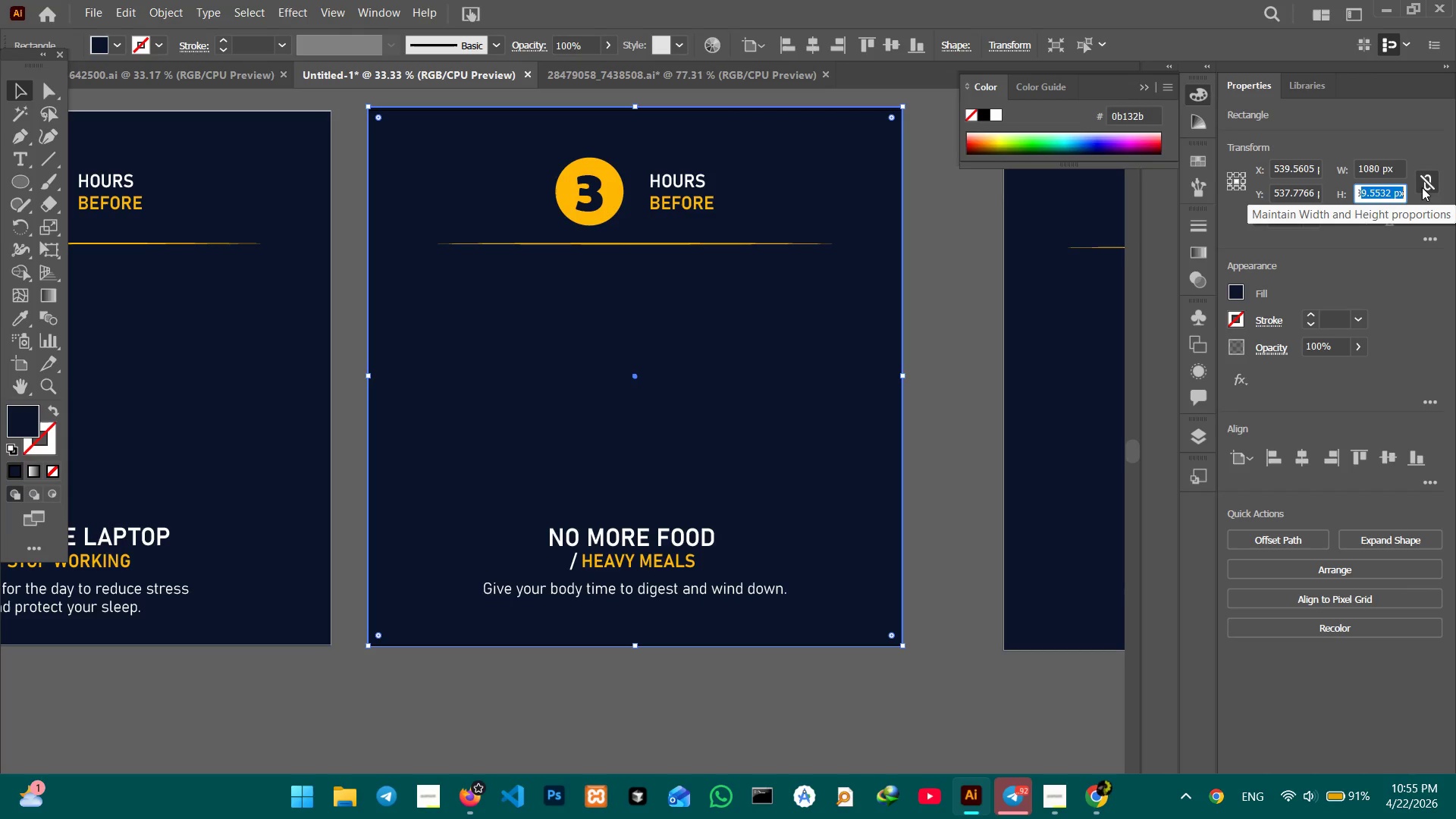 
key(Numpad0)
 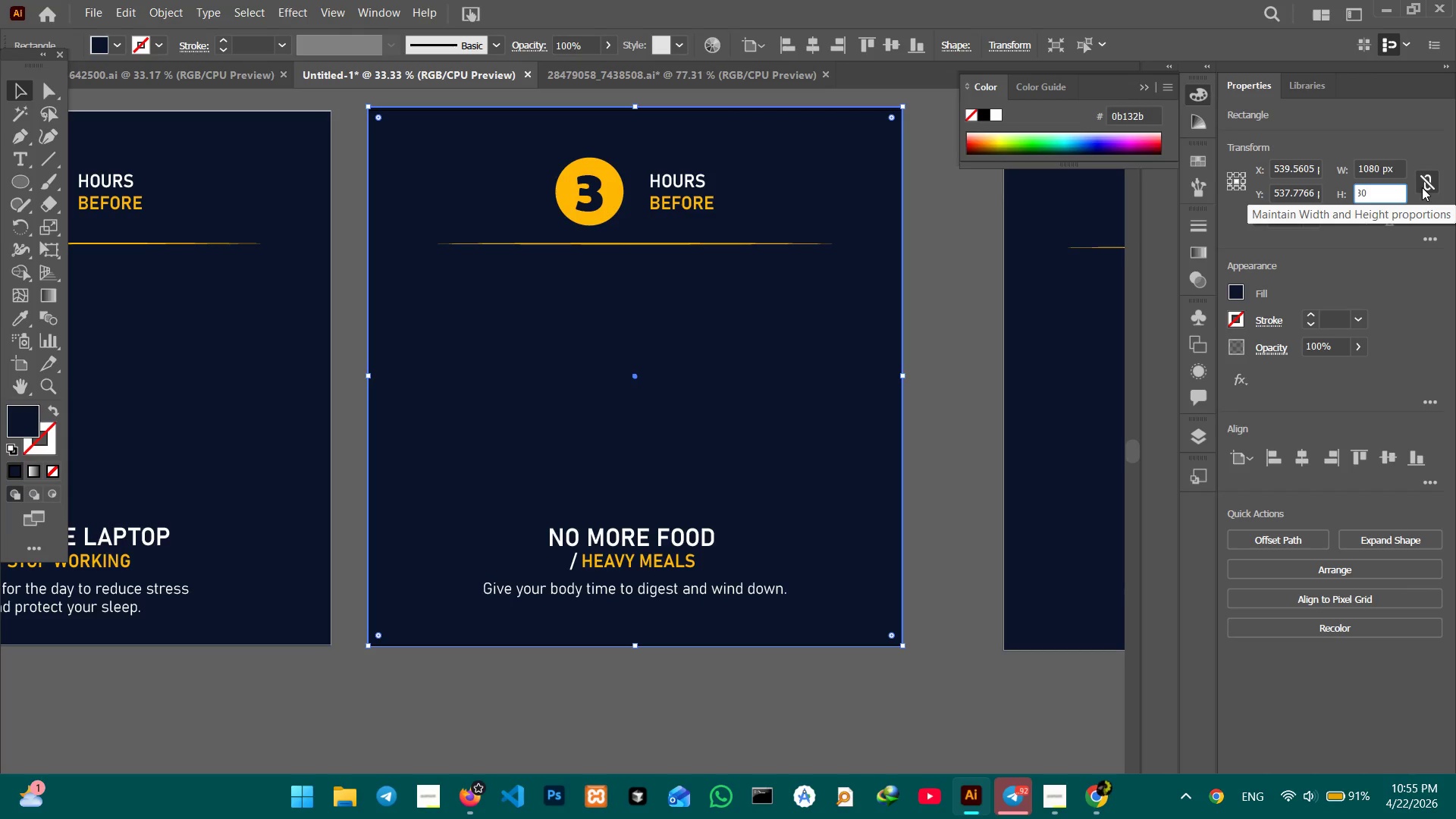 
key(Enter)
 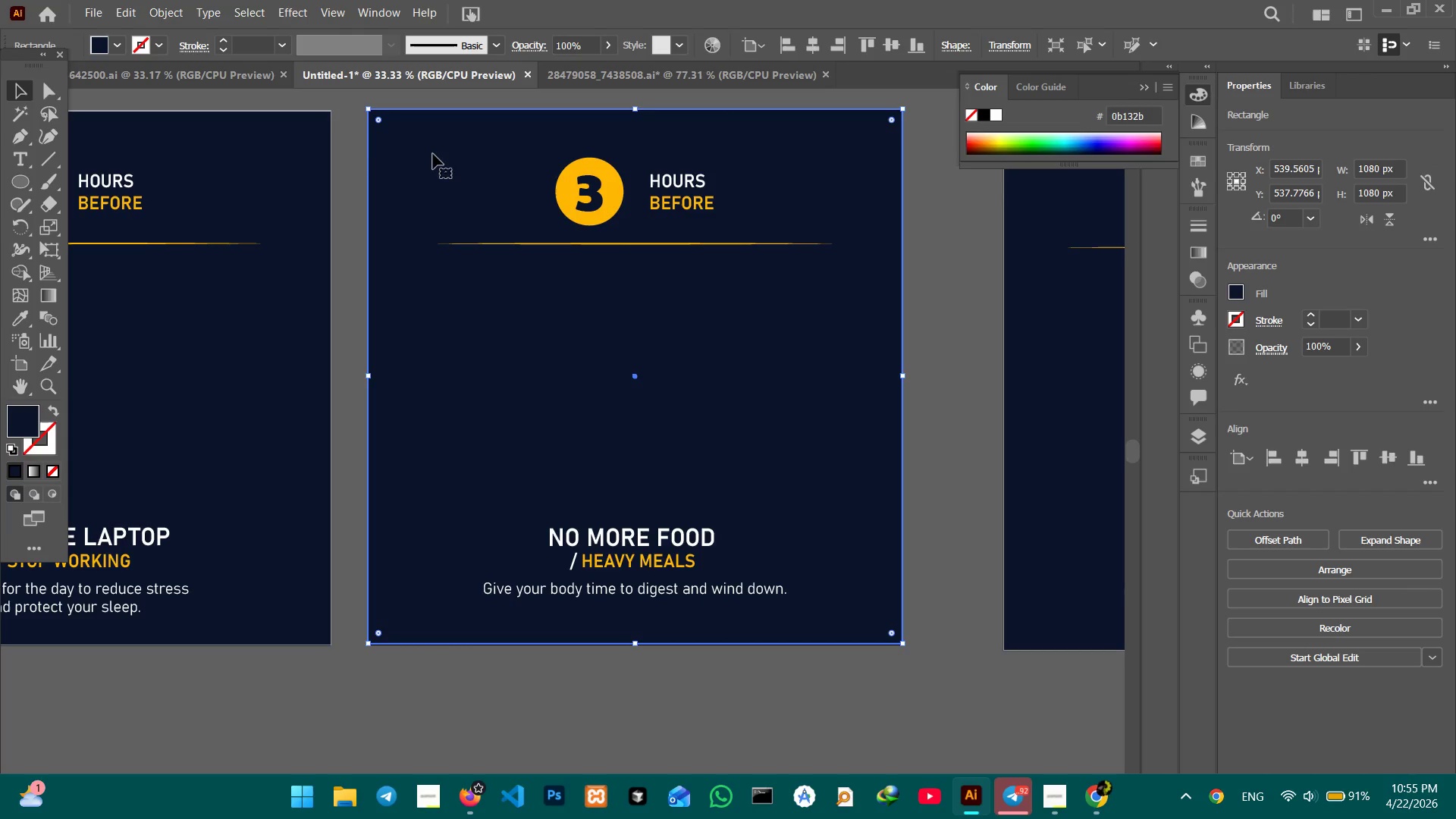 
left_click([222, 167])
 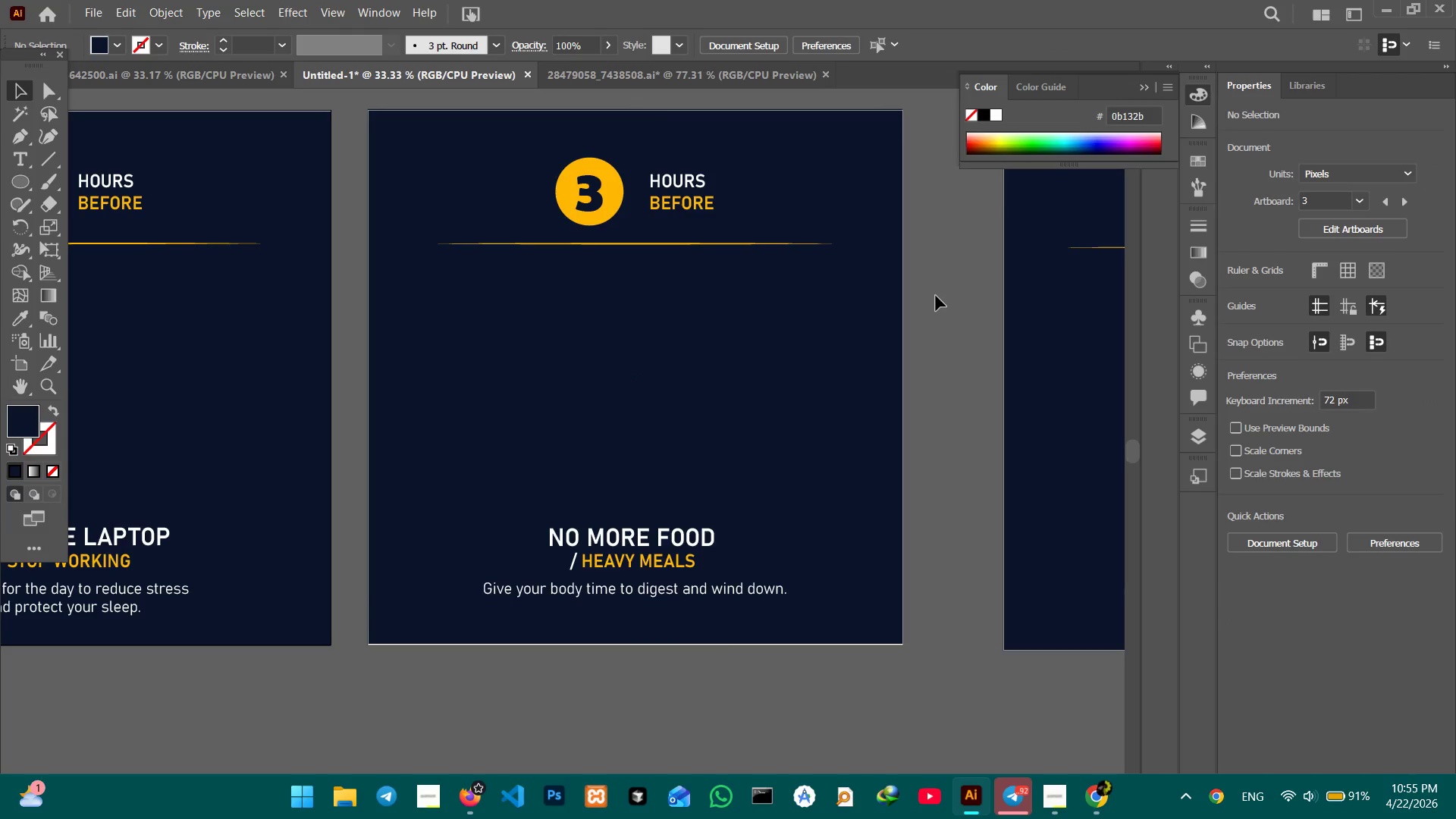 
left_click([811, 441])
 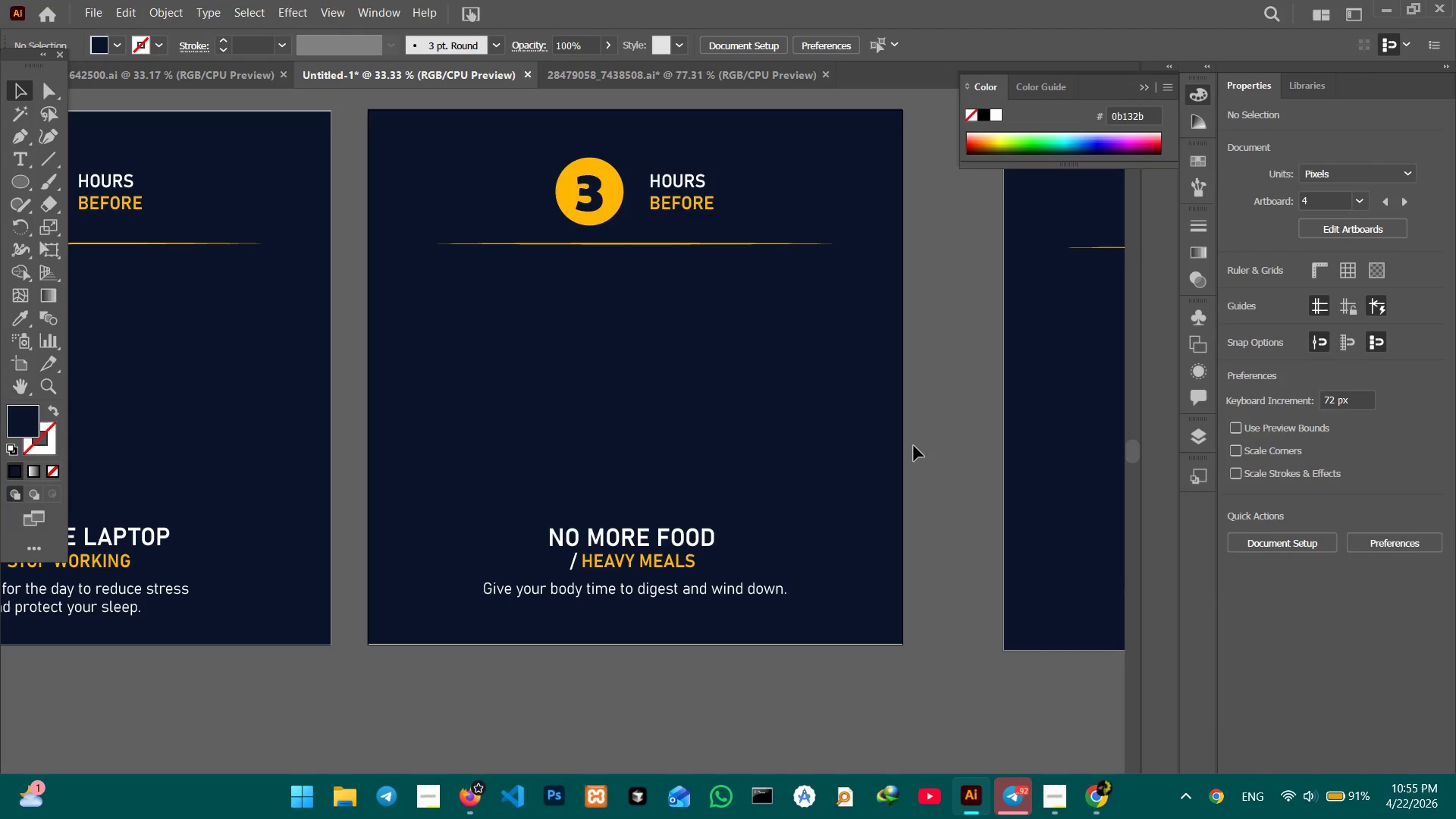 
wait(12.67)
 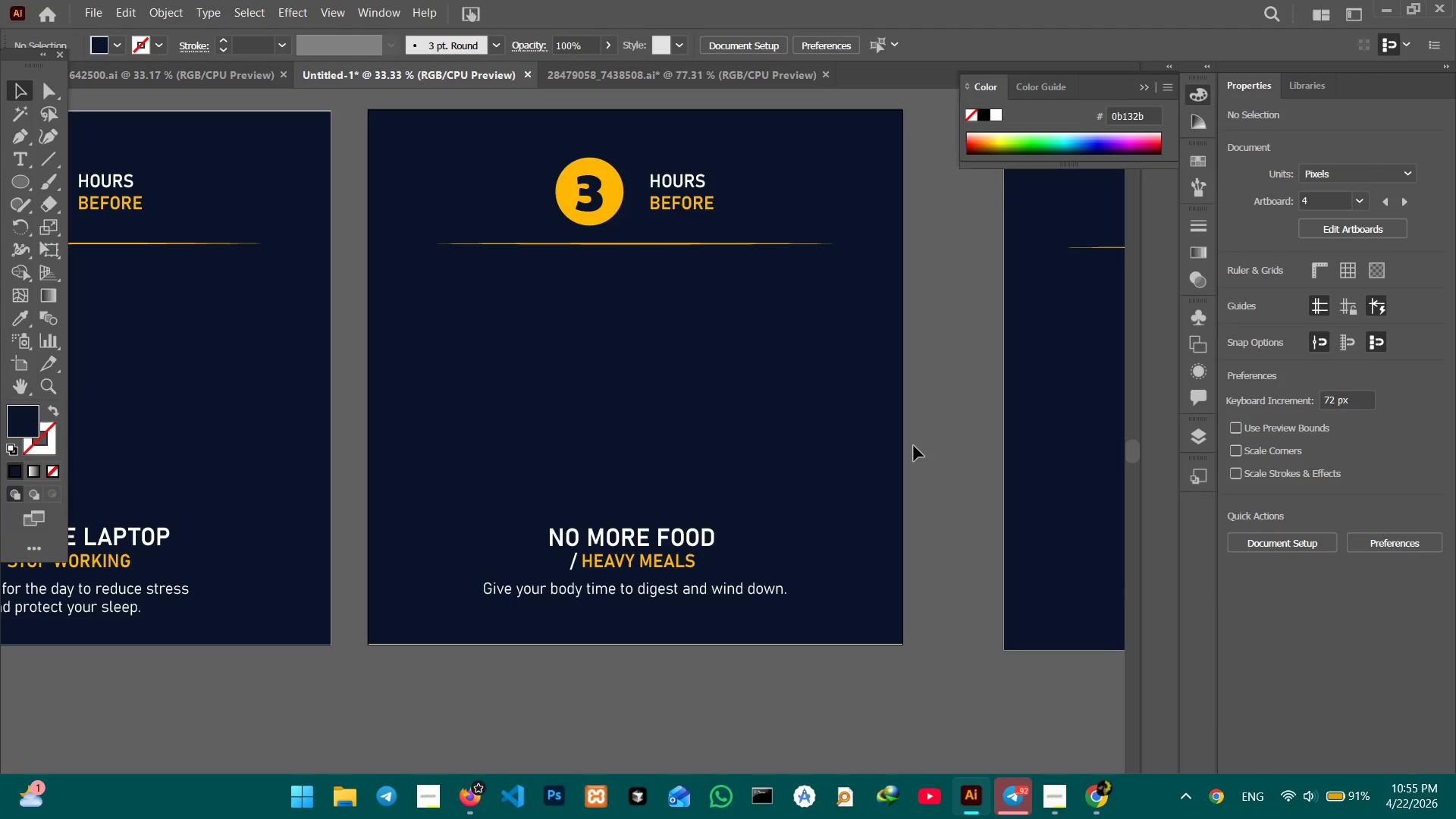 
double_click([585, 188])
 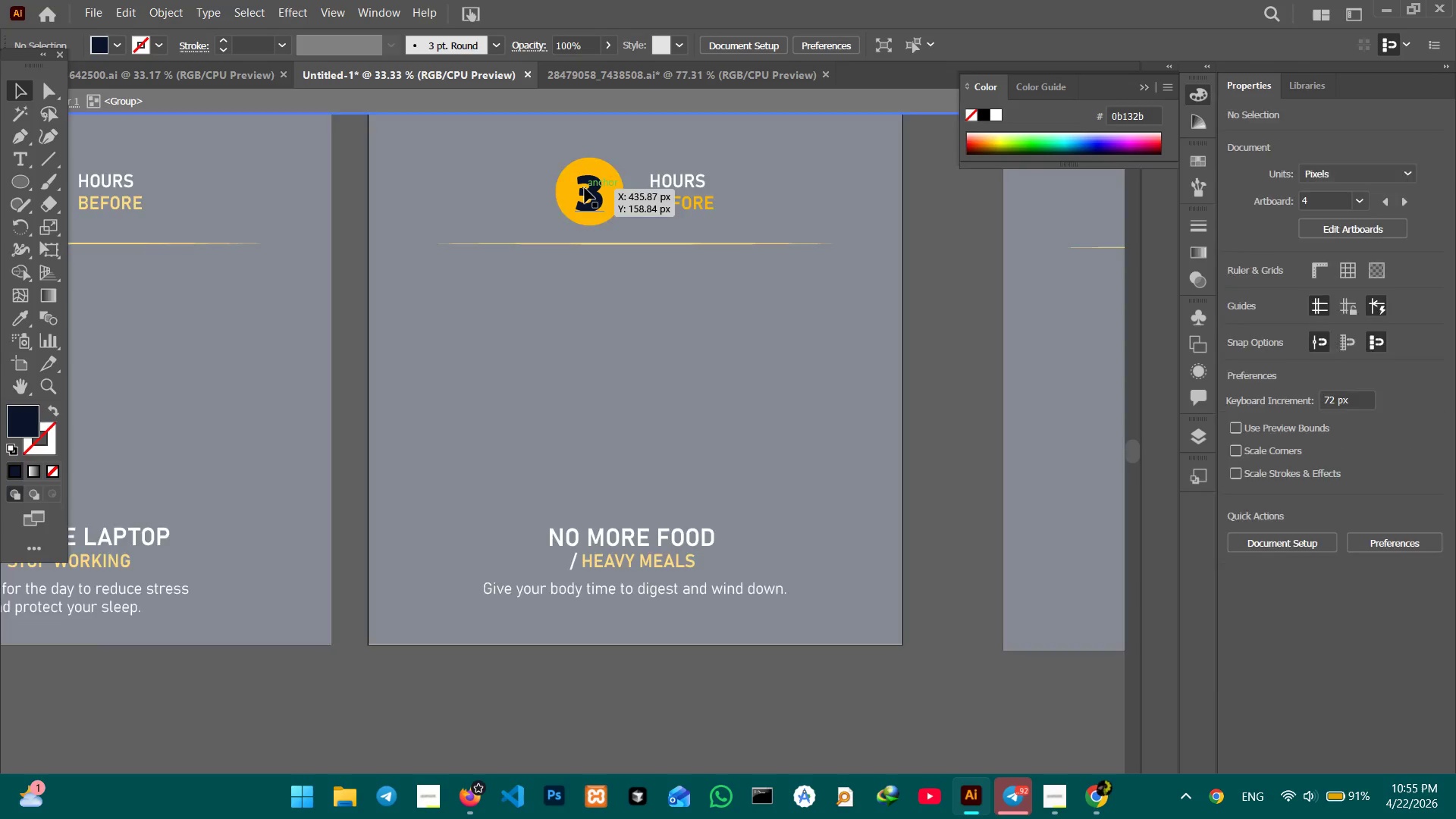 
triple_click([585, 188])
 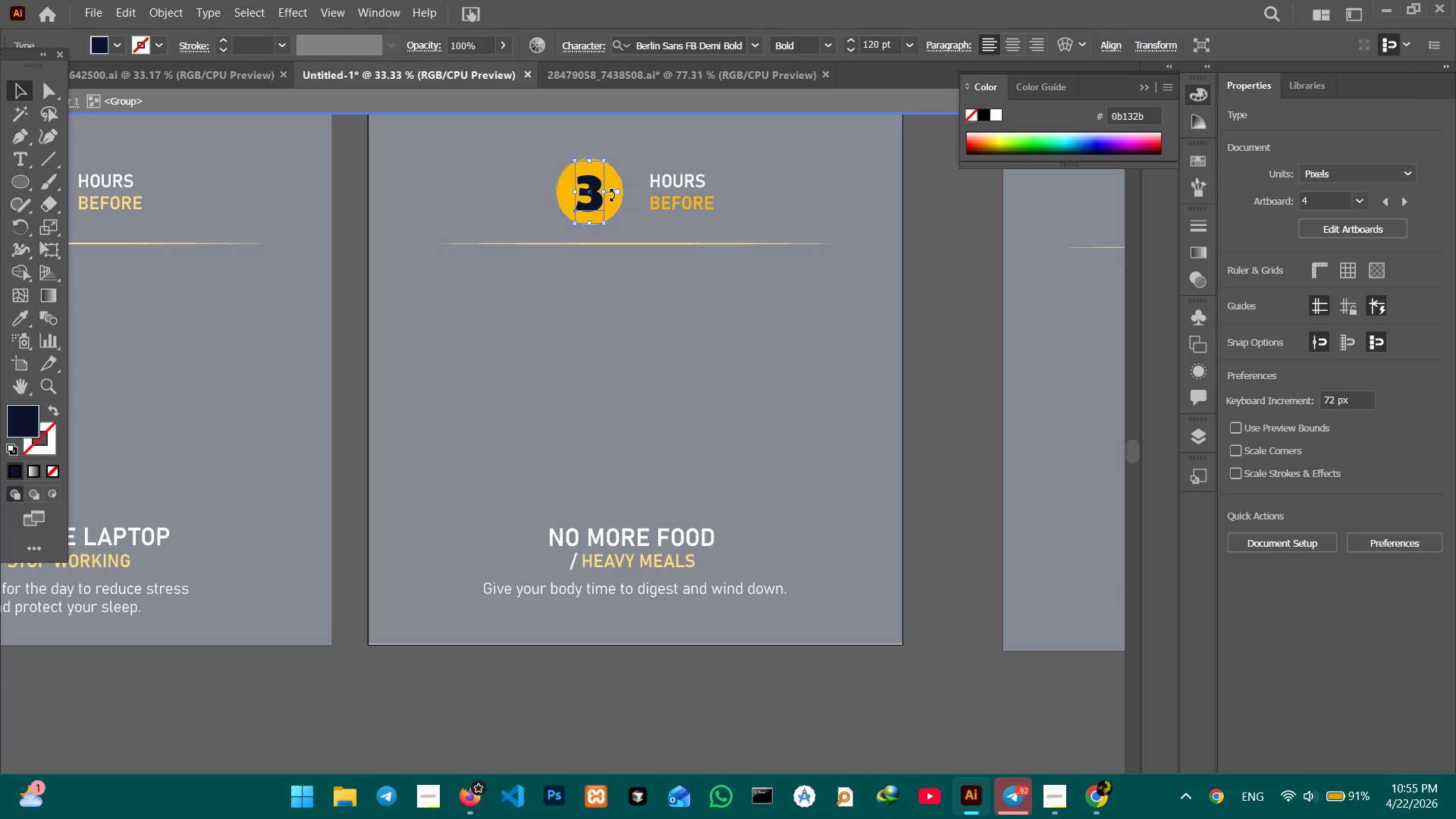 
triple_click([613, 196])
 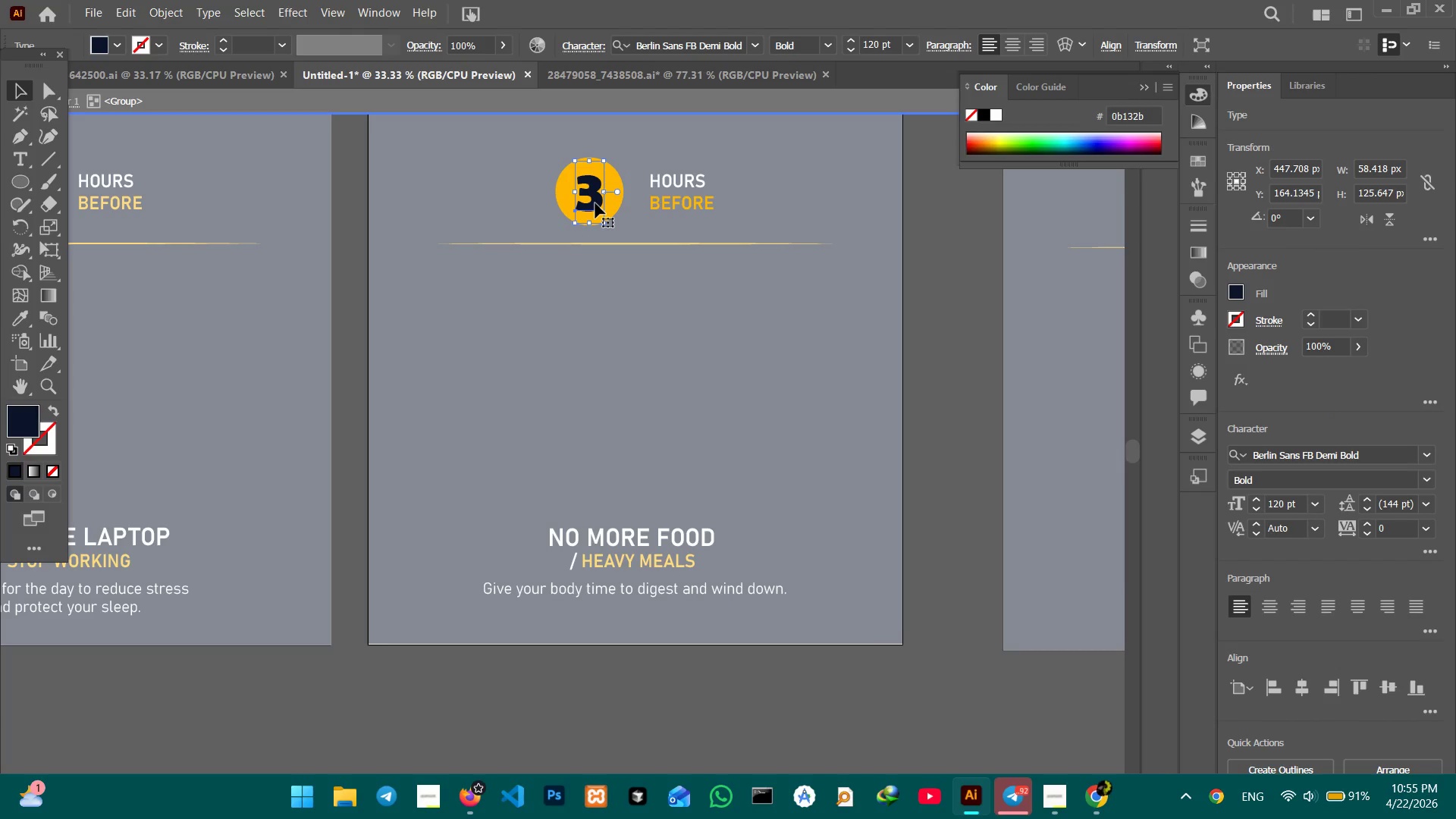 
triple_click([595, 203])
 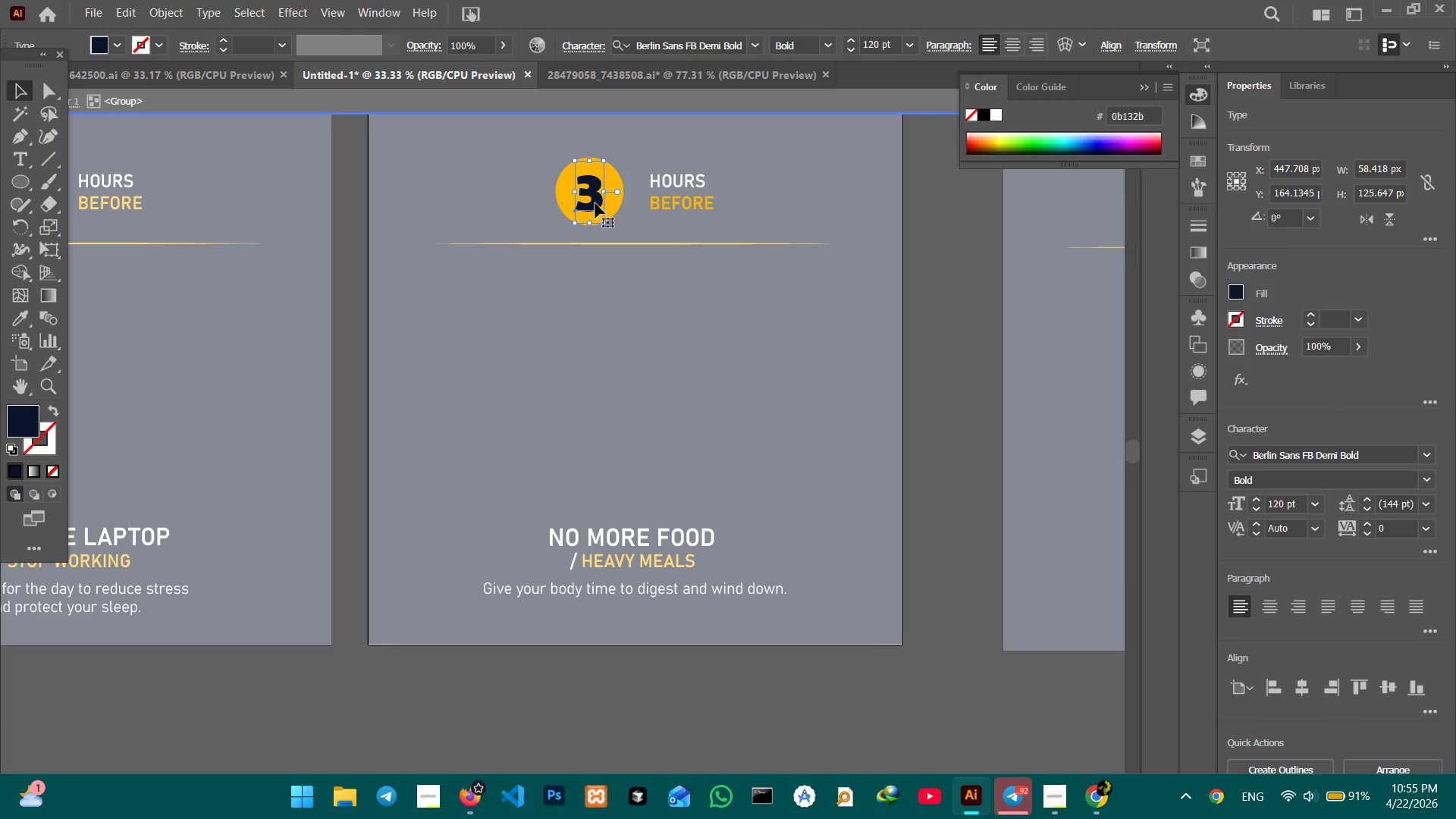 
triple_click([595, 203])
 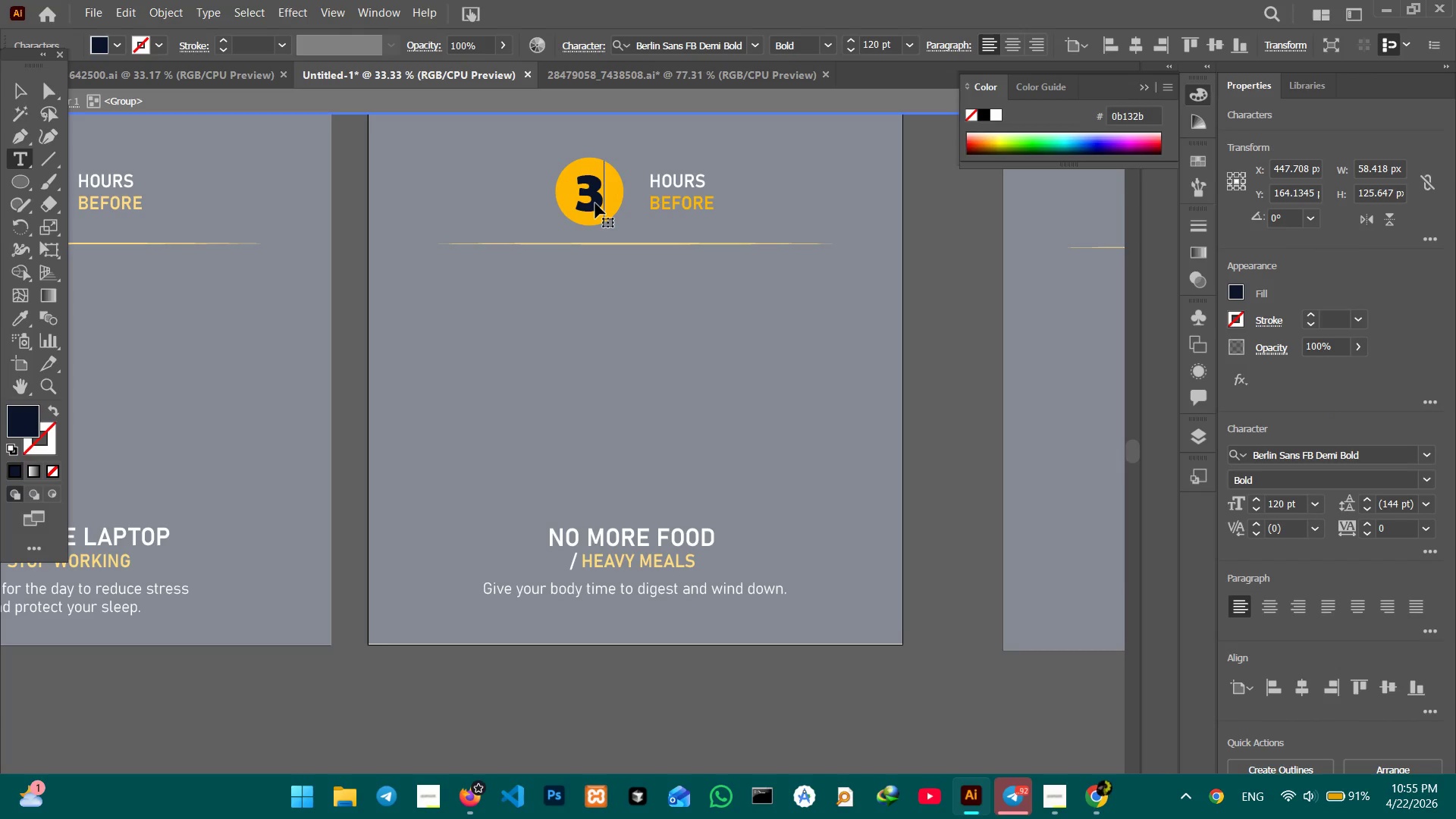 
double_click([595, 203])
 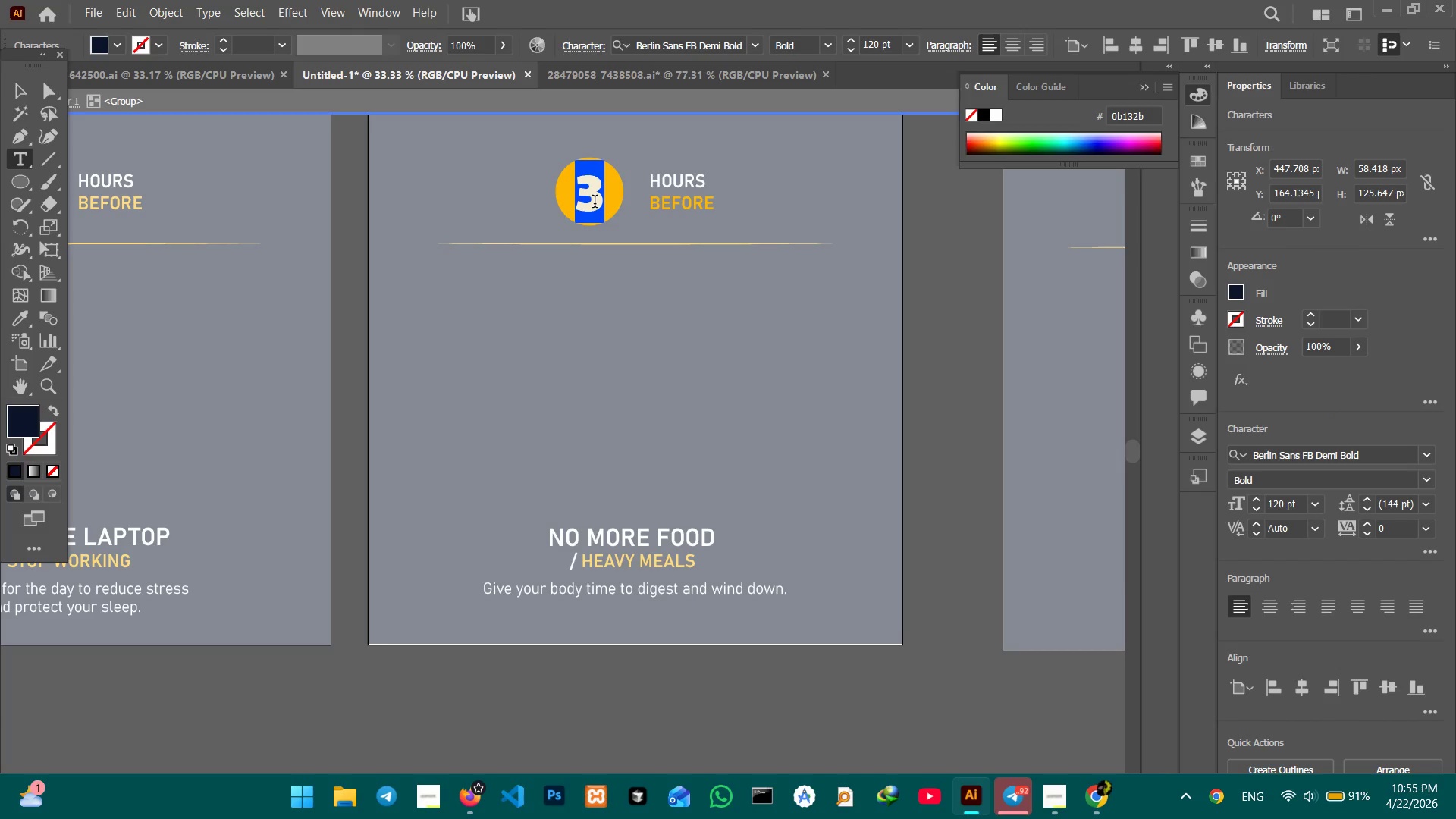 
key(Numpad1)
 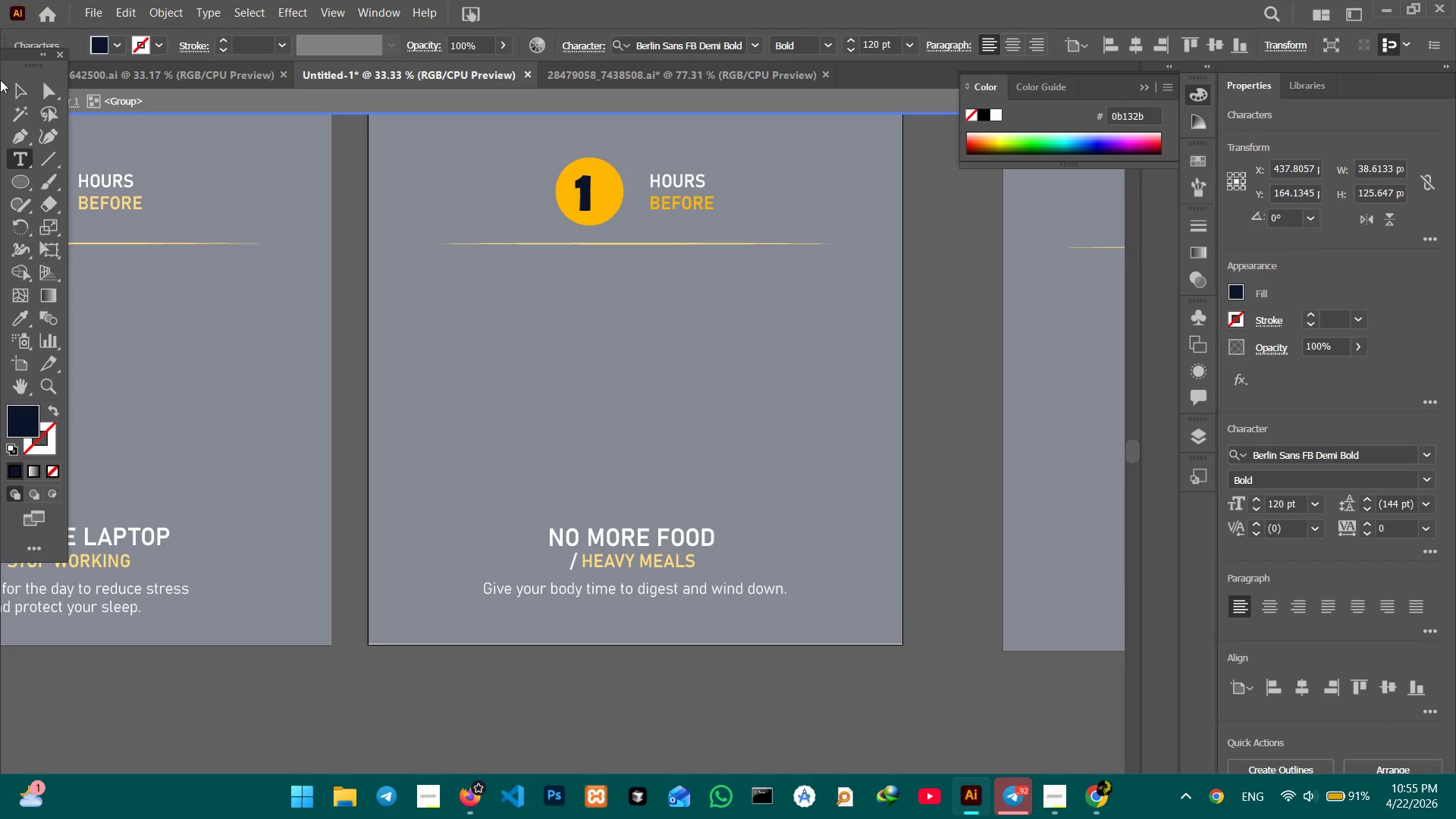 
left_click([8, 87])
 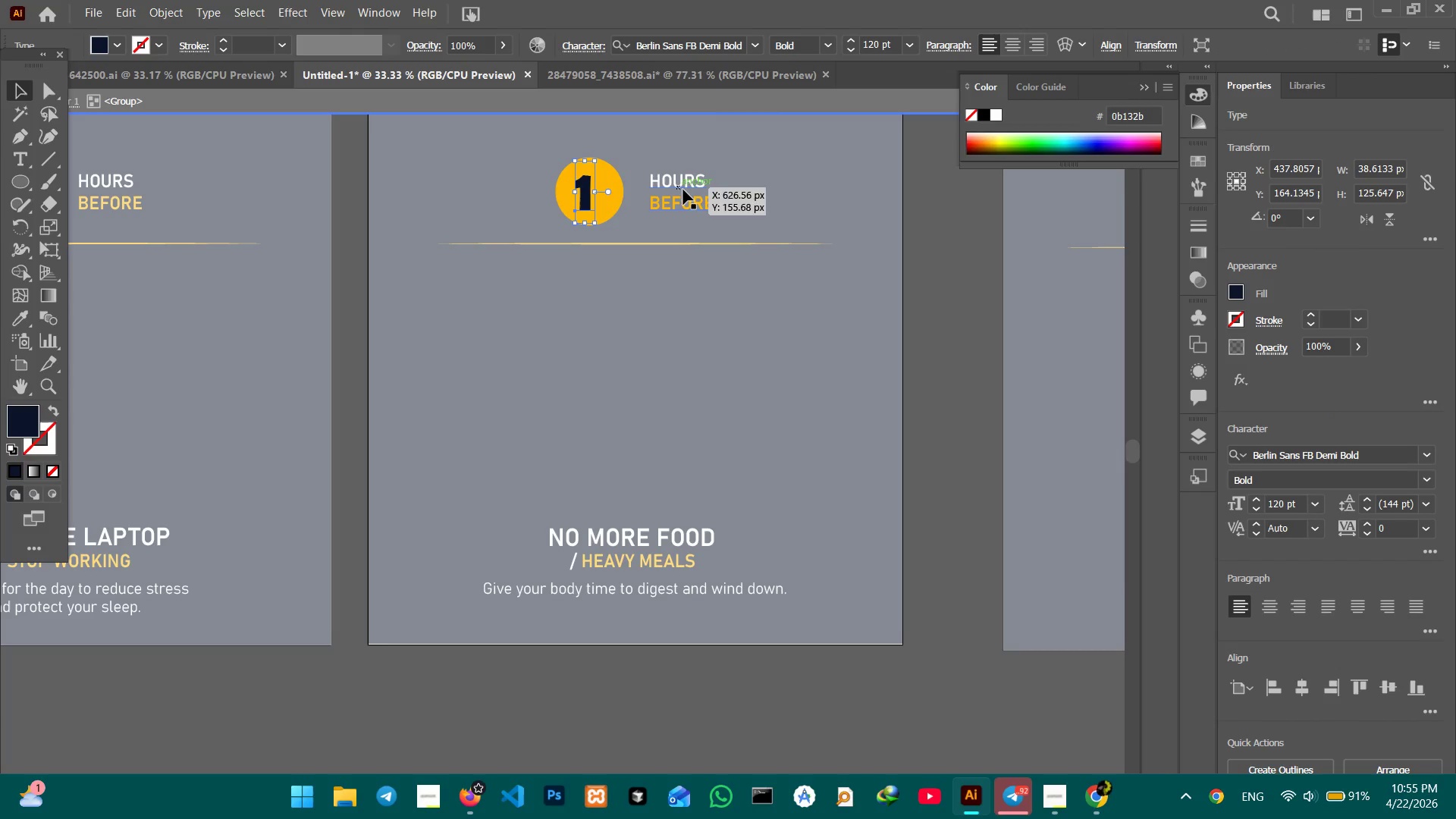 
hold_key(key=ShiftLeft, duration=1.86)
 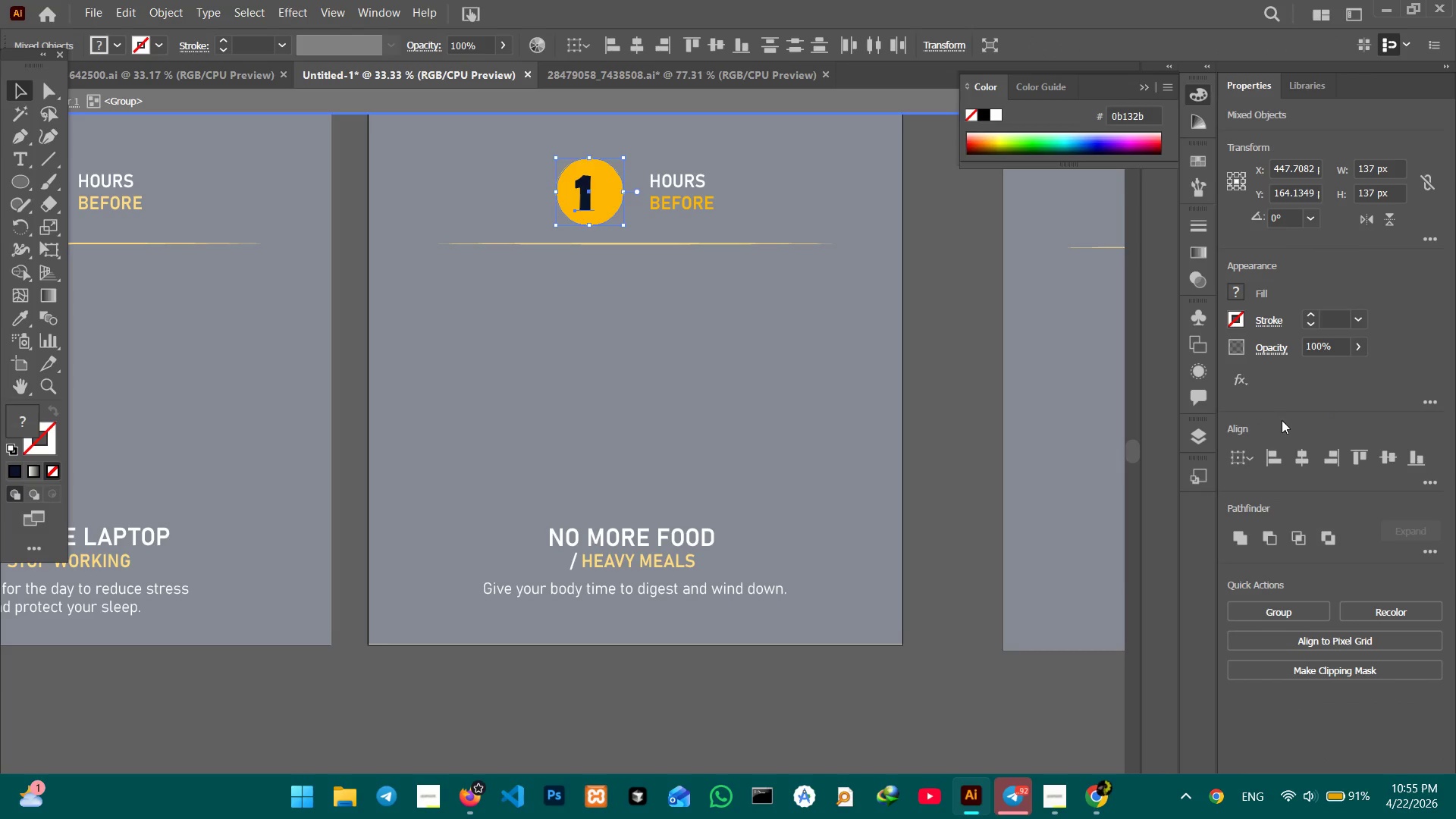 
left_click([1310, 461])
 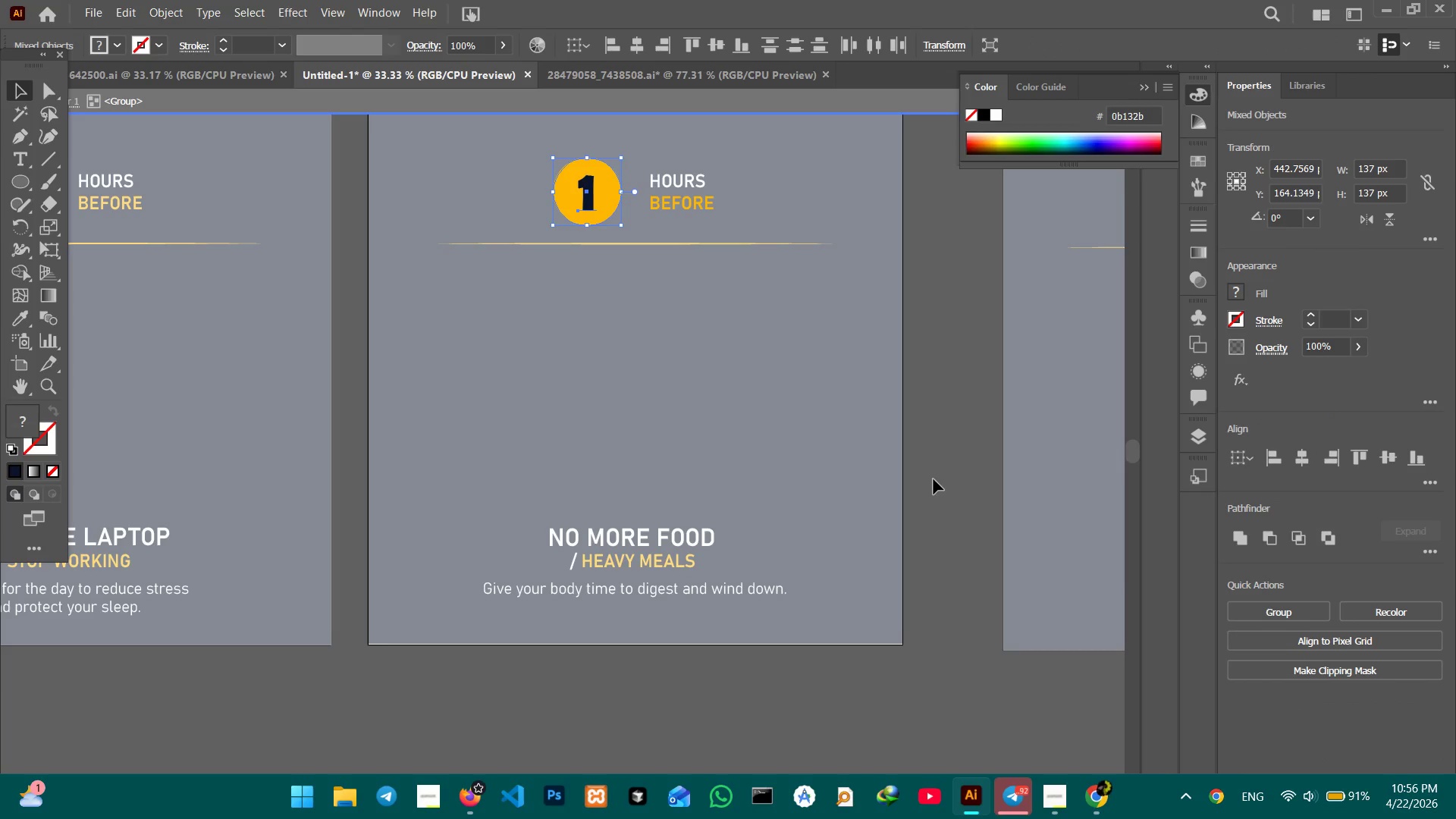 
left_click([938, 460])
 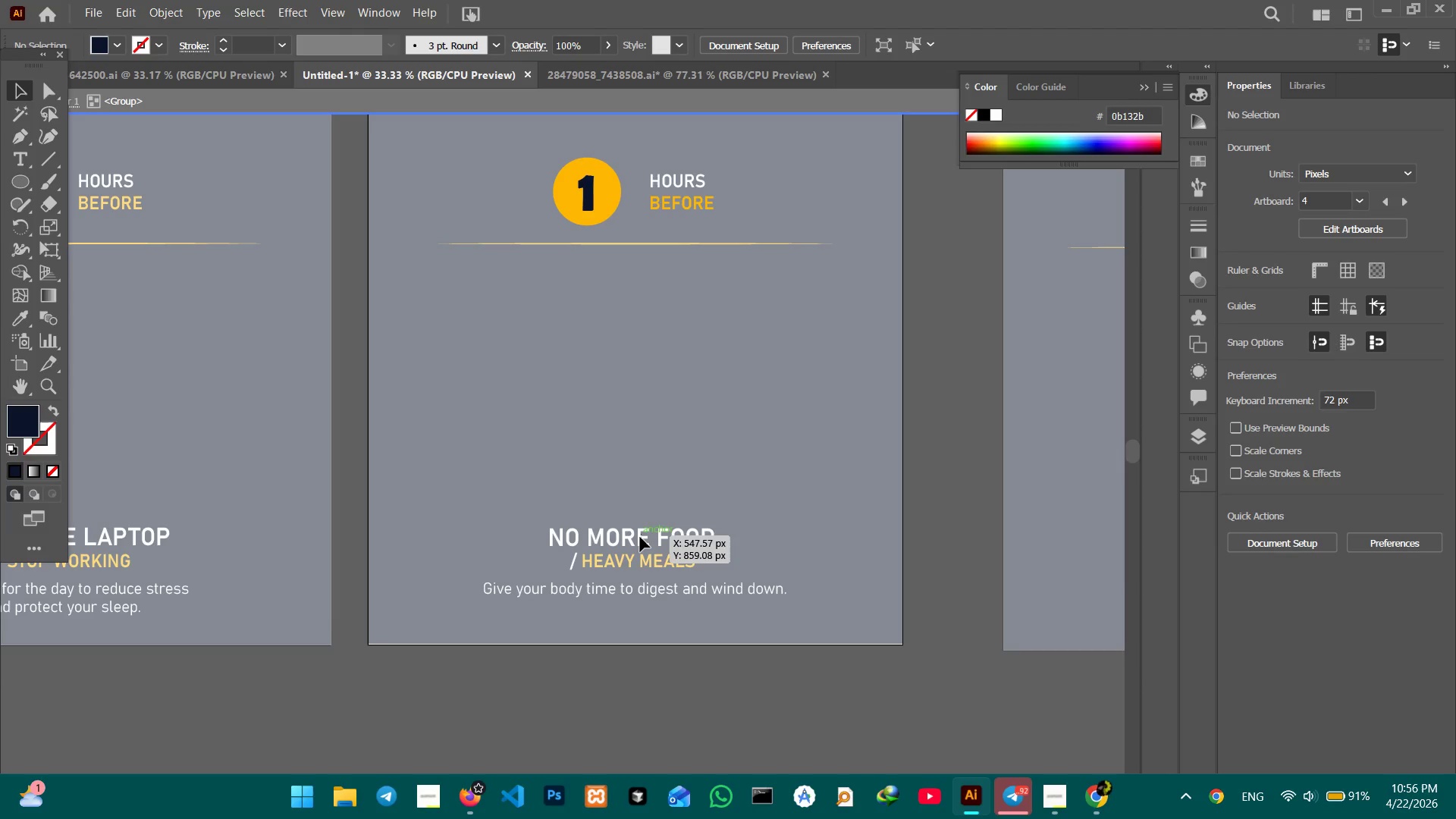 
double_click([640, 536])
 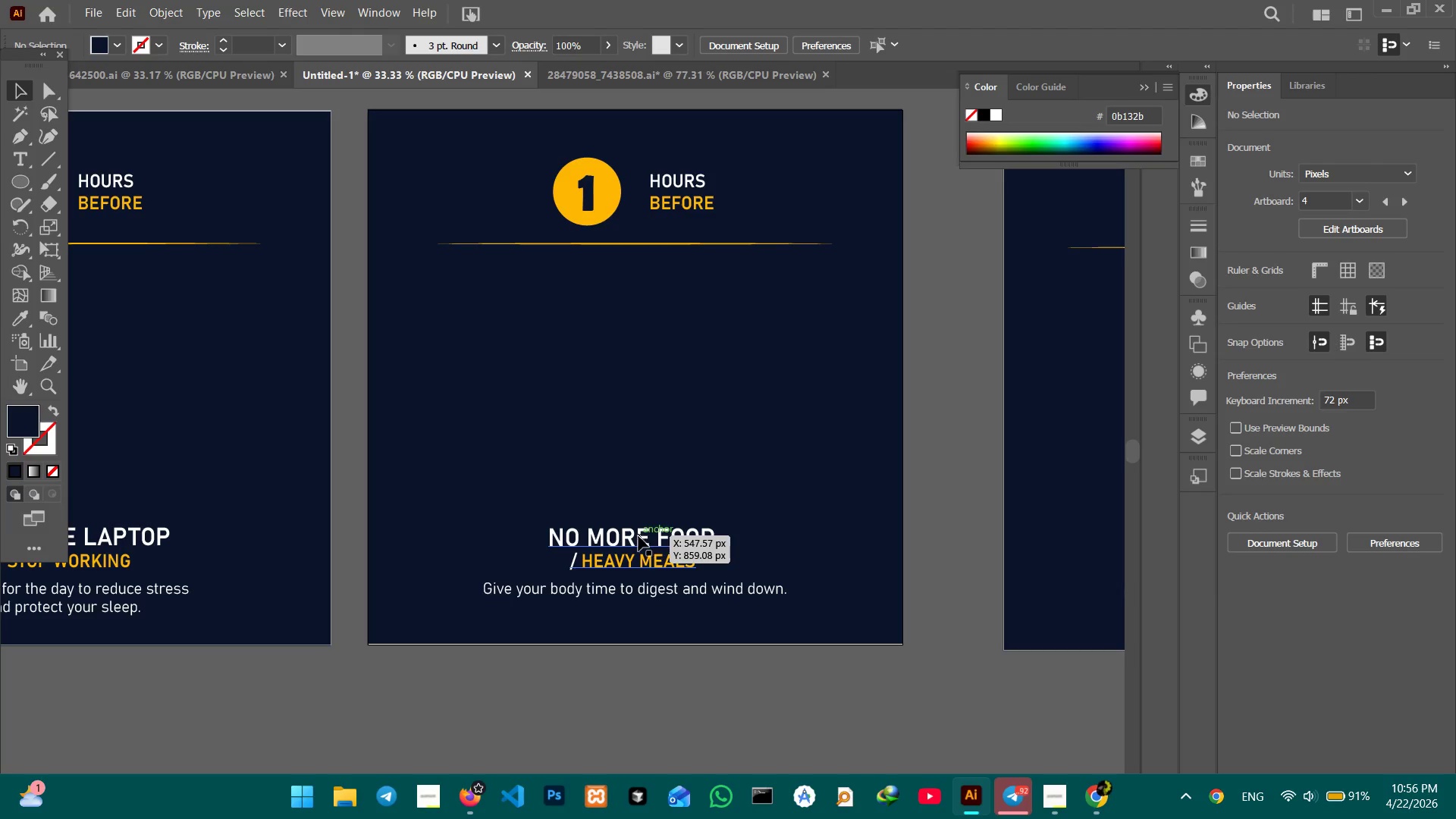 
triple_click([634, 538])
 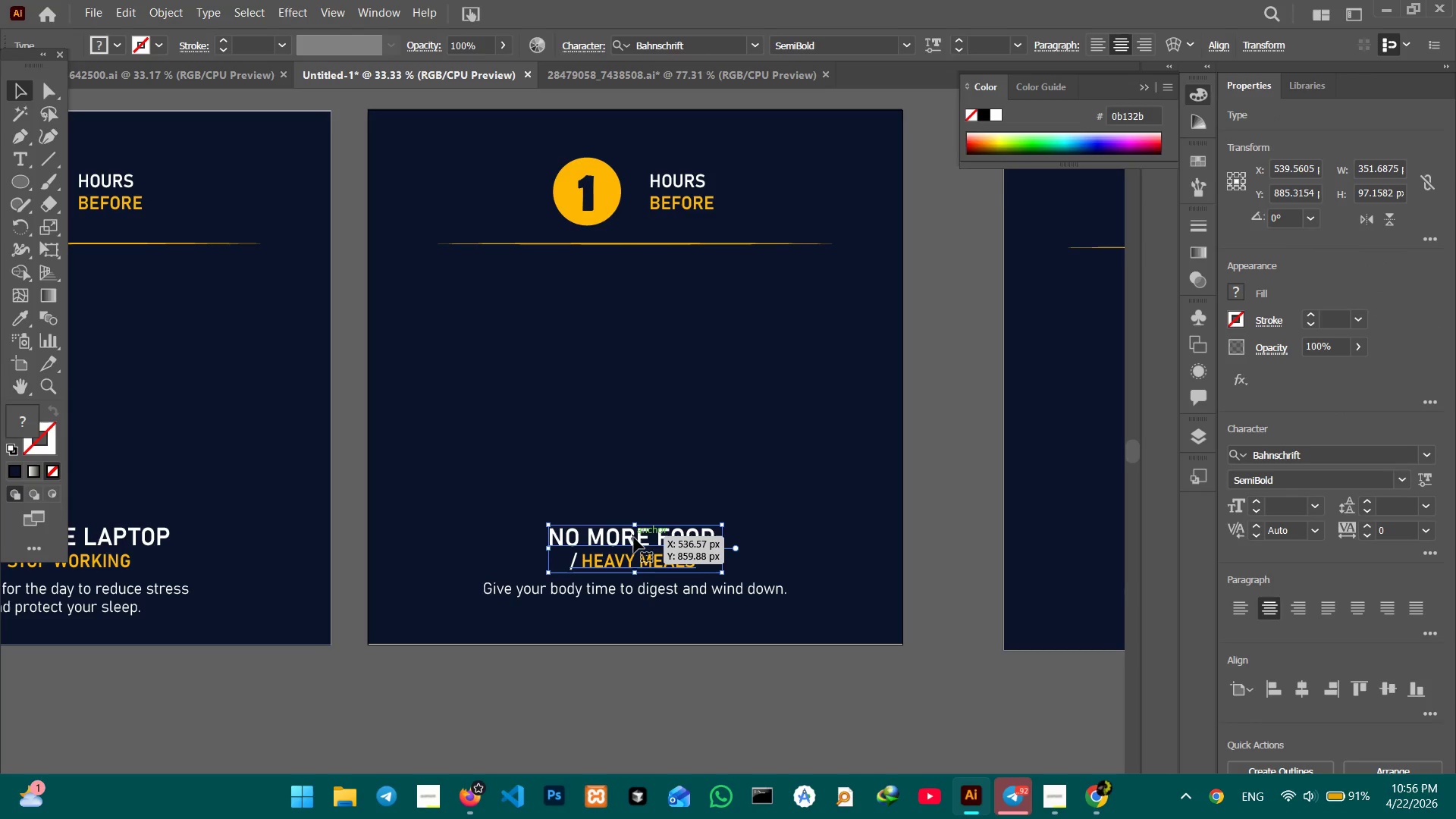 
triple_click([634, 538])
 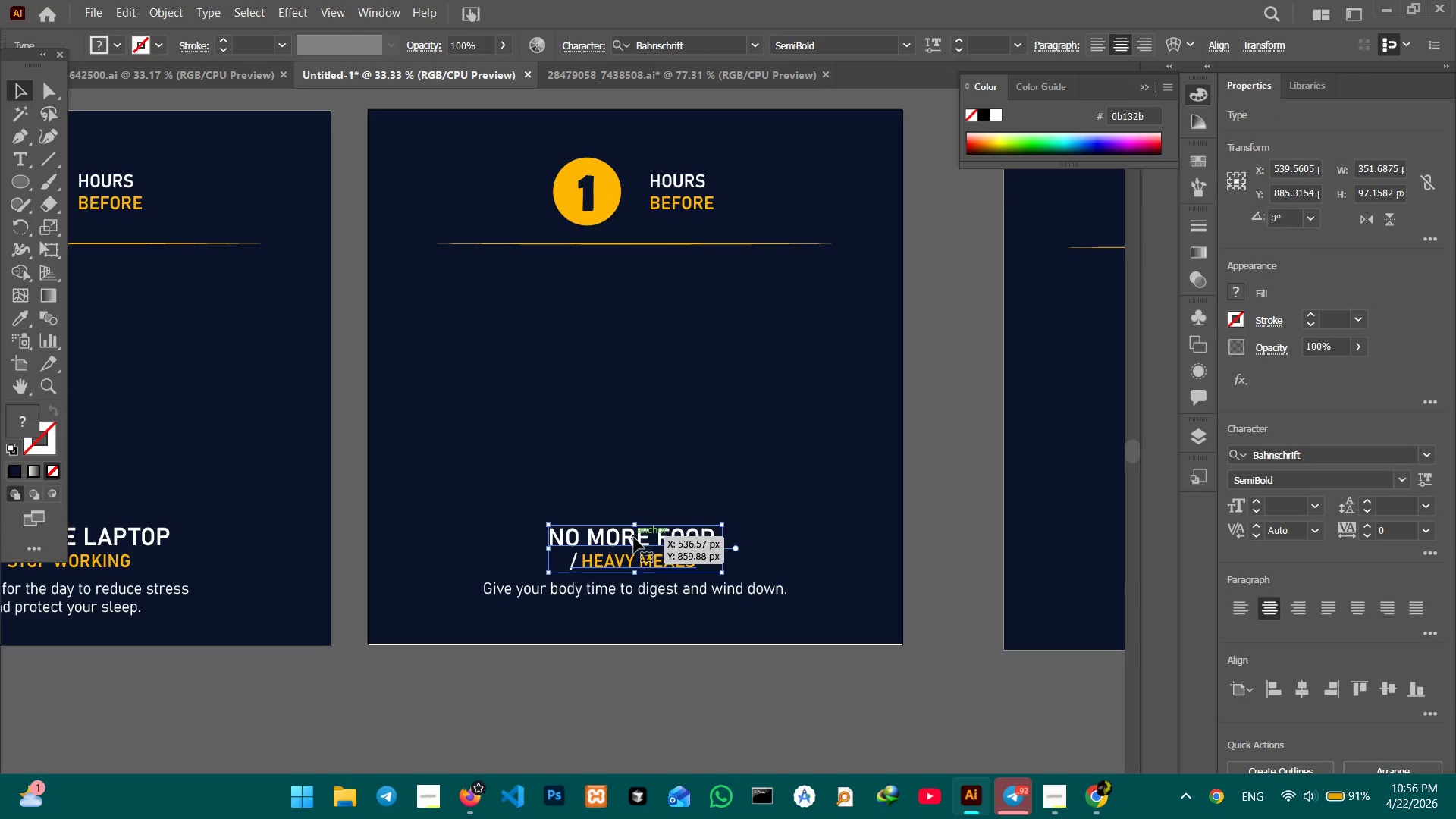 
triple_click([634, 538])
 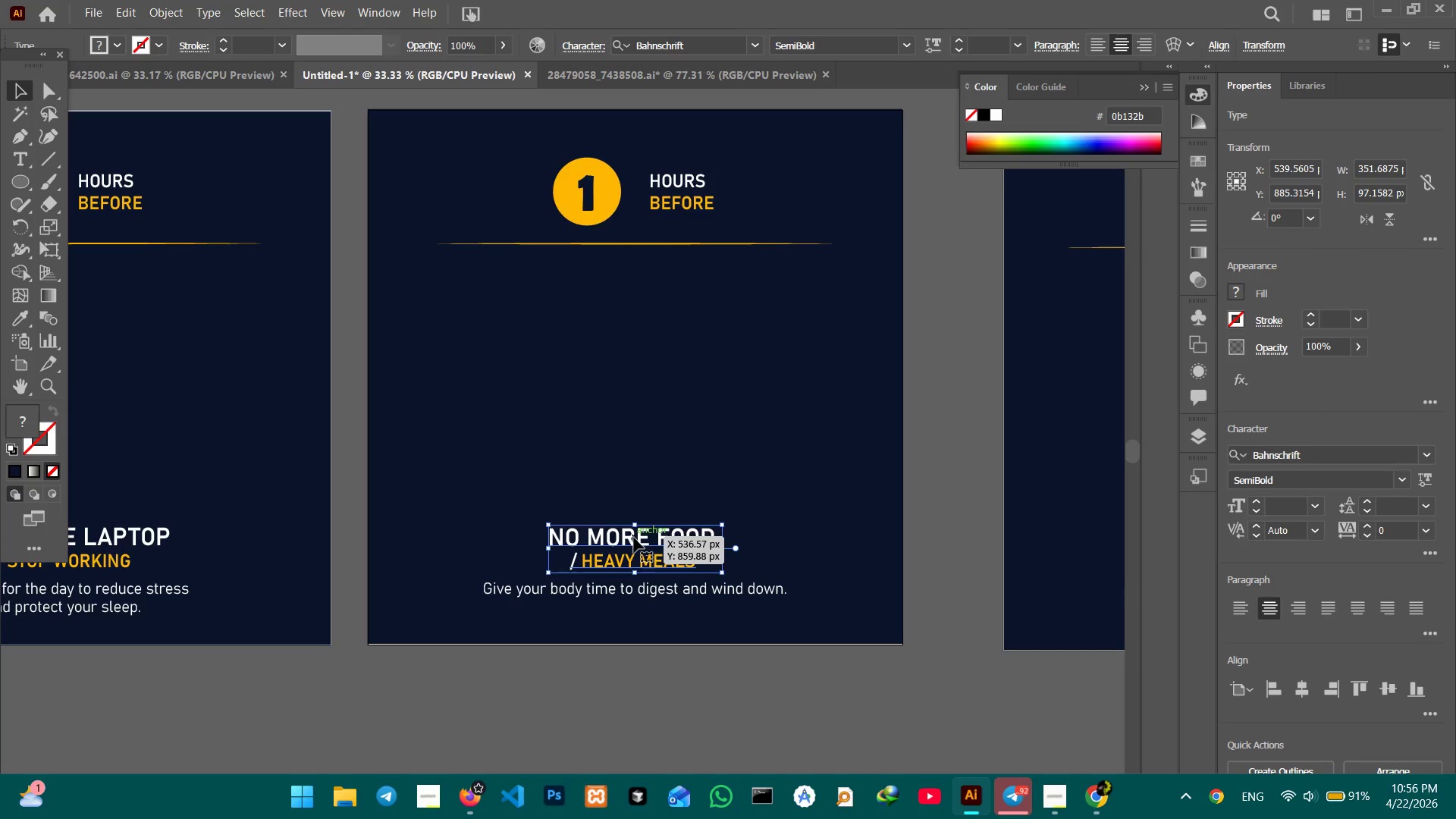 
double_click([634, 538])
 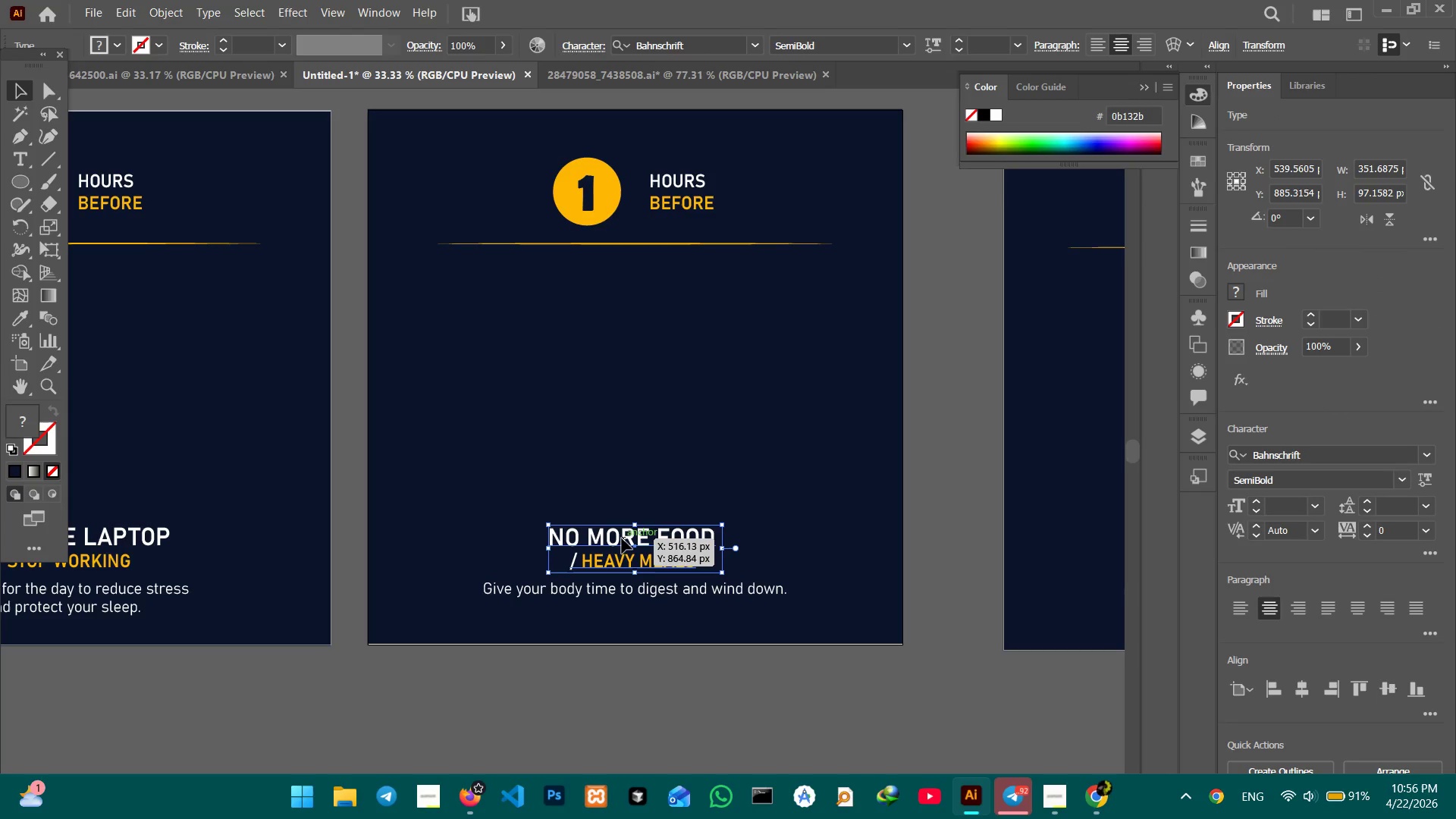 
double_click([620, 538])
 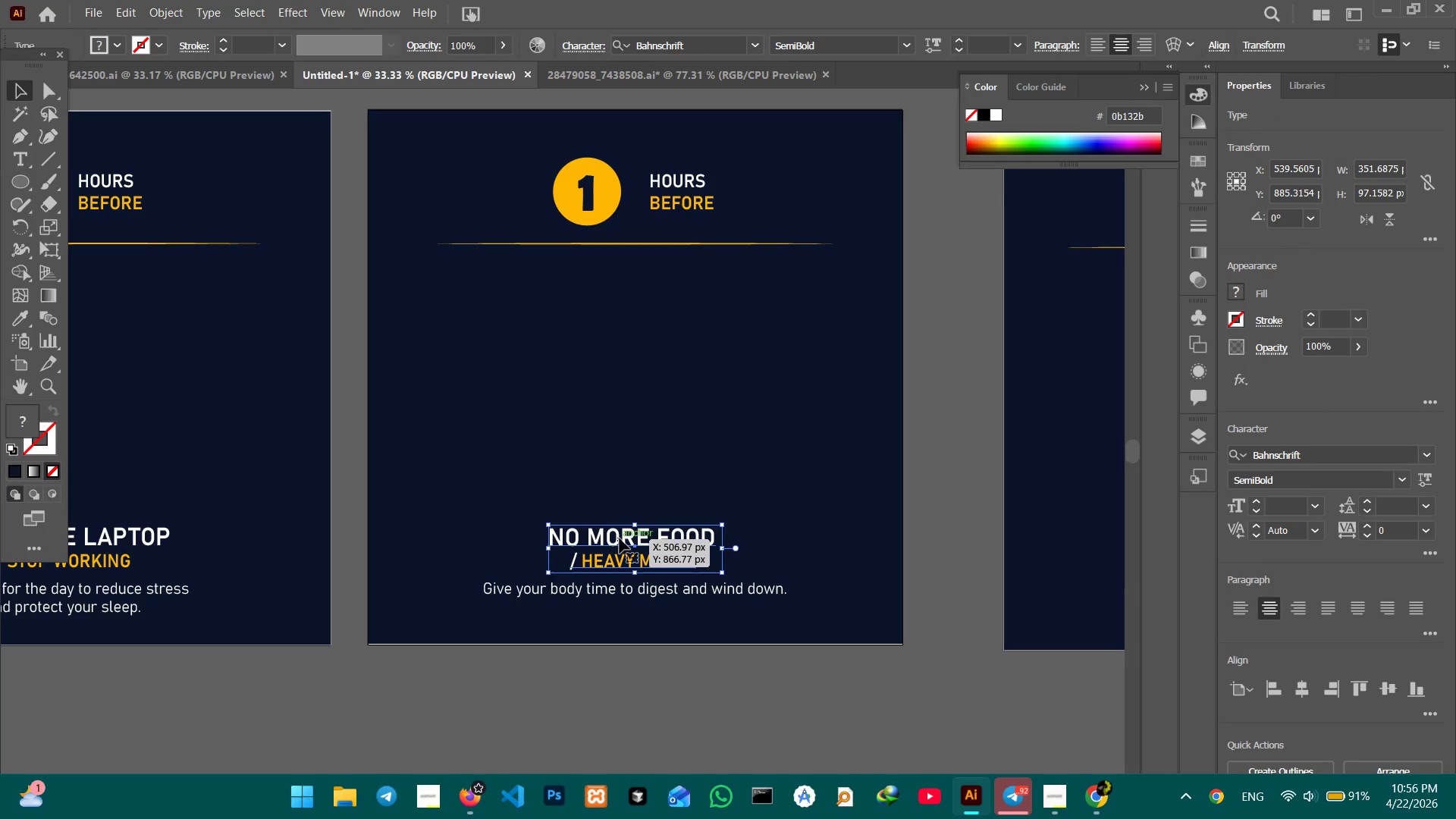 
triple_click([620, 538])
 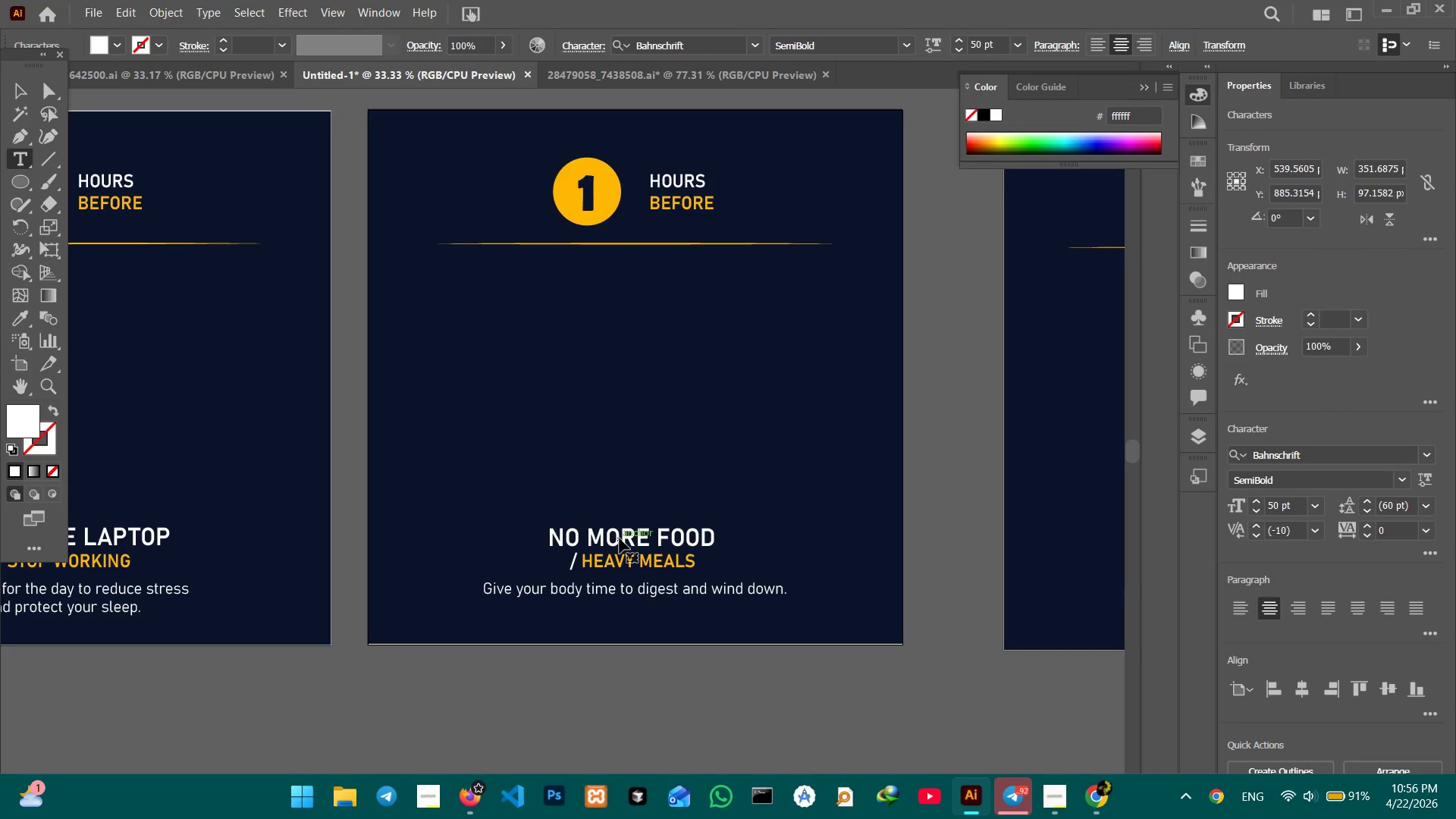 
triple_click([620, 538])
 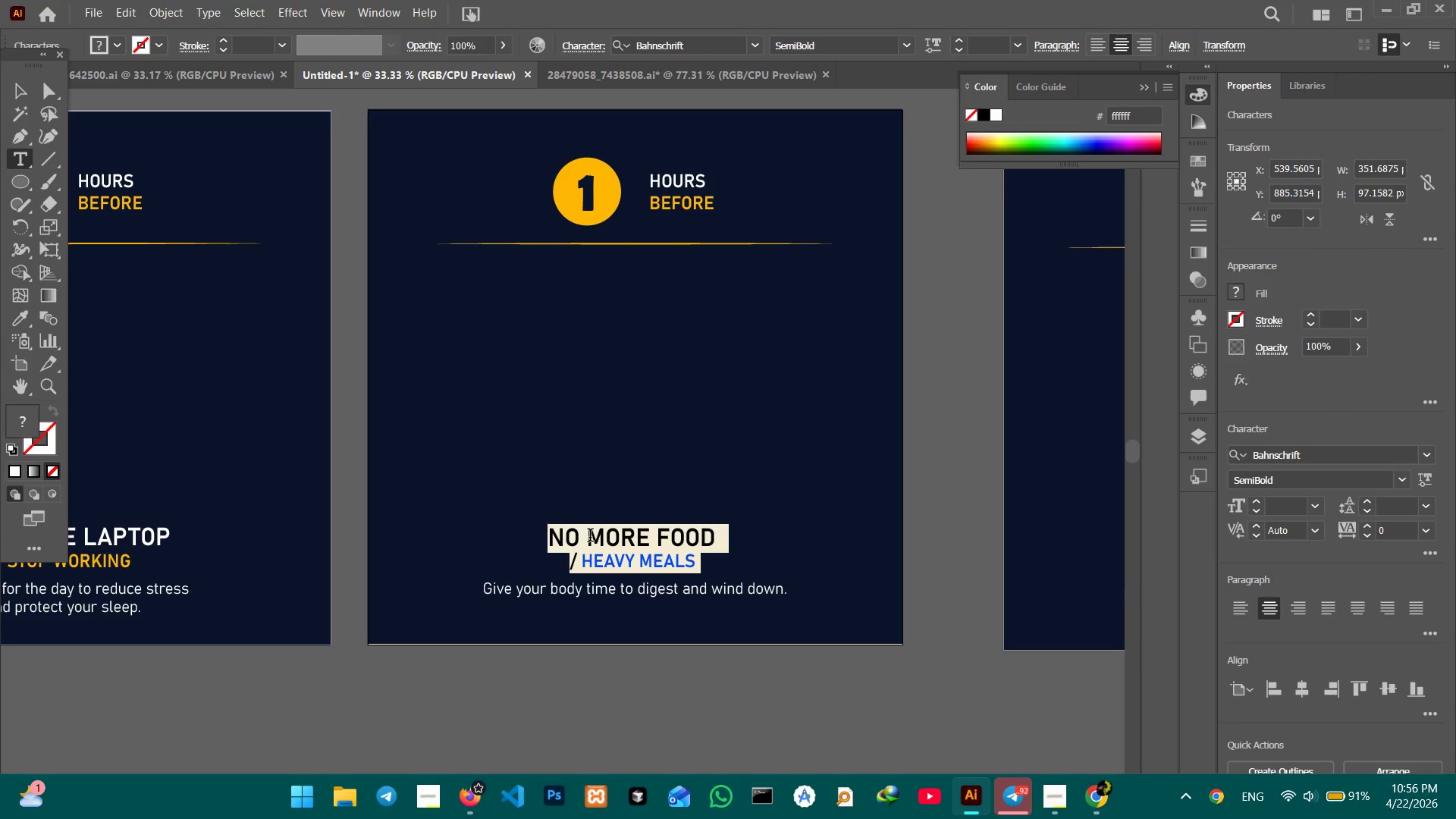 
triple_click([590, 537])
 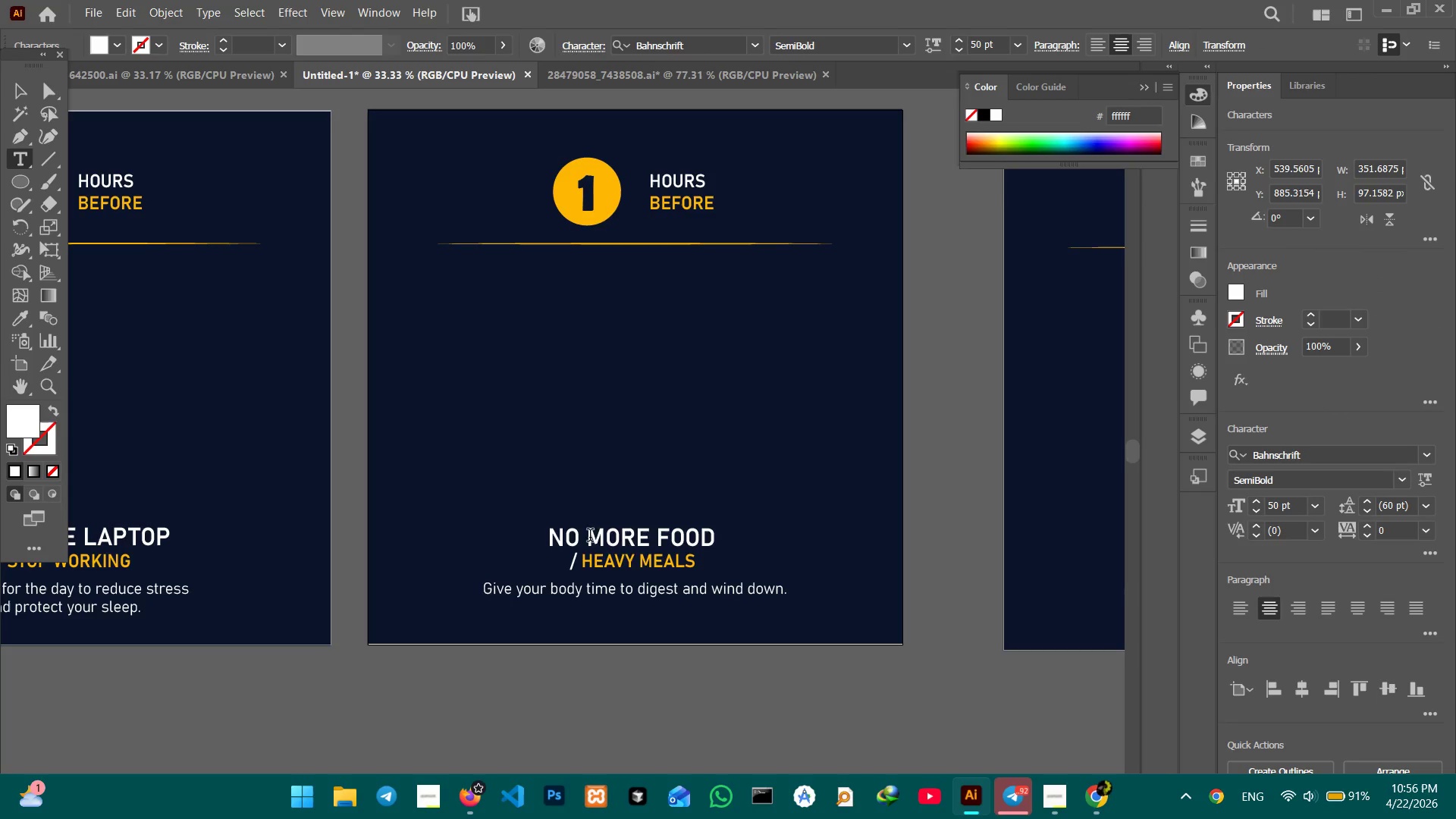 
left_click_drag(start_coordinate=[590, 537], to_coordinate=[730, 544])
 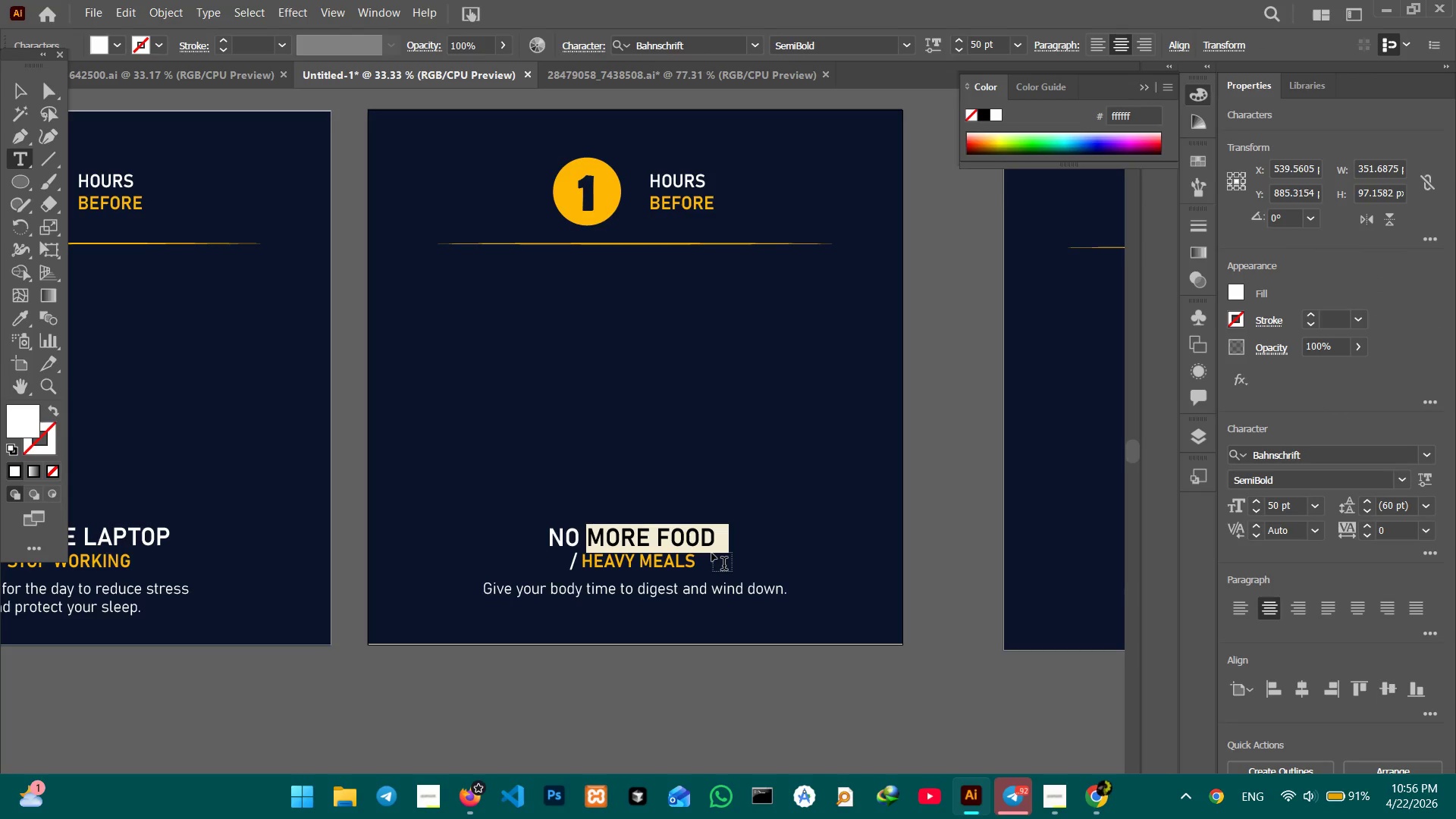 
type(BLUE LIGHT)
 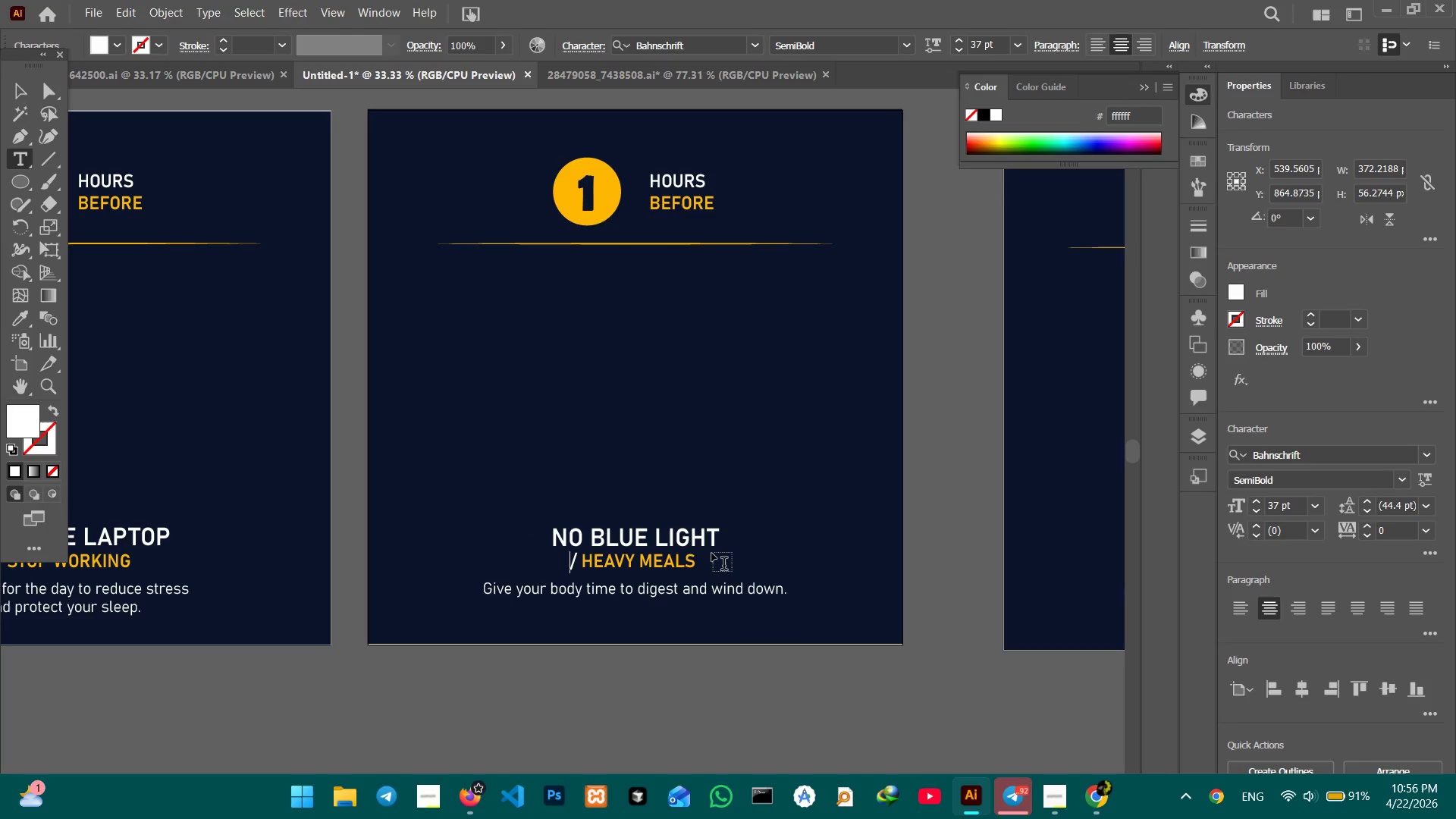 
key(Shift+Enter)
 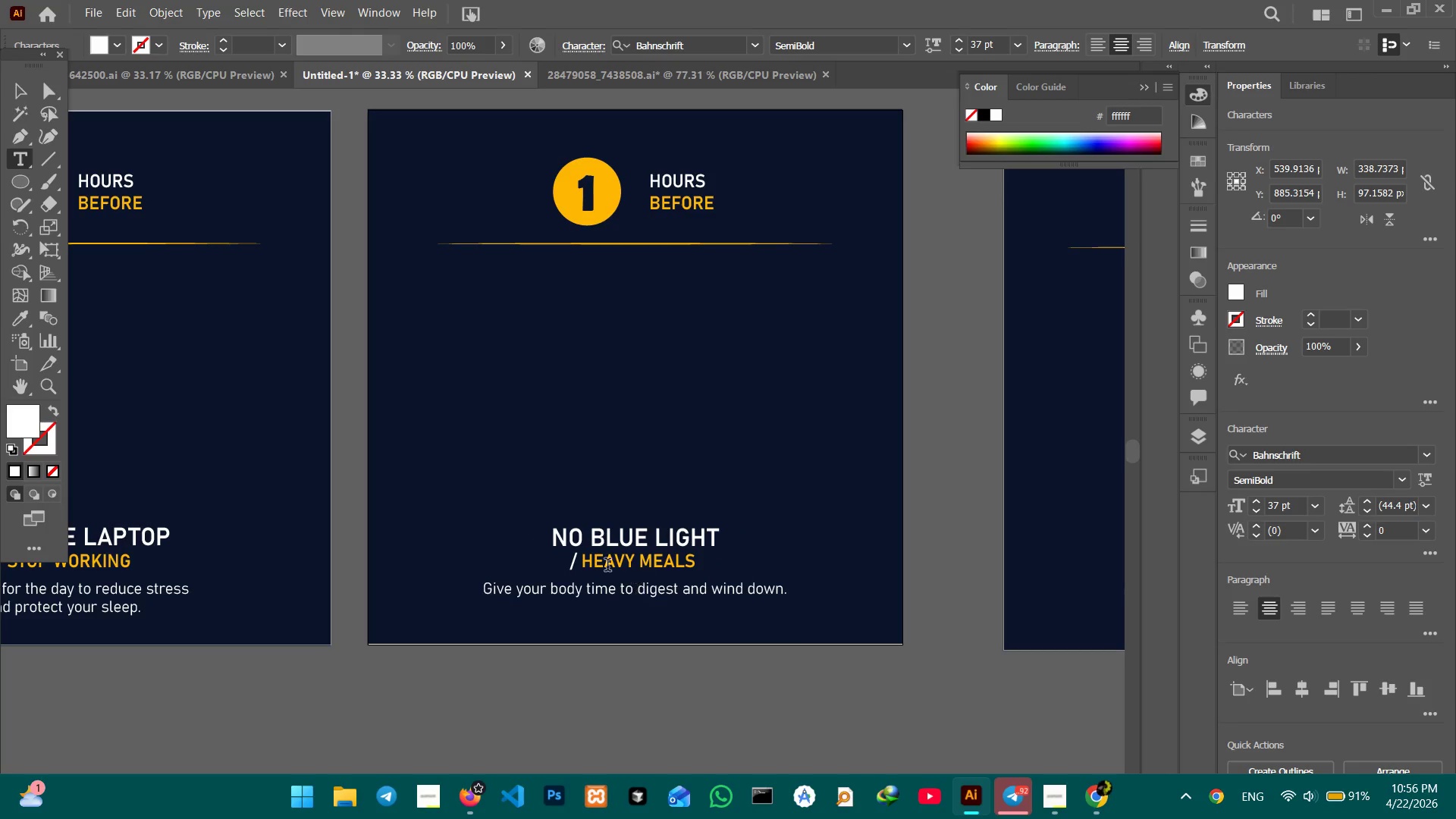 
left_click_drag(start_coordinate=[587, 561], to_coordinate=[742, 567])
 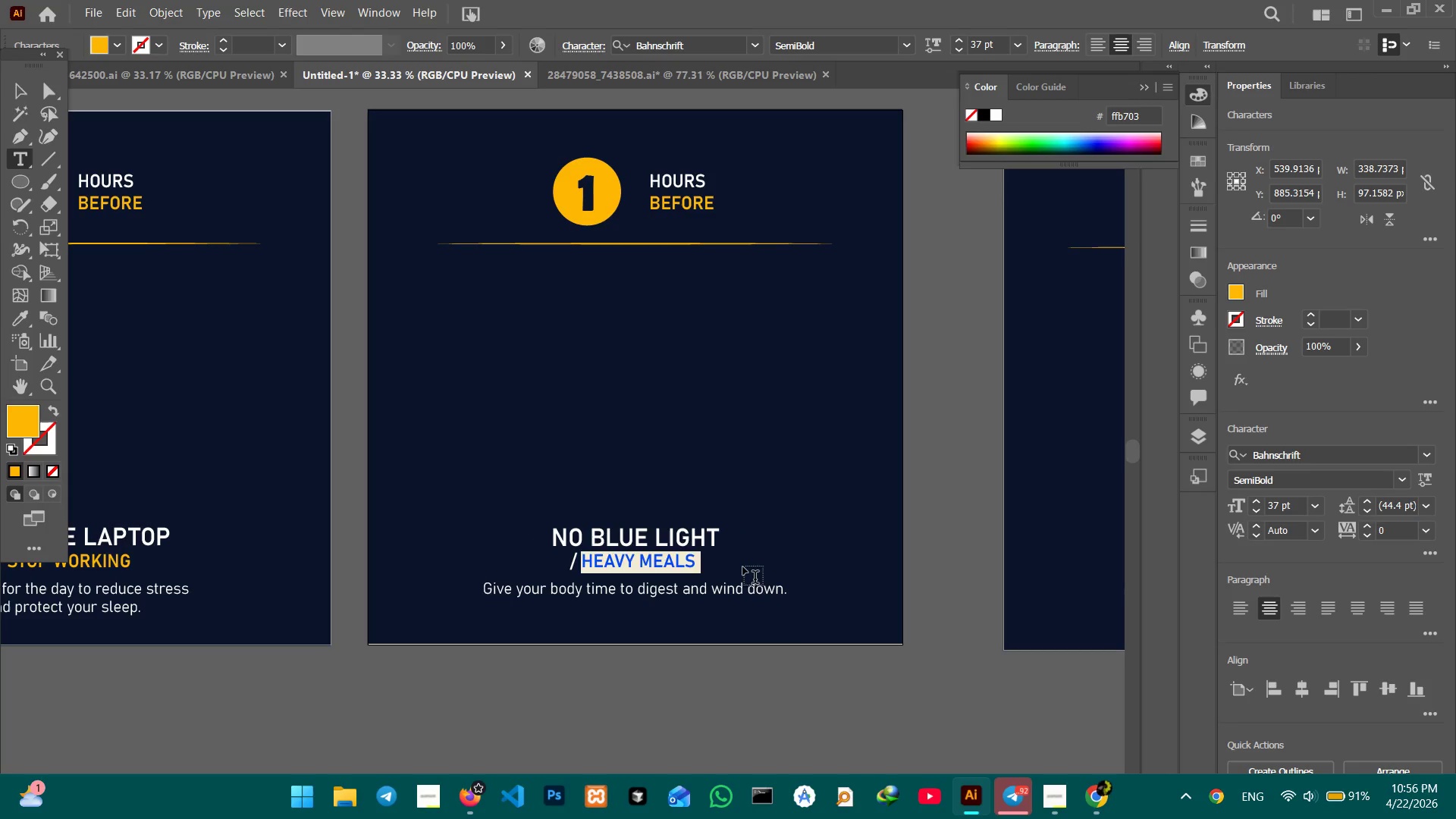 
type(SCREEN)
 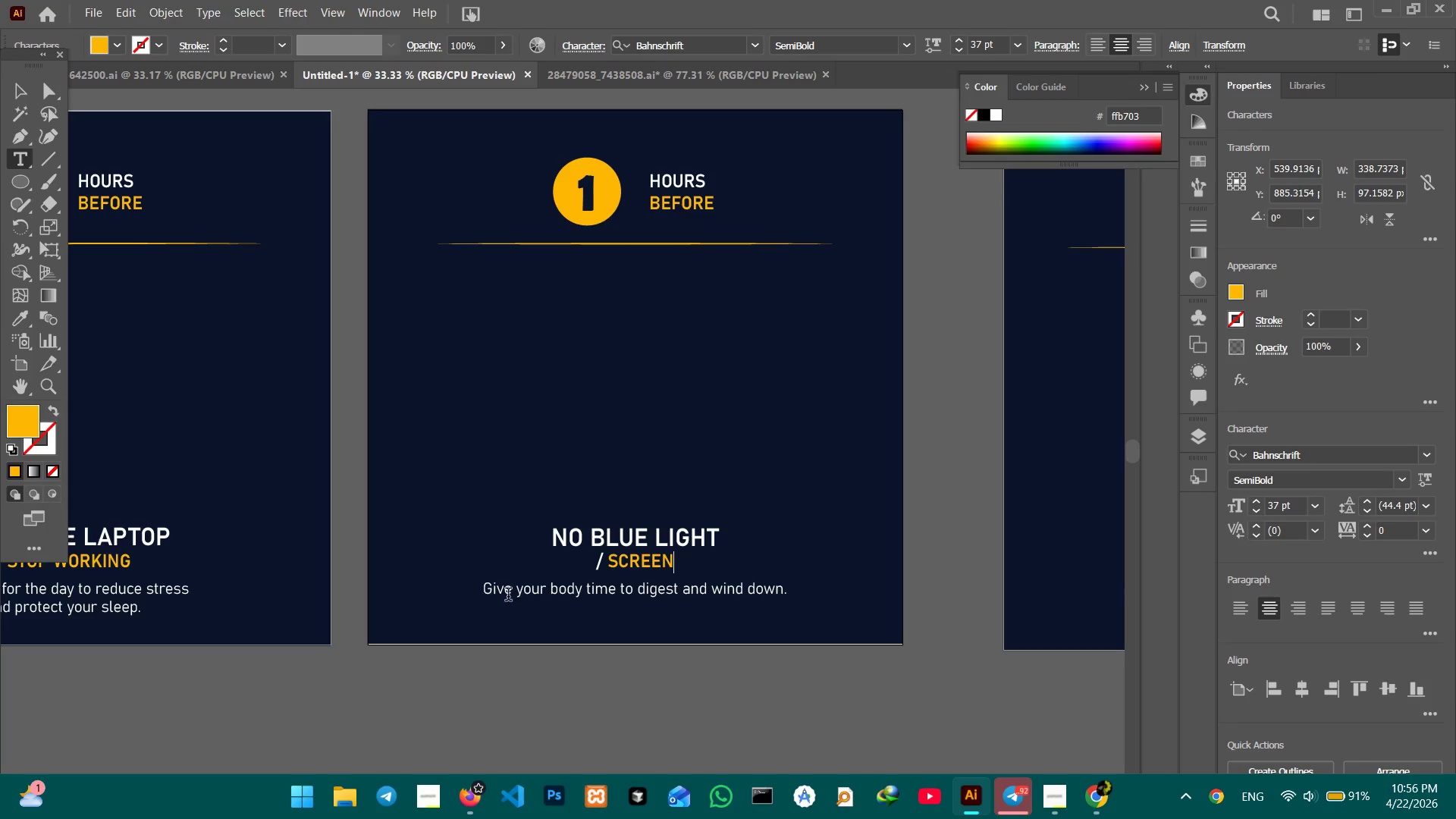 
double_click([487, 588])
 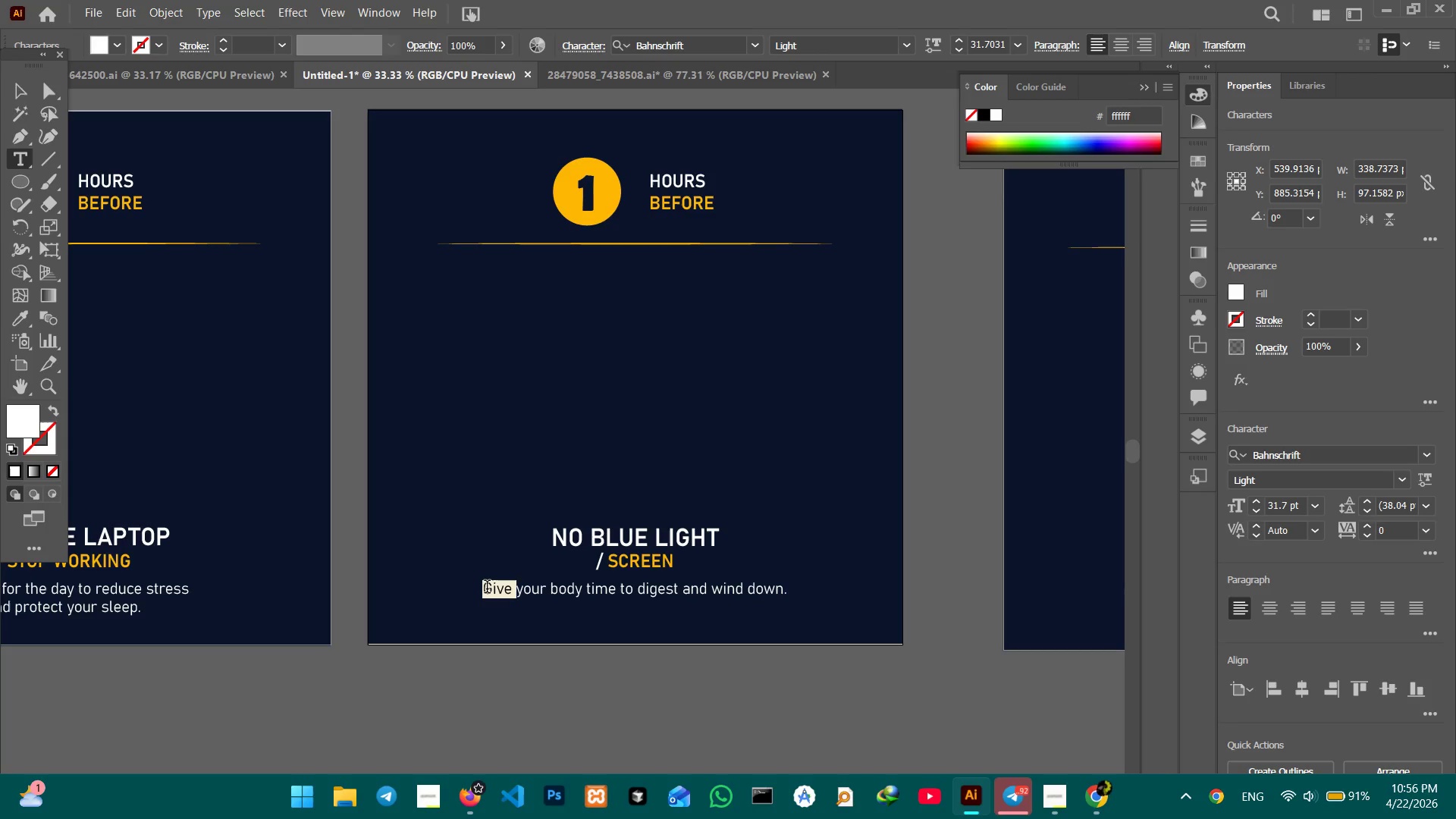 
triple_click([487, 588])
 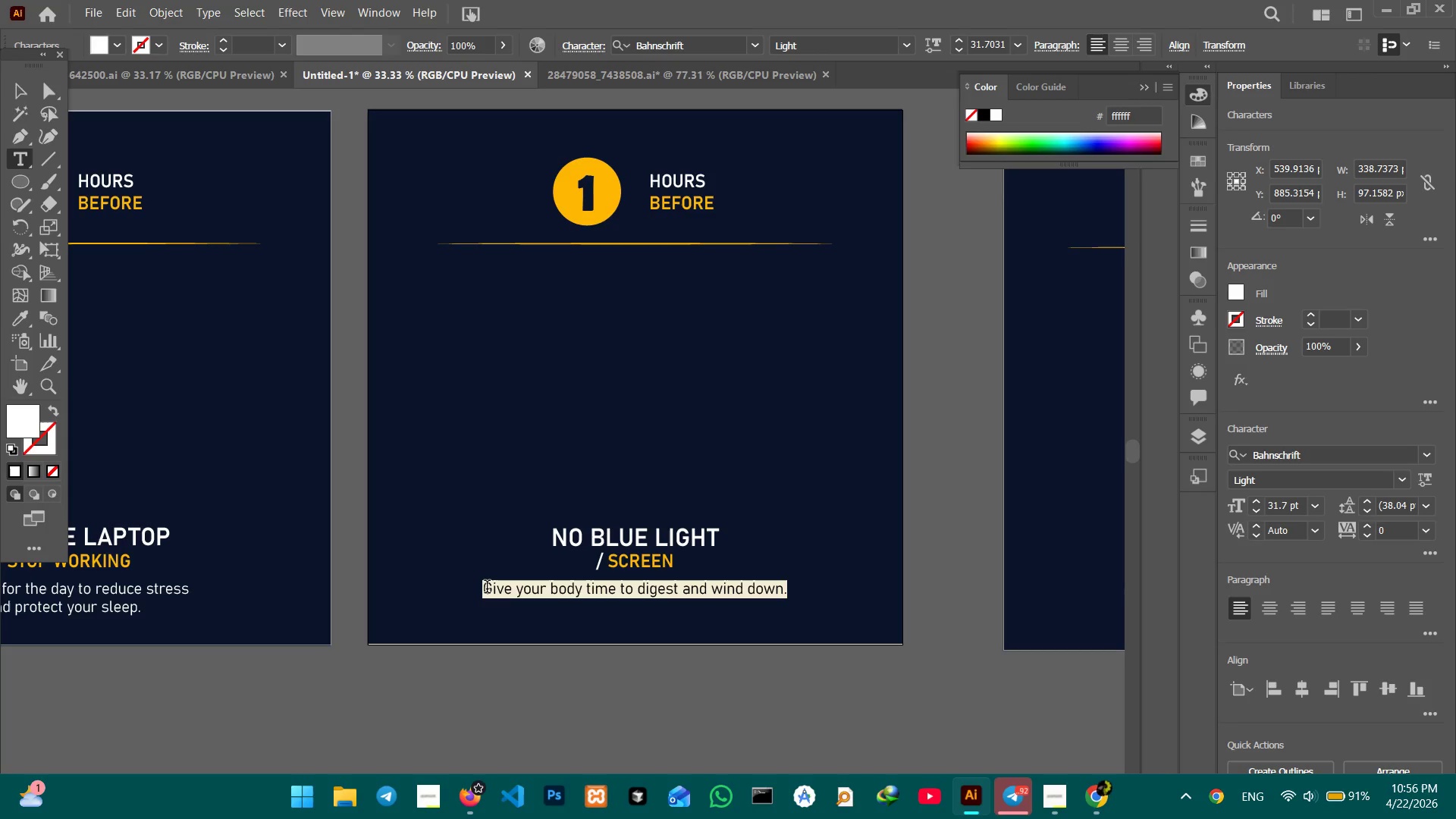 
triple_click([487, 588])
 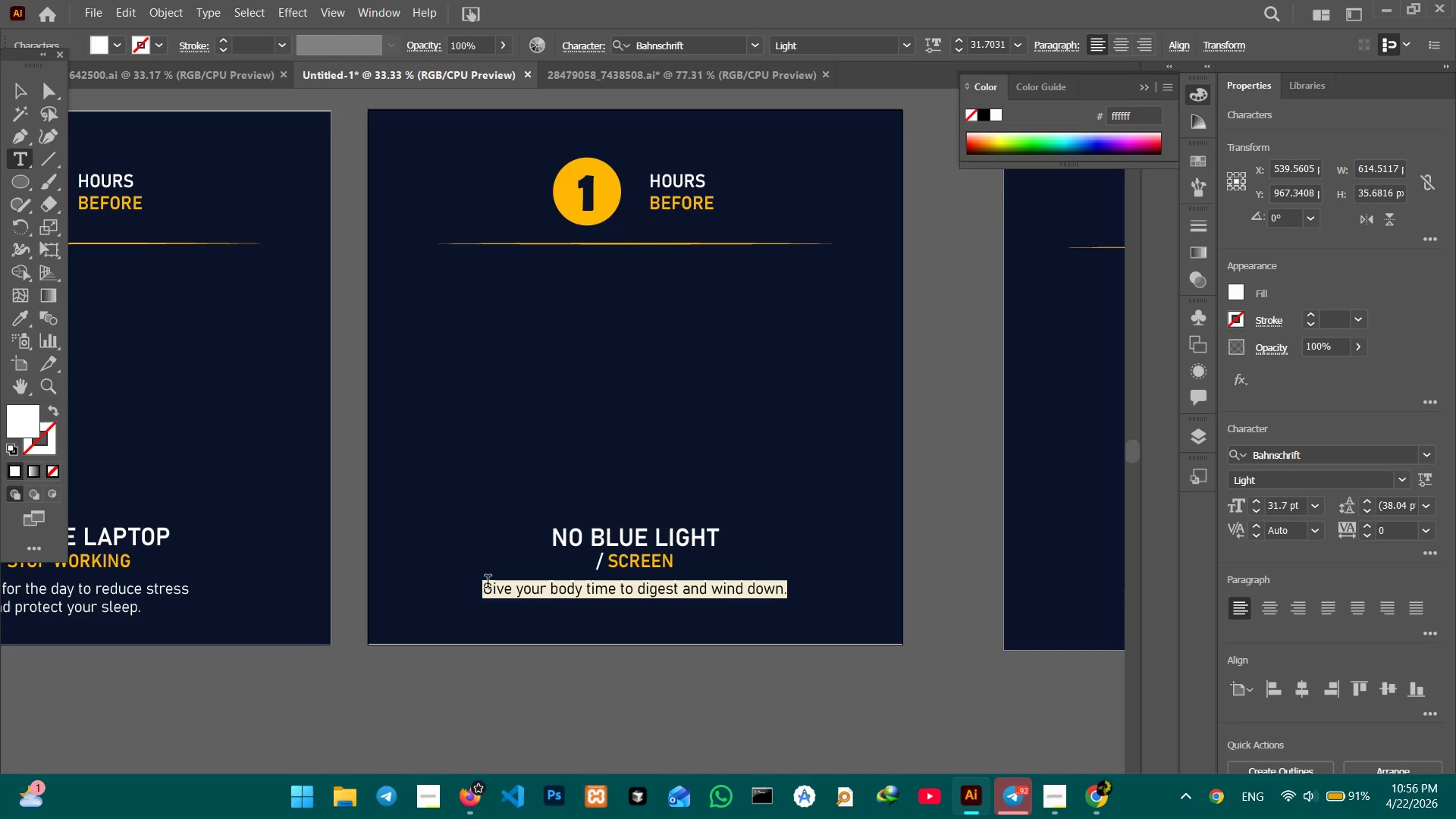 
type(Avoid screens and blue light to support meta)
 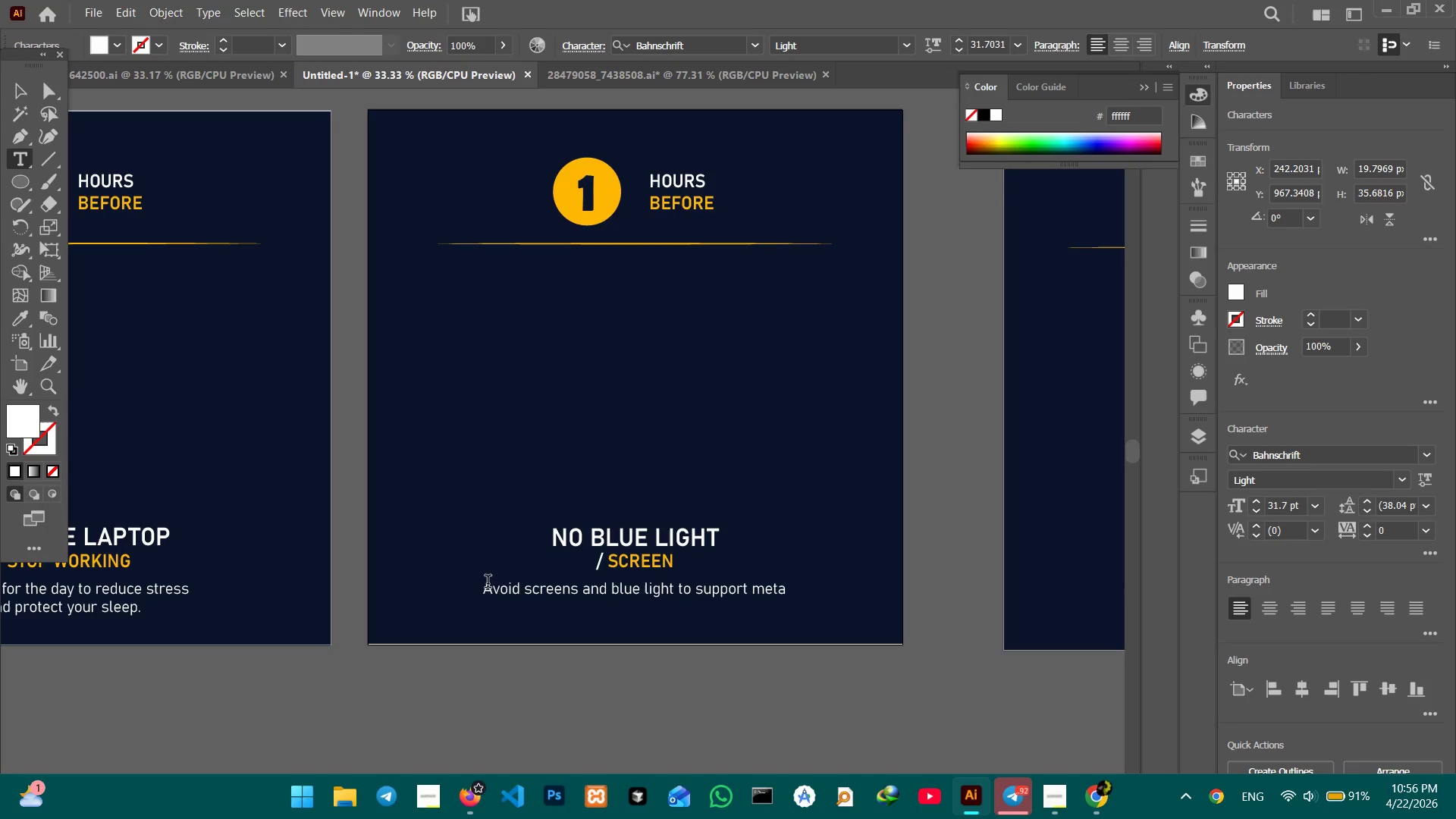 
key(Backspace)
key(Backspace)
type(lation)
key(Backspace)
key(Backspace)
key(Backspace)
type(onin)
 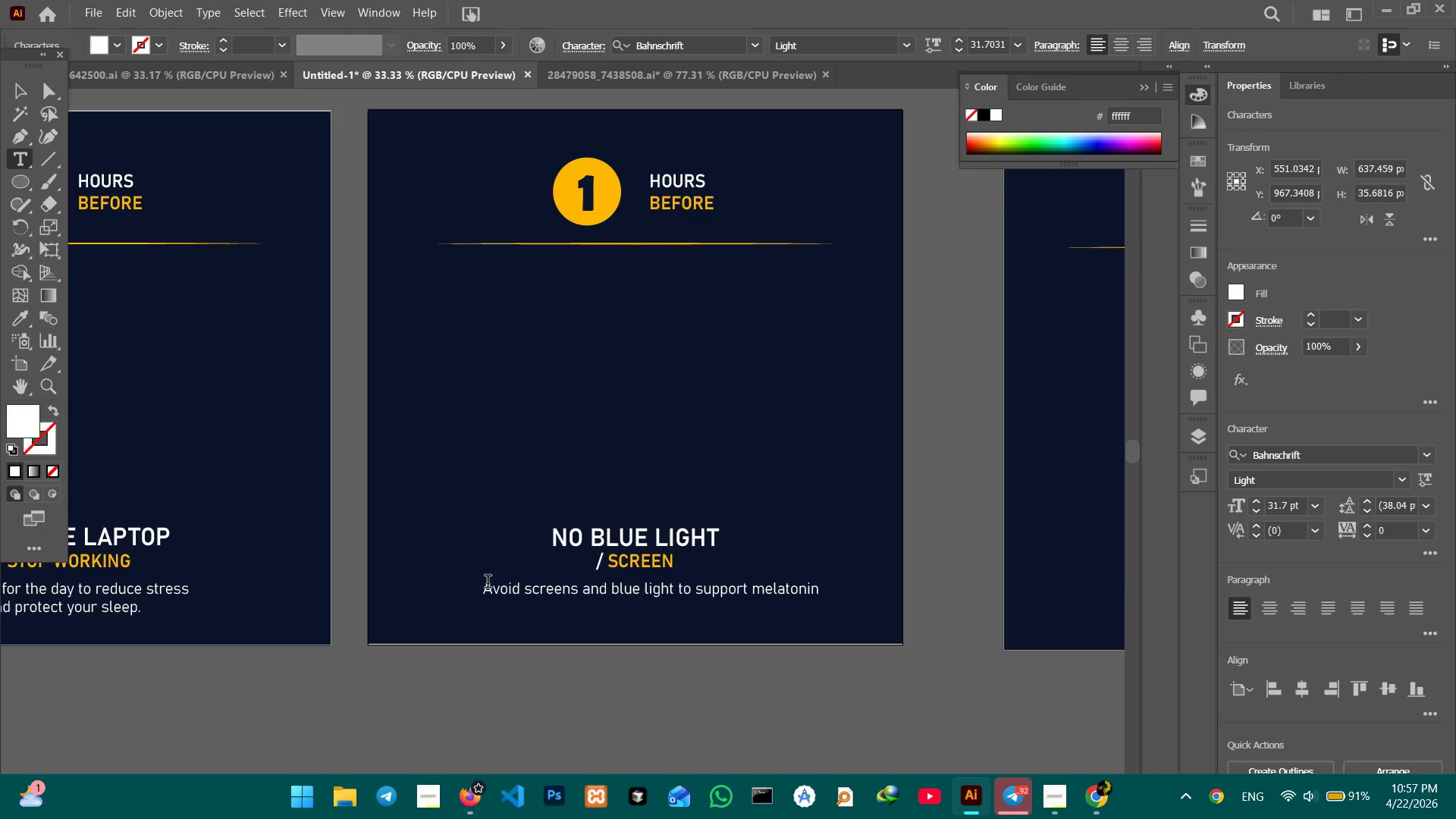 
type( production.)
 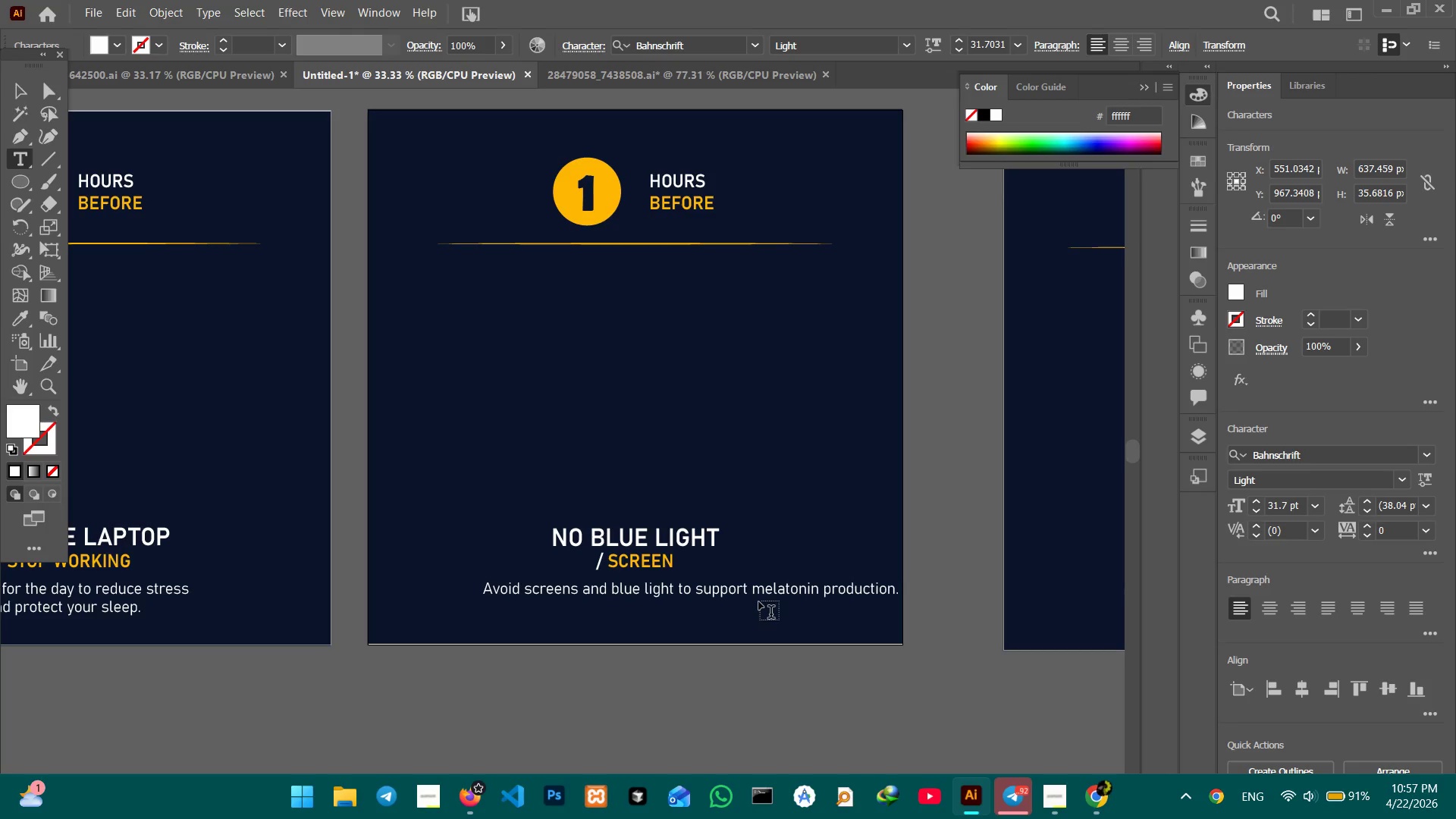 
left_click([755, 588])
 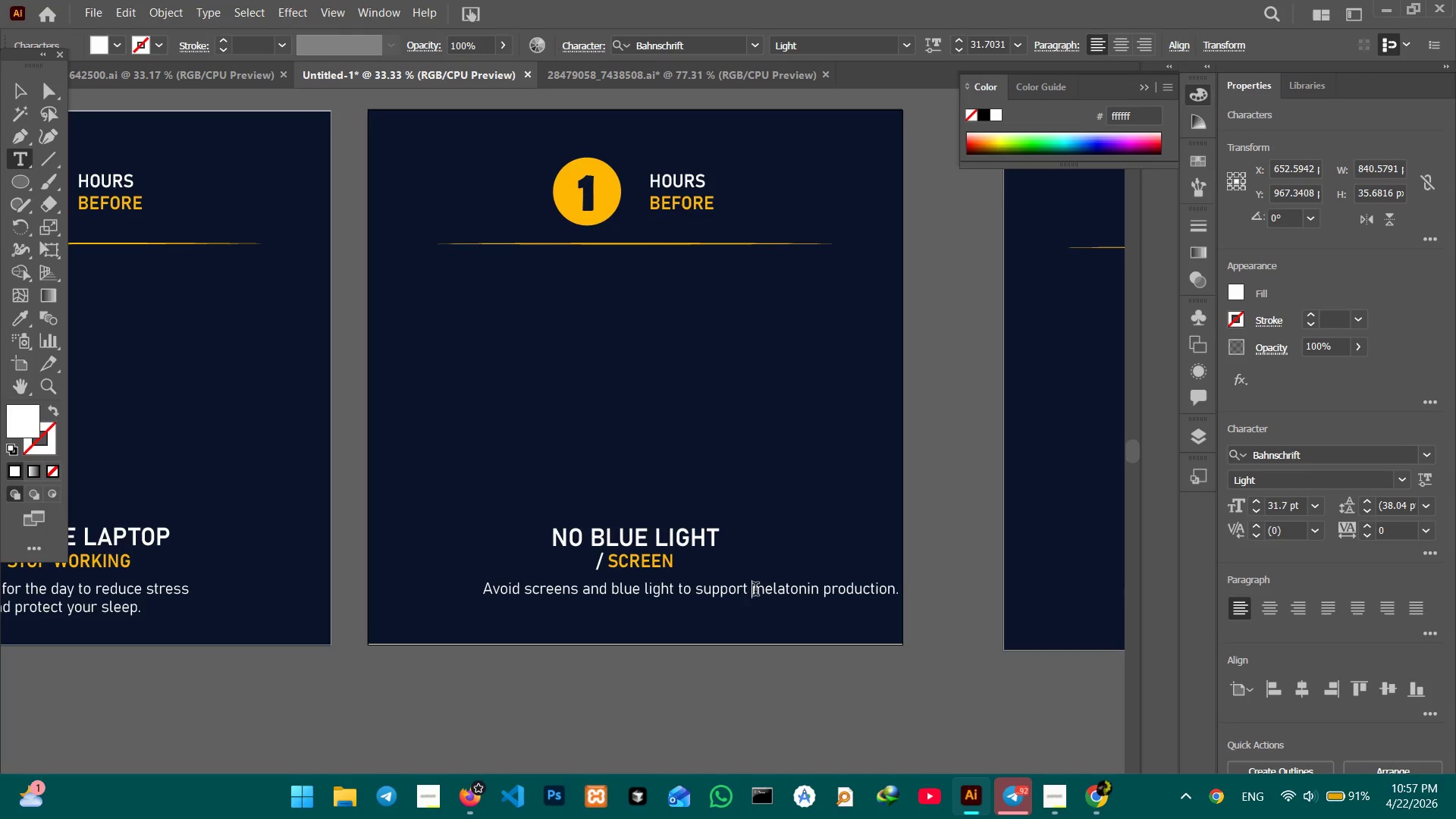 
key(Shift+Enter)
 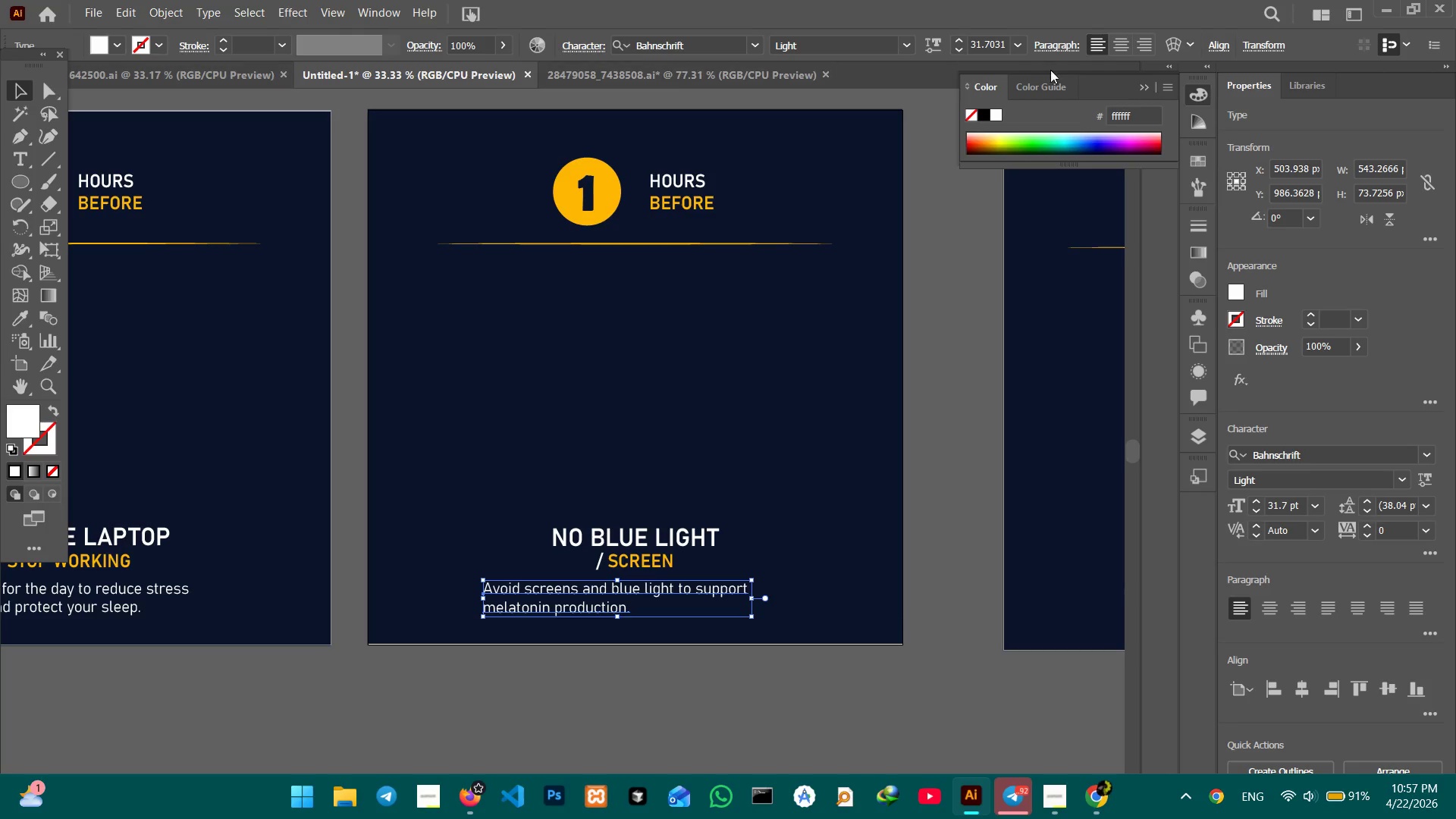 
left_click([1120, 42])
 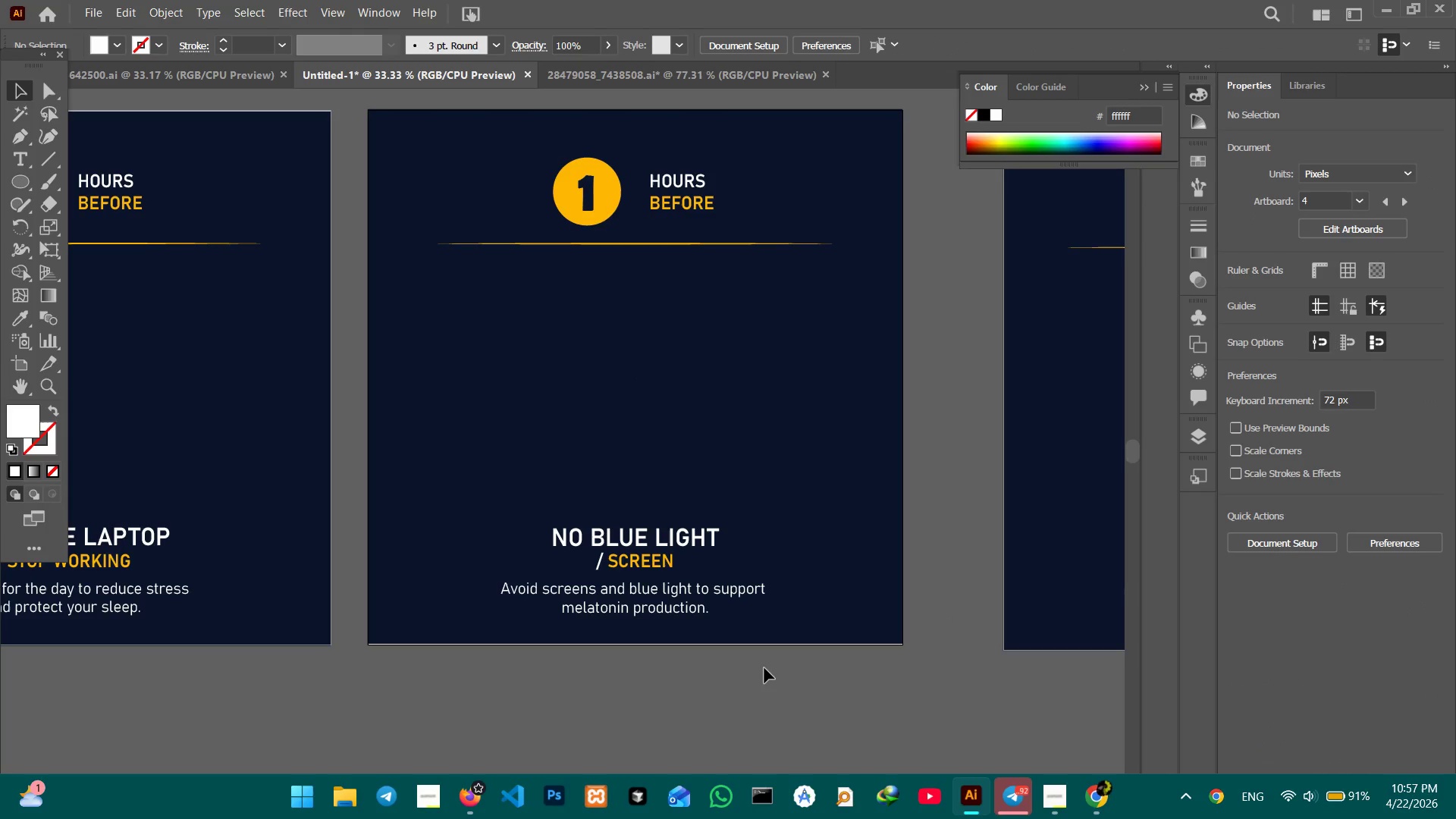 
wait(9.12)
 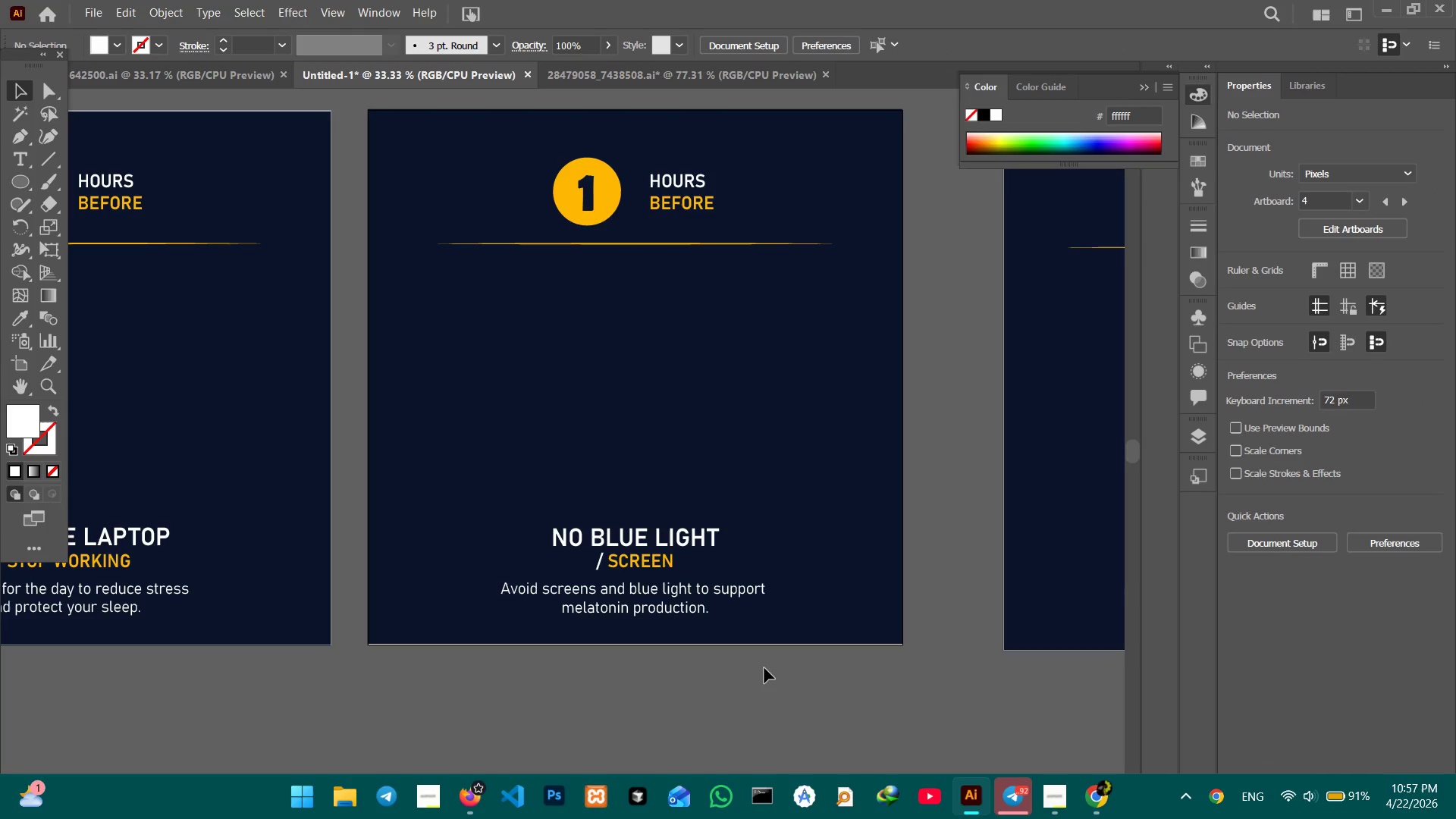 
hold_key(key=Space, duration=1.52)
 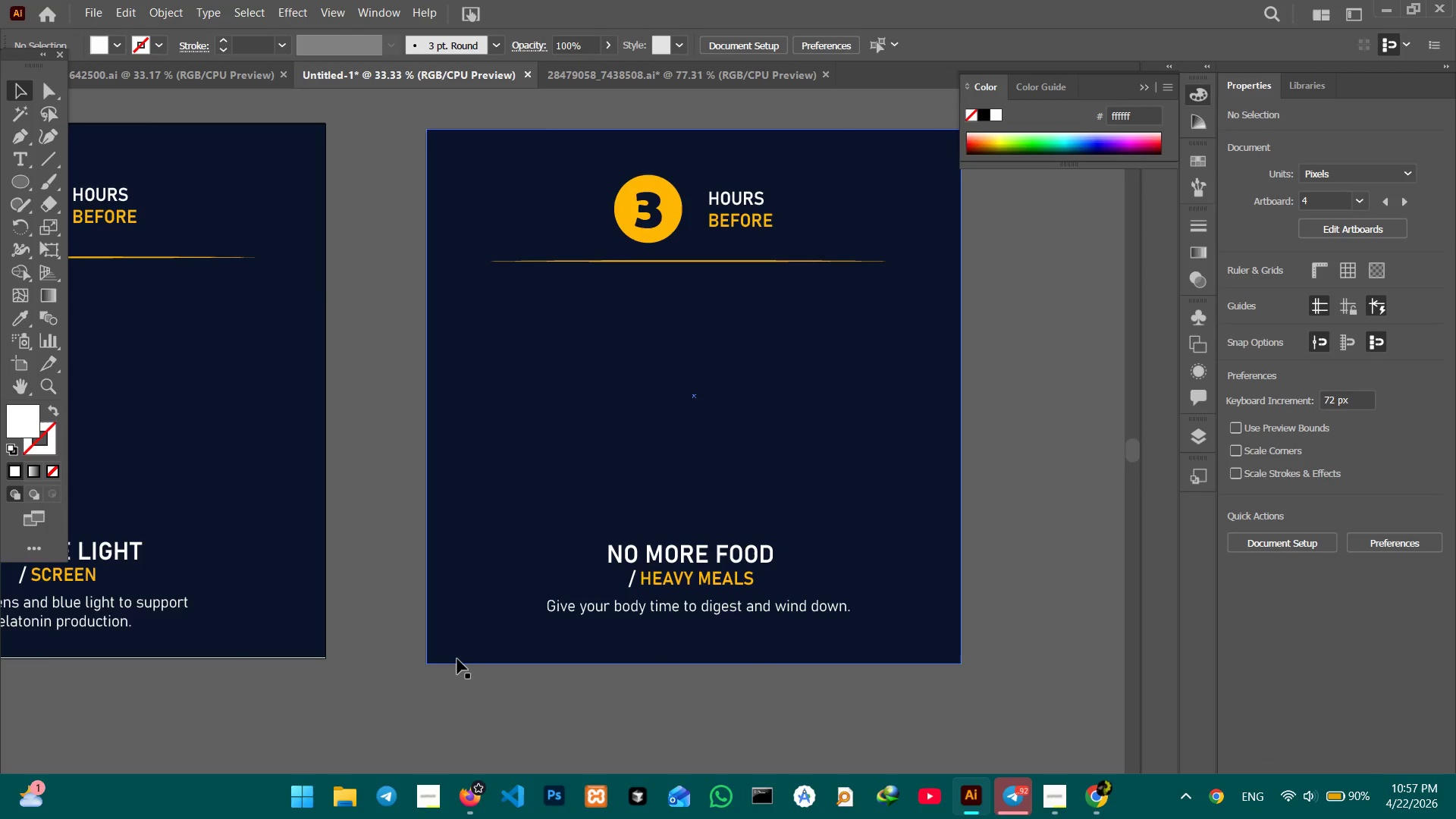 
left_click_drag(start_coordinate=[899, 671], to_coordinate=[582, 696])
 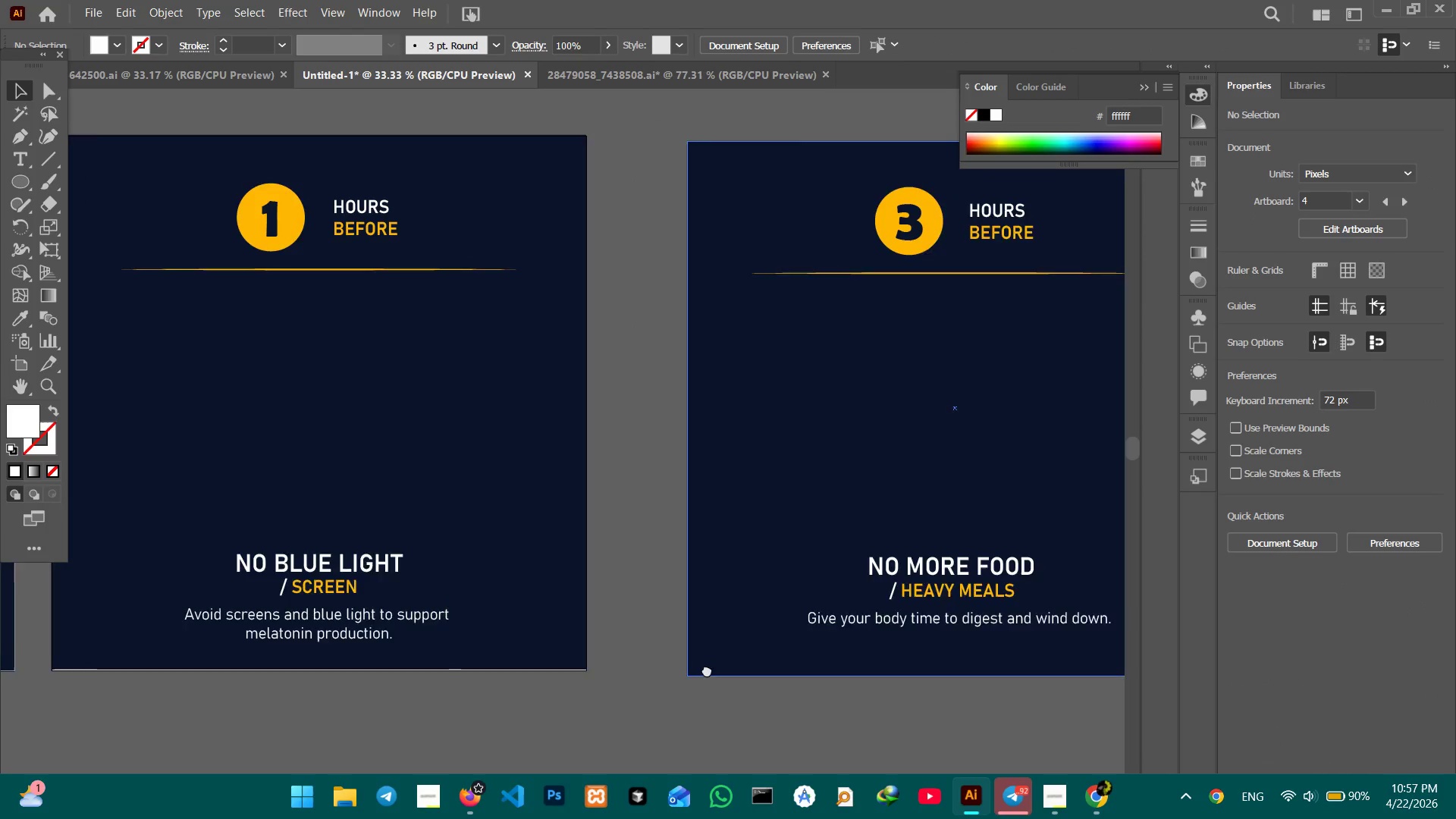 
left_click_drag(start_coordinate=[722, 673], to_coordinate=[460, 661])
 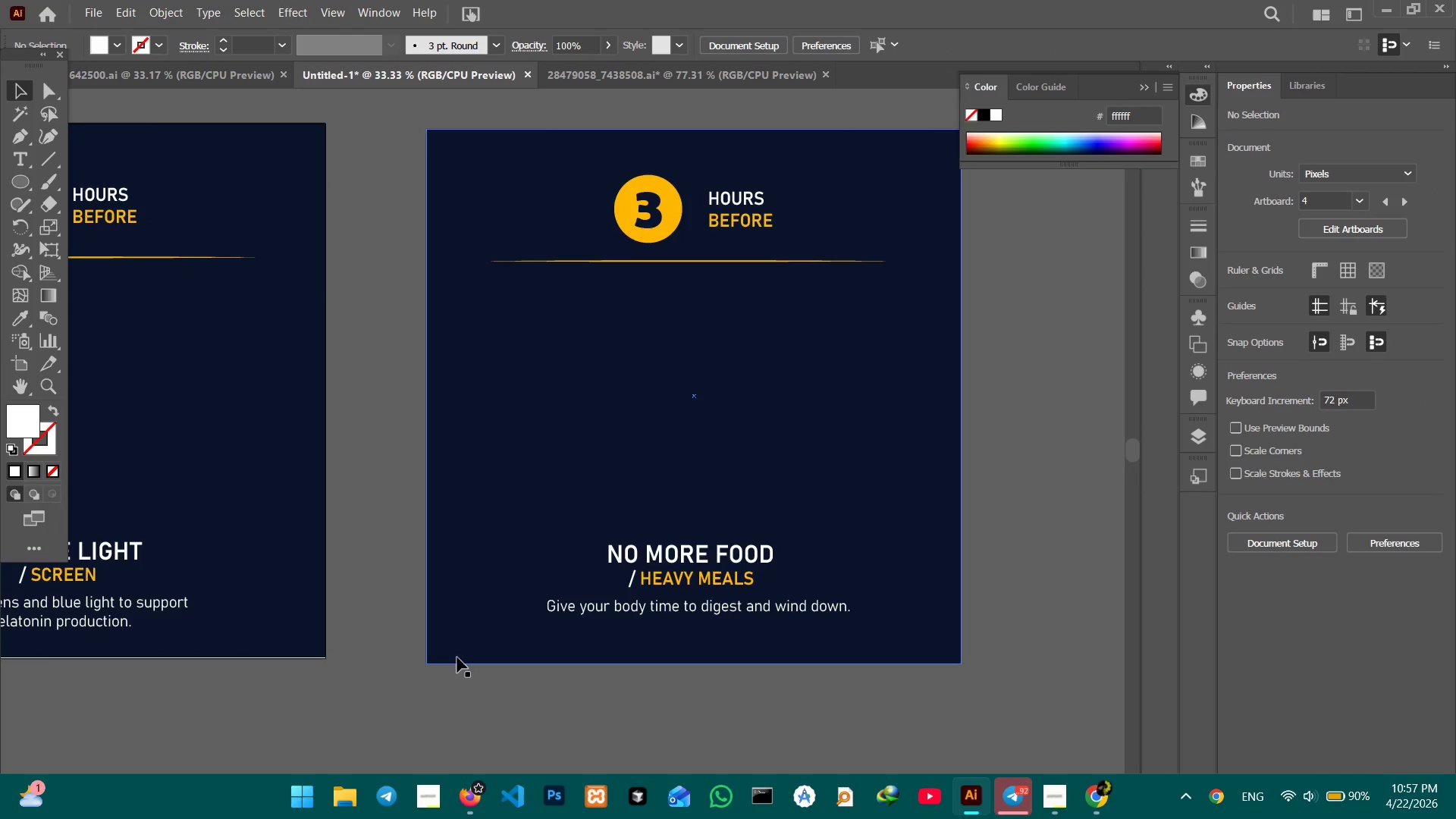 
hold_key(key=Space, duration=0.41)
 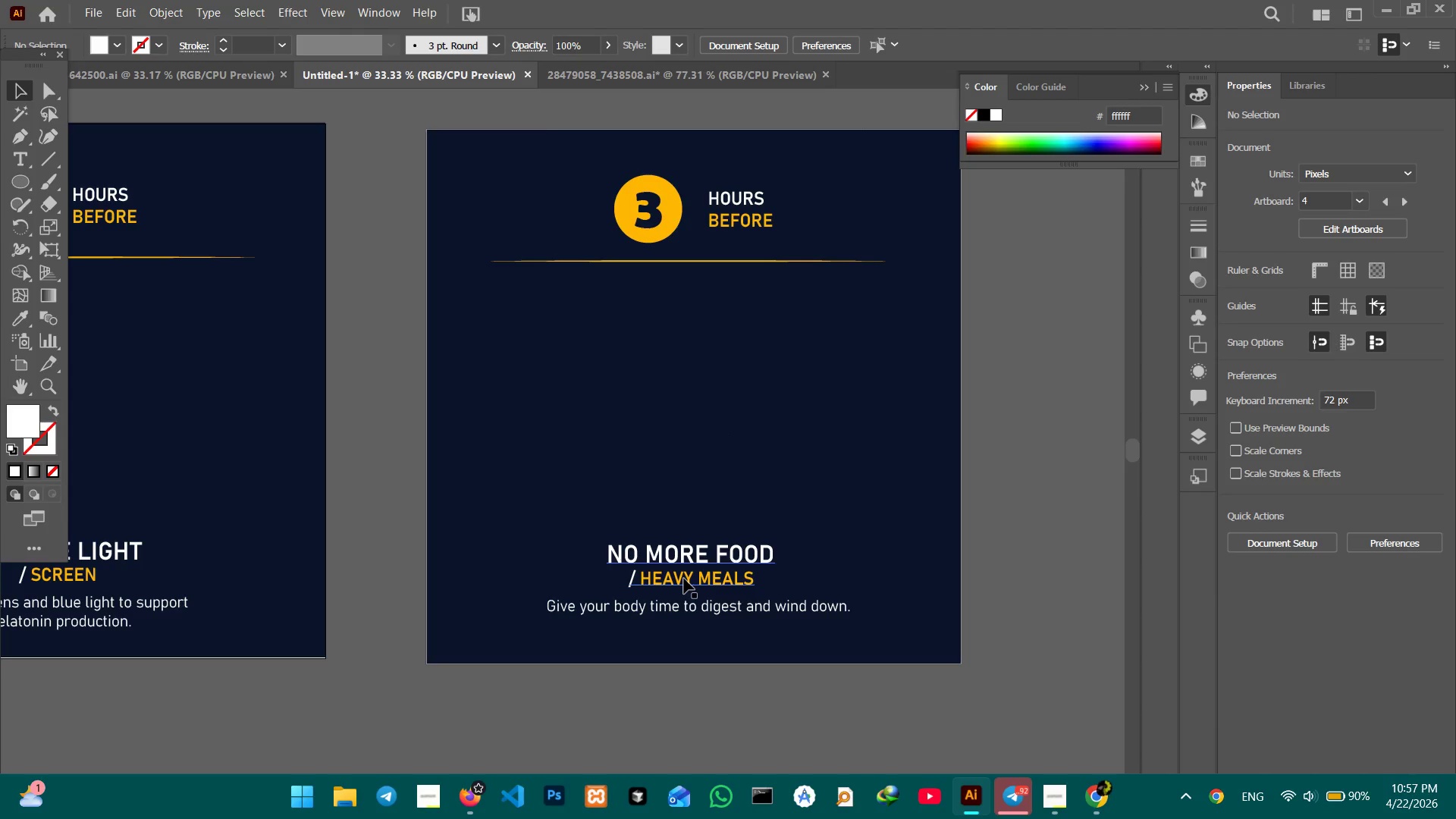 
wait(5.38)
 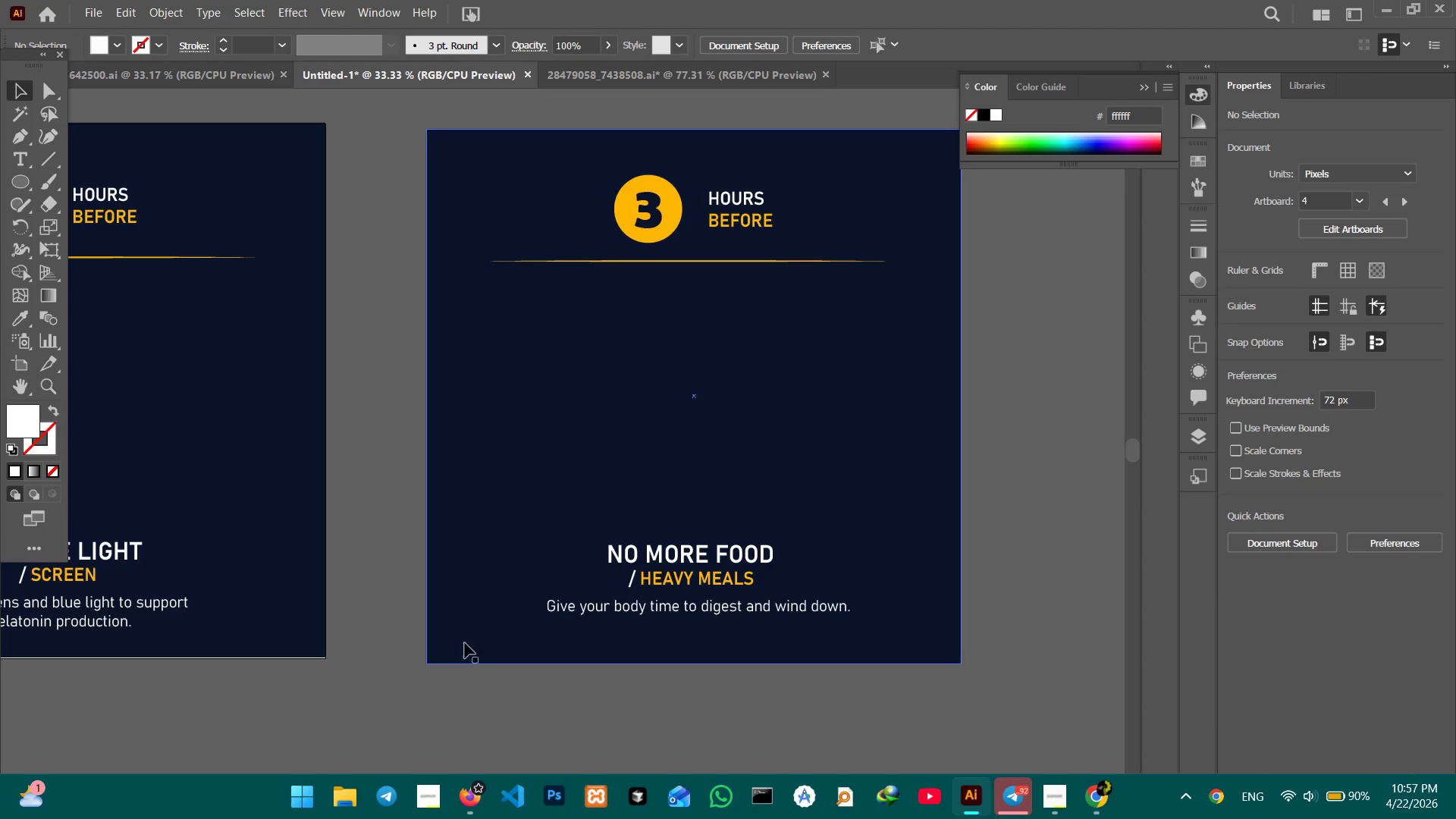 
left_click([657, 218])
 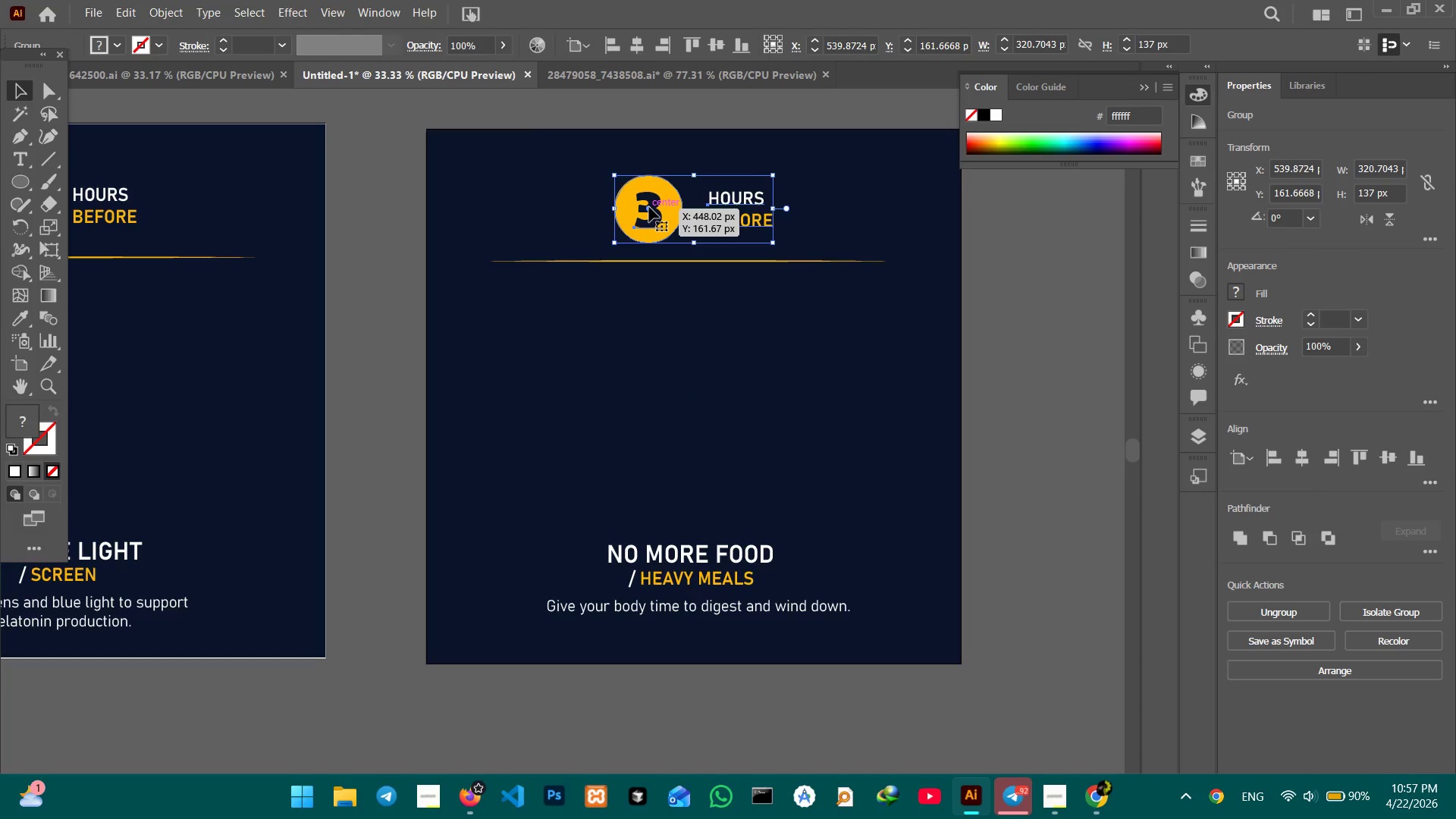 
key(Backspace)
 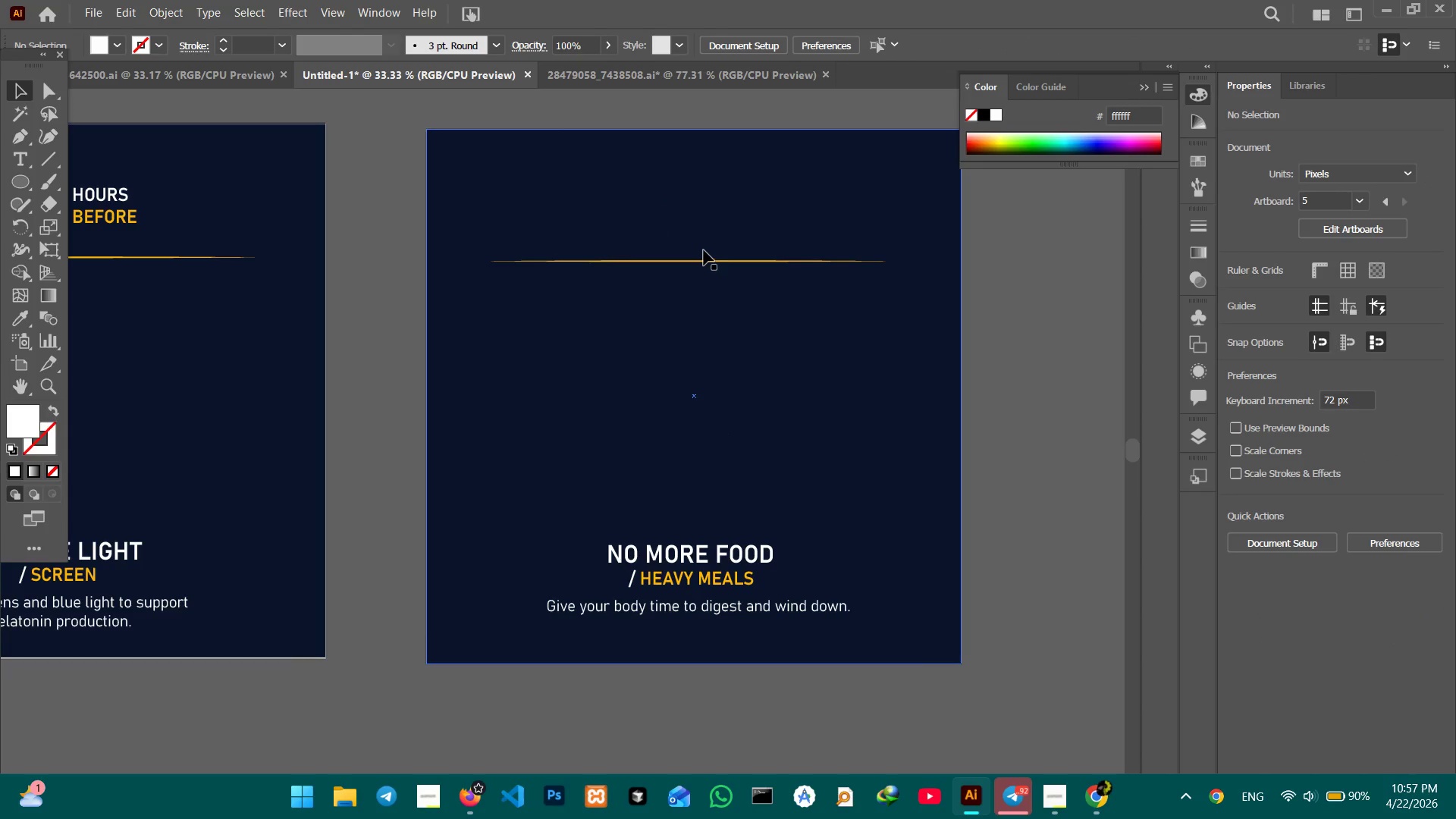 
left_click([698, 262])
 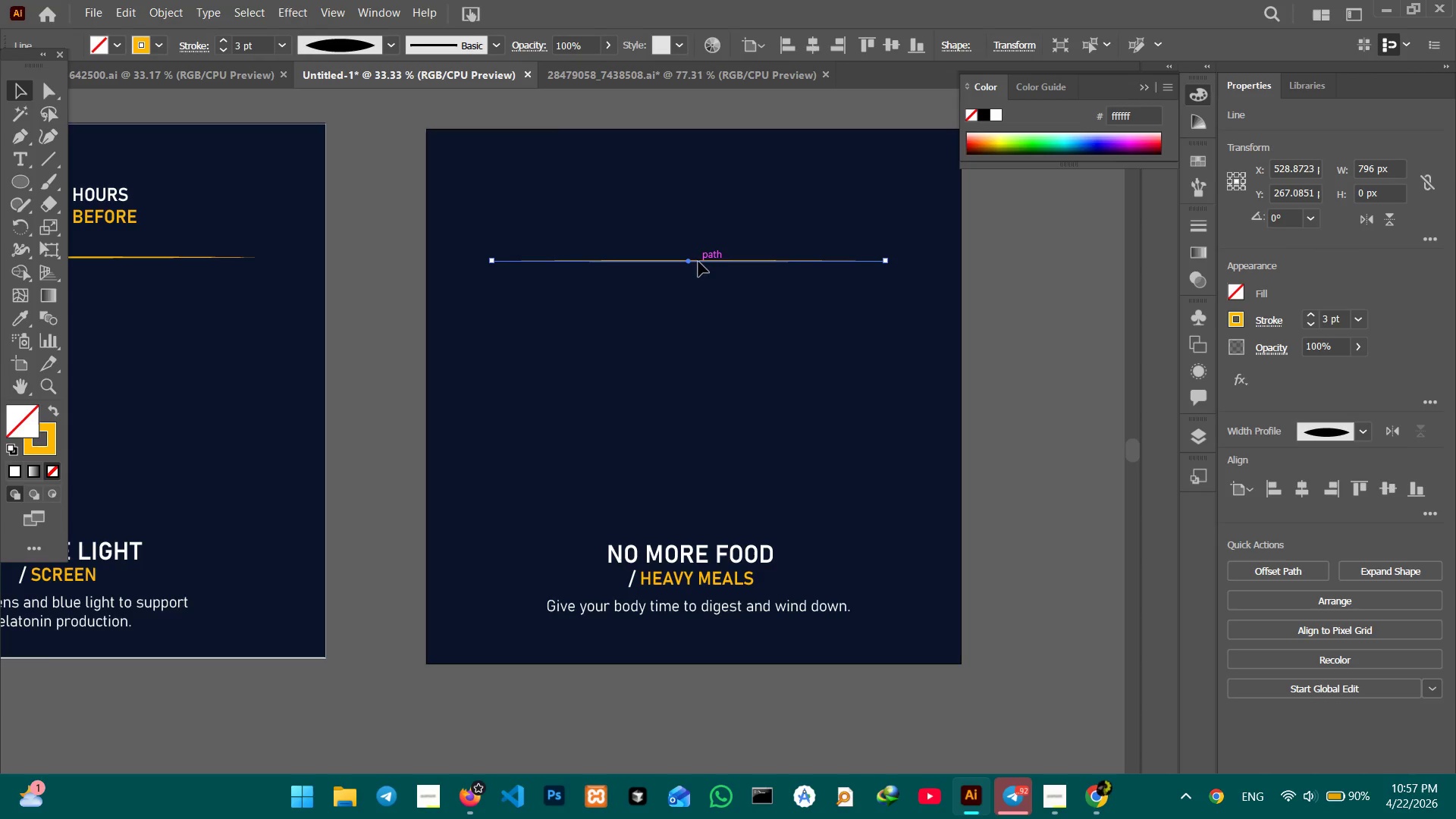 
left_click_drag(start_coordinate=[698, 262], to_coordinate=[701, 490])
 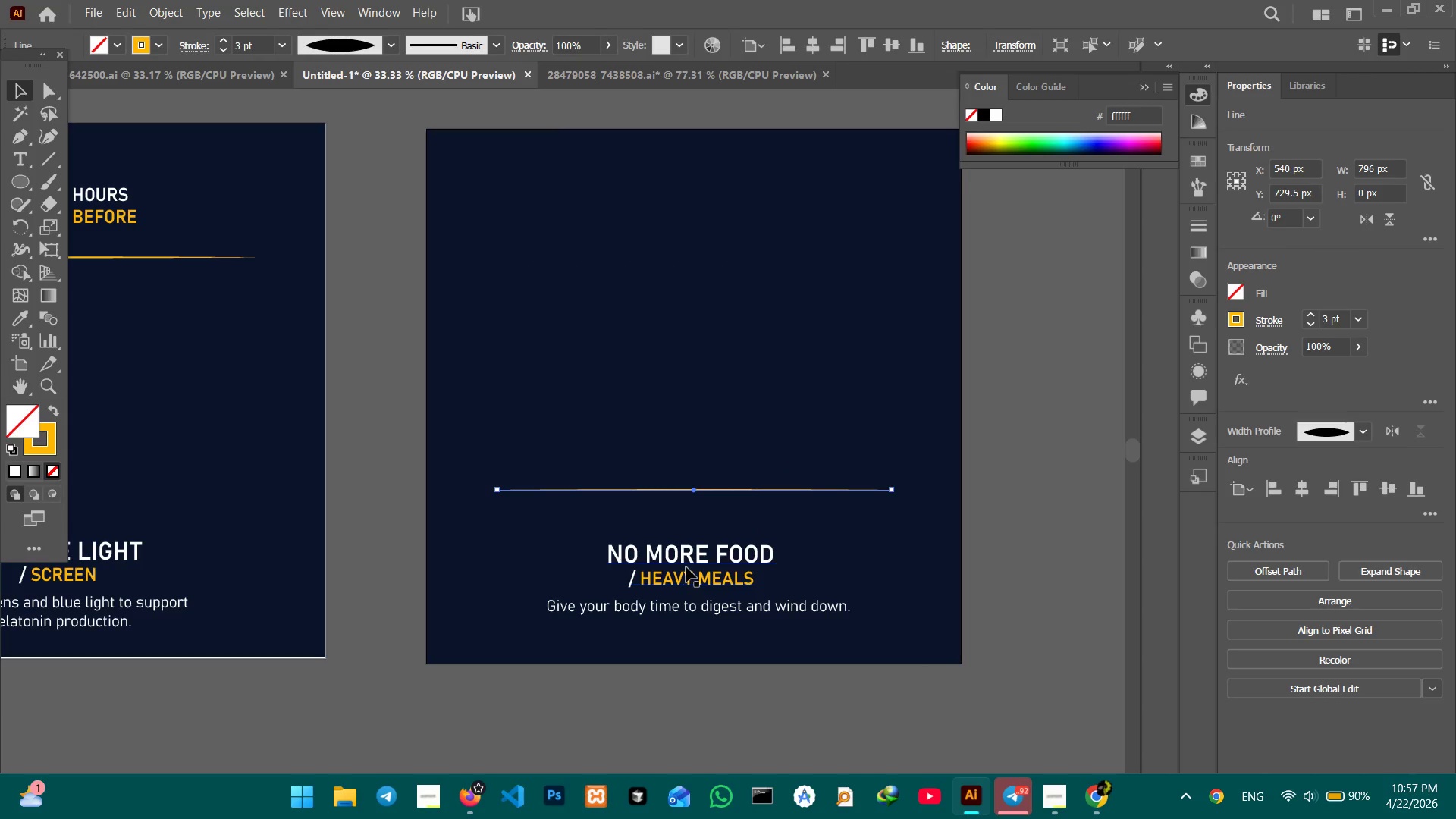 
left_click([689, 573])
 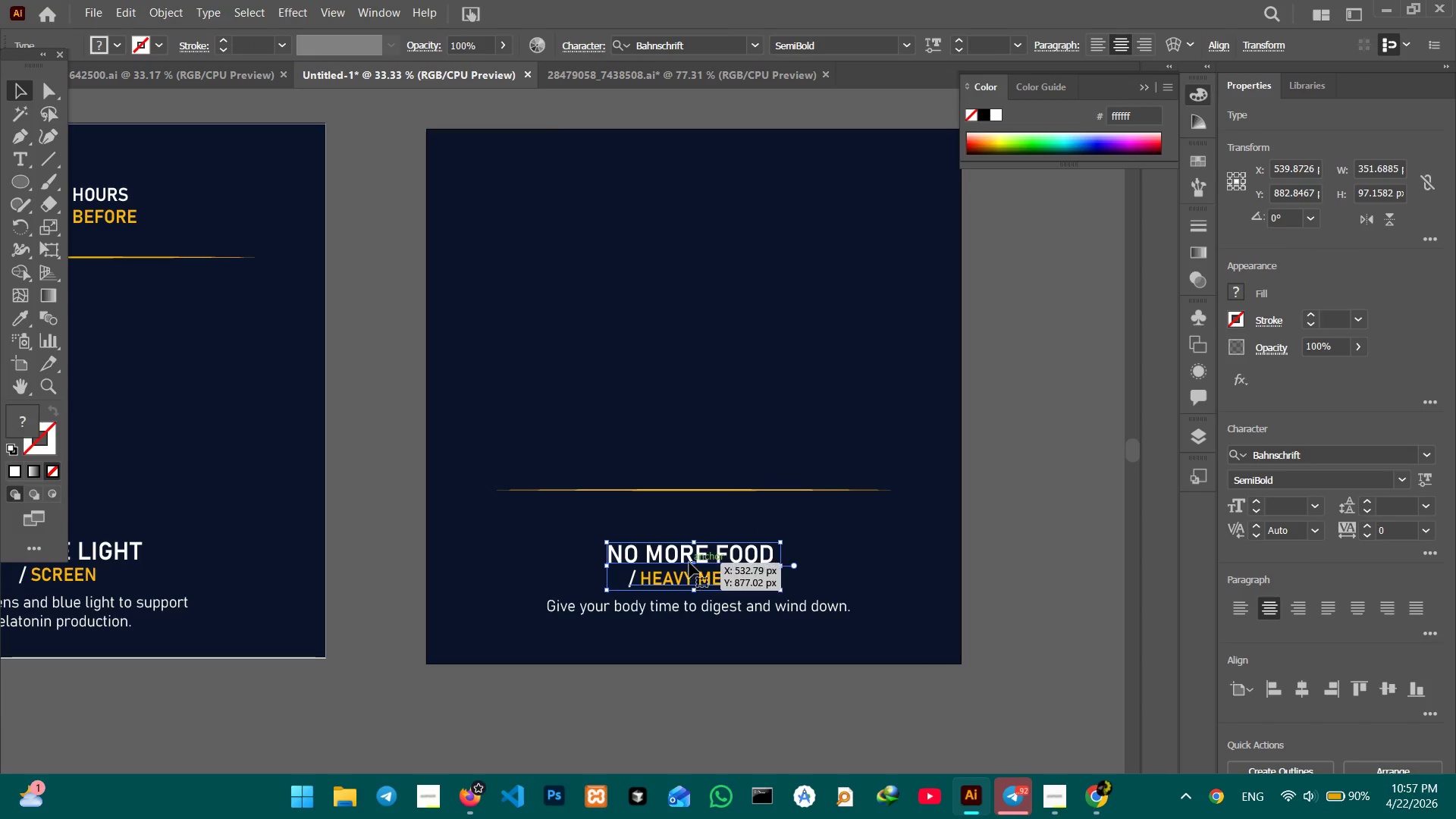 
key(Control+C)
 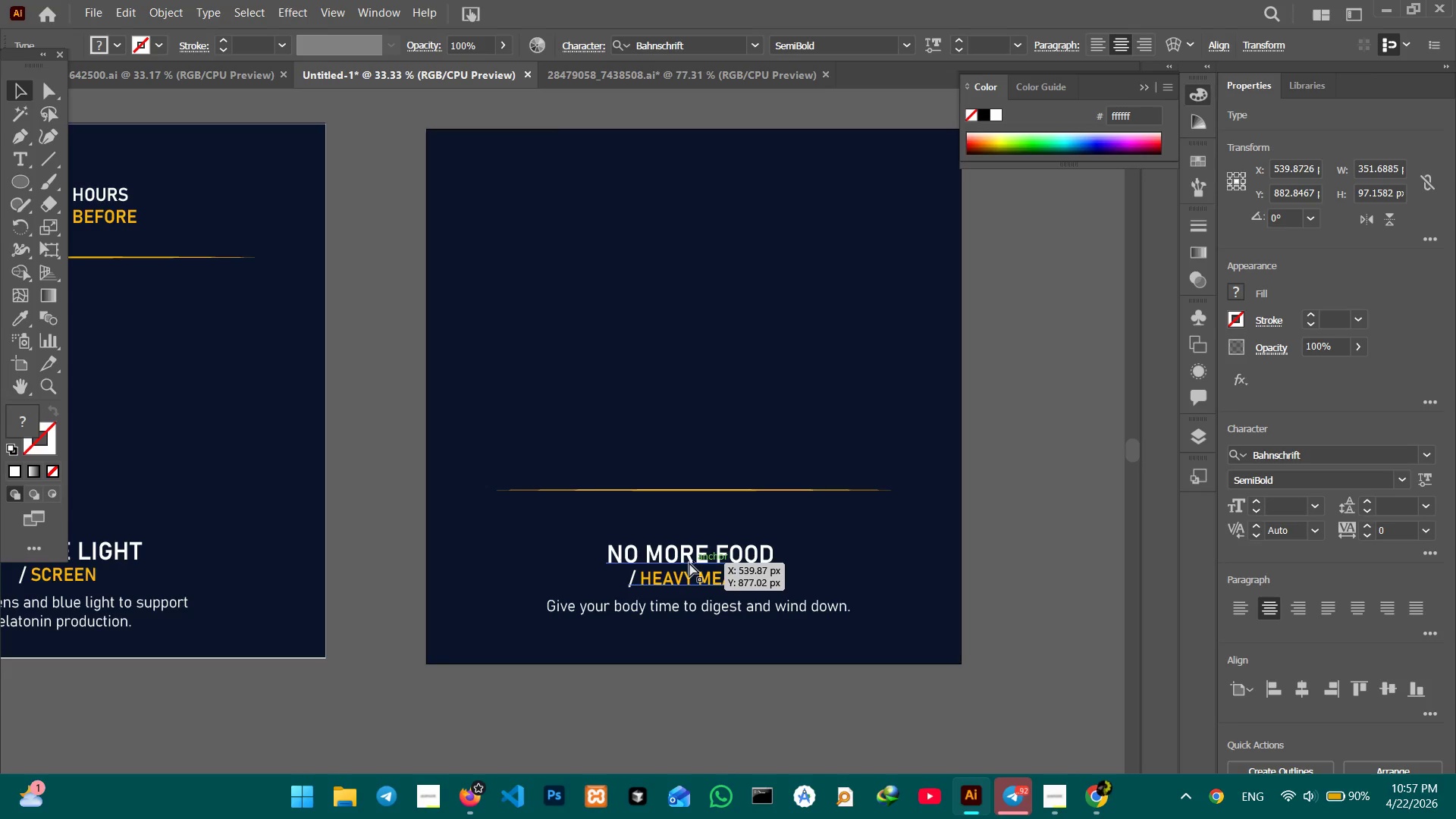 
key(Control+V)
 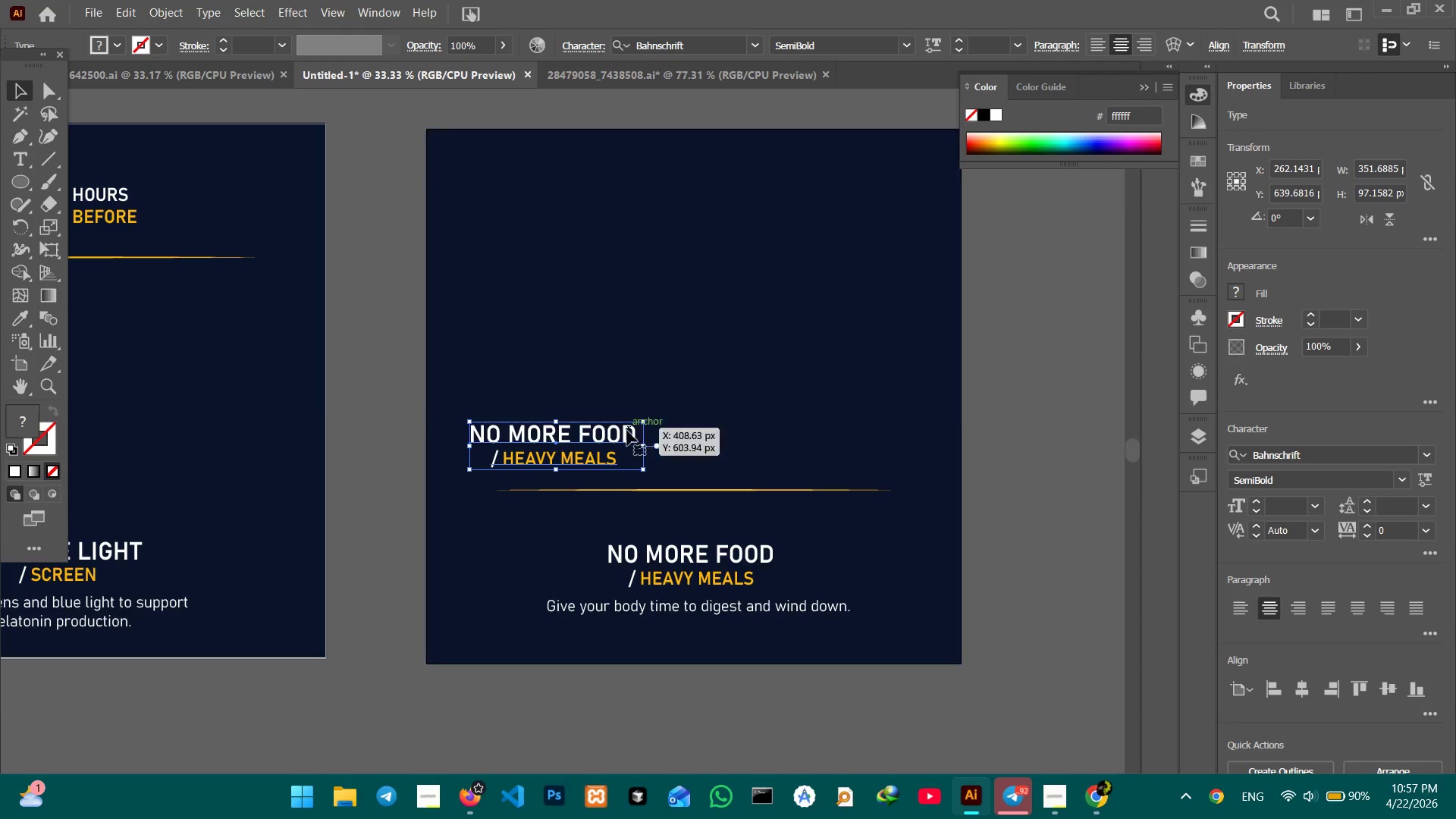 
left_click_drag(start_coordinate=[626, 431], to_coordinate=[685, 431])
 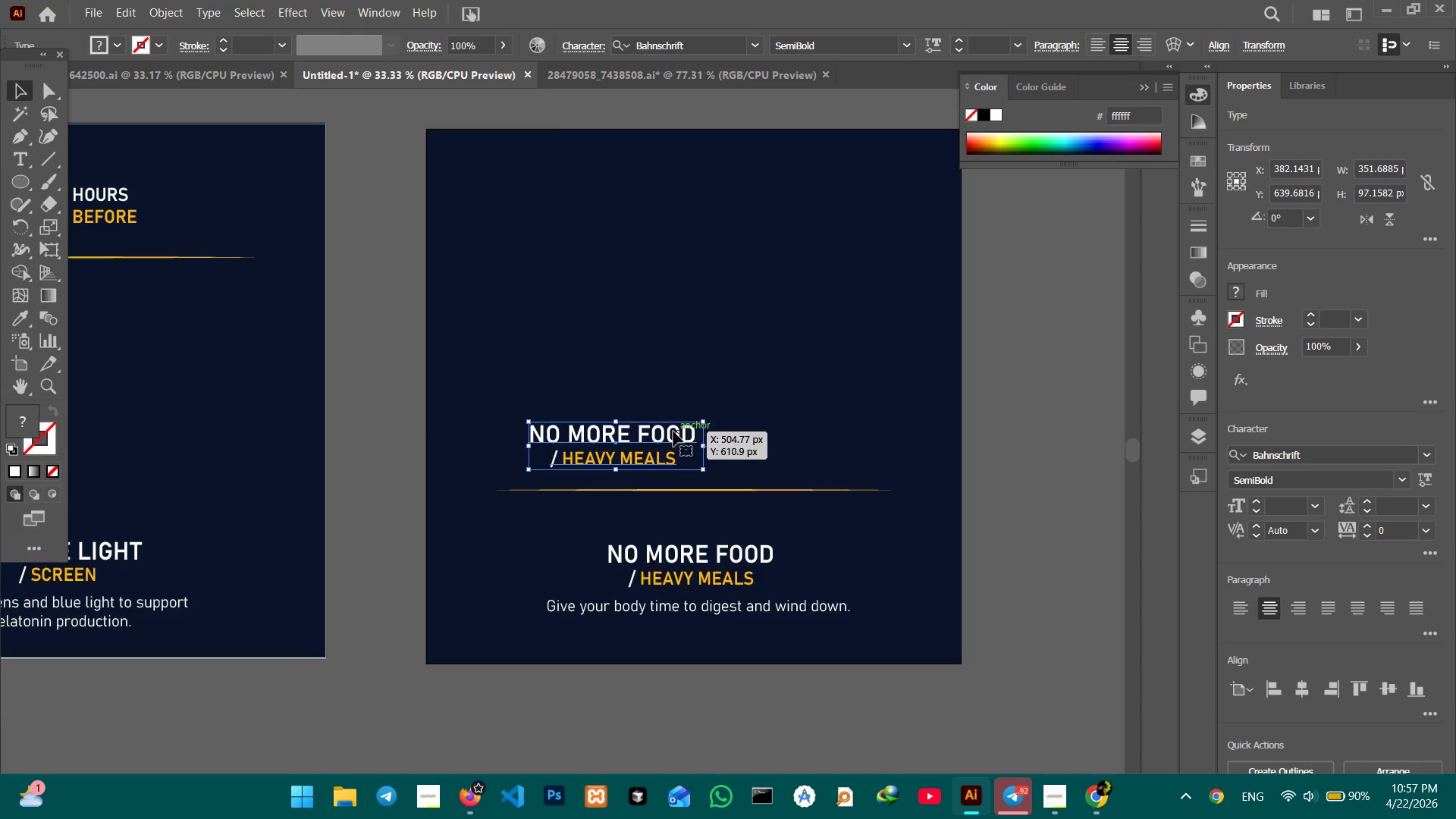 
double_click([673, 431])
 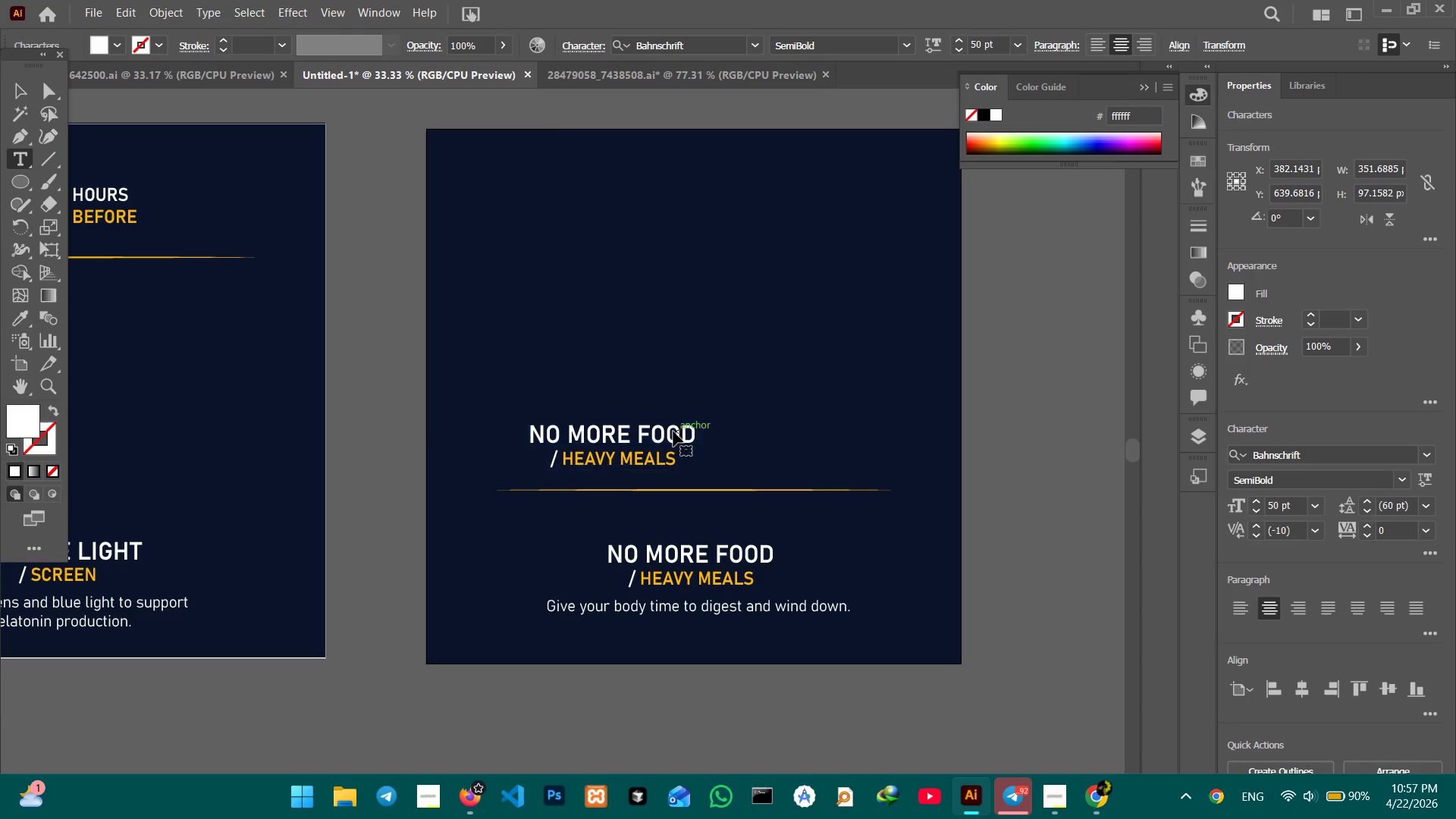 
triple_click([673, 431])
 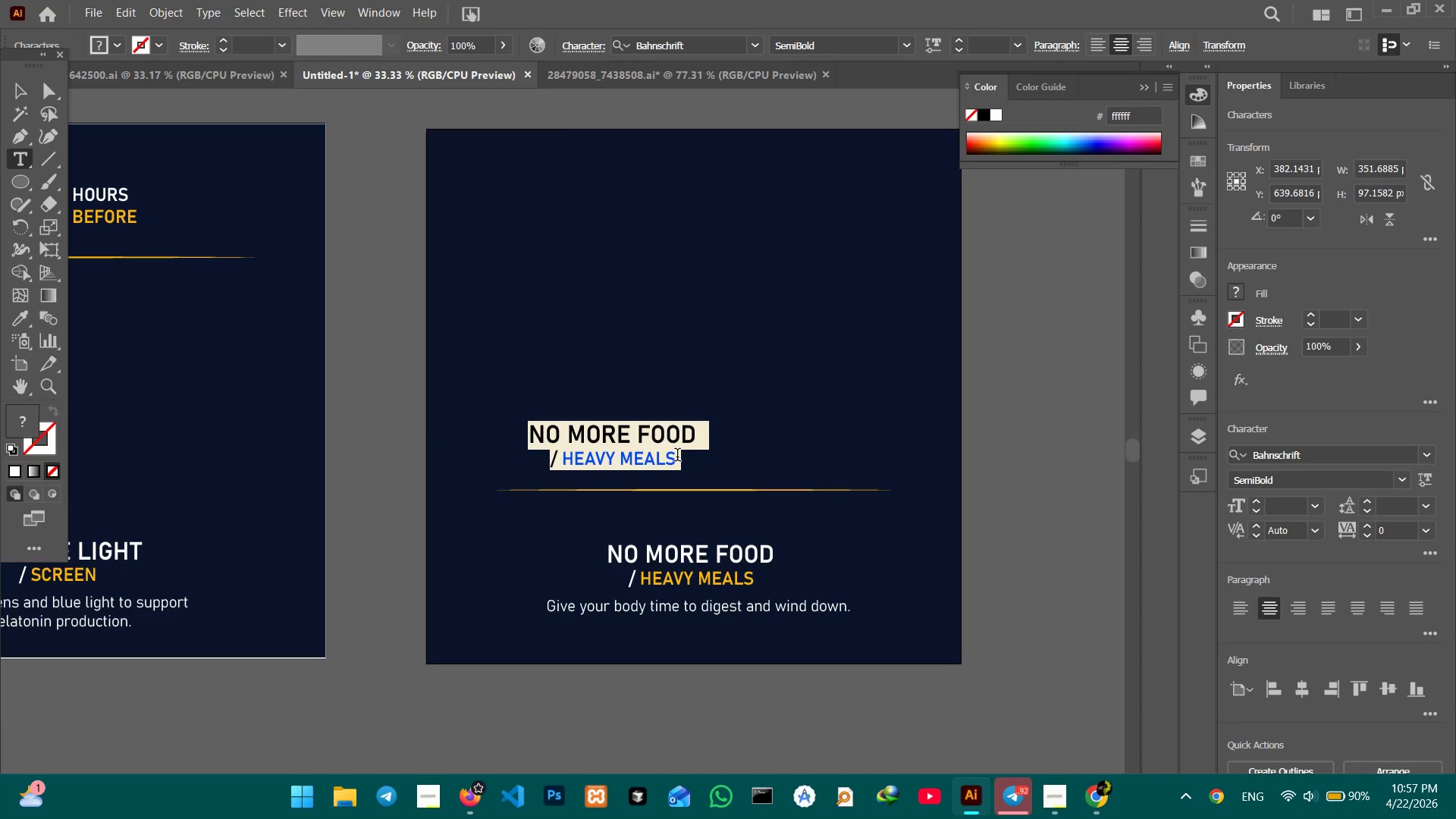 
type(BOOK A 15-MIN SLEEP ASSESSMENT)
 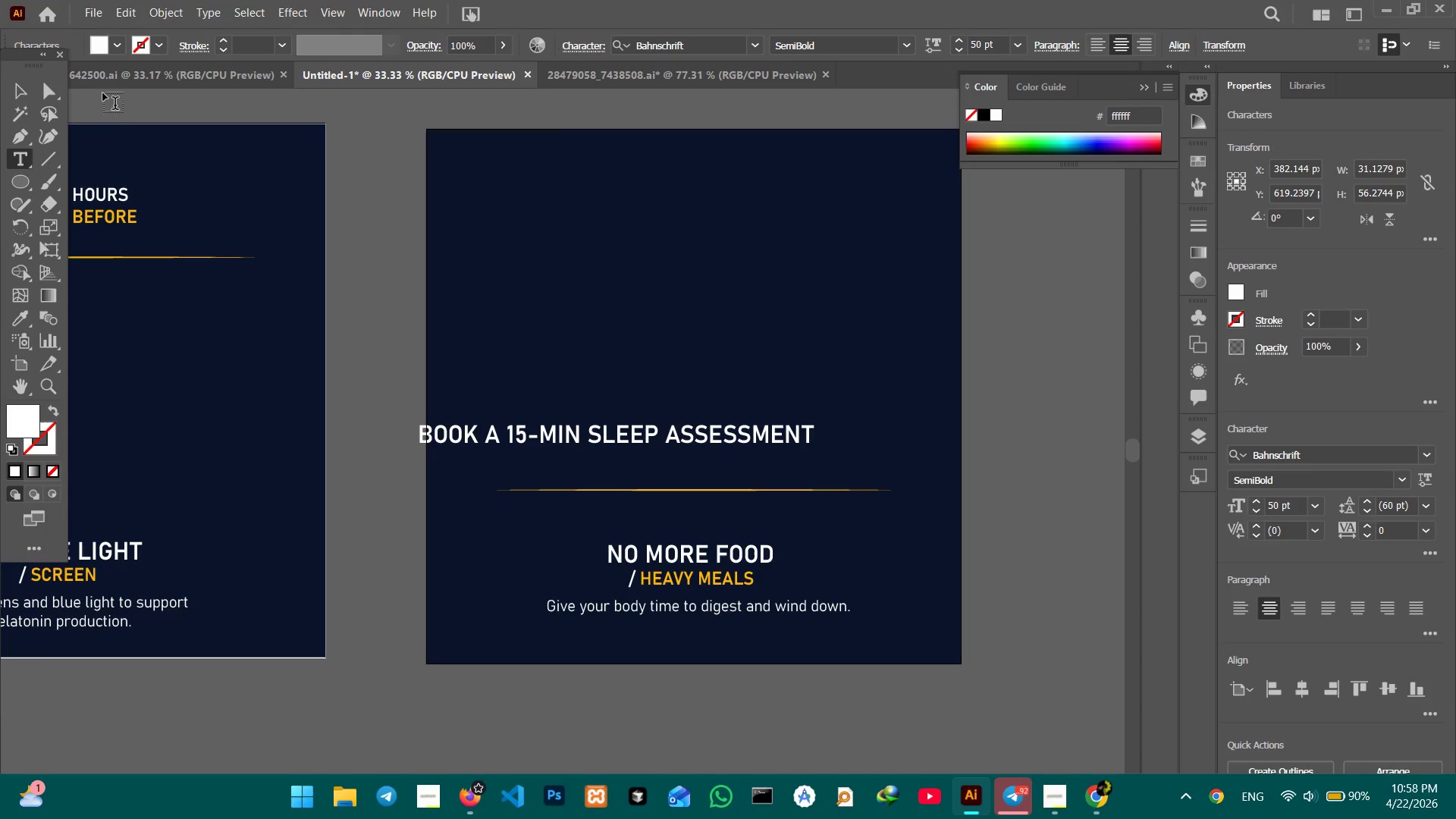 
left_click([8, 86])
 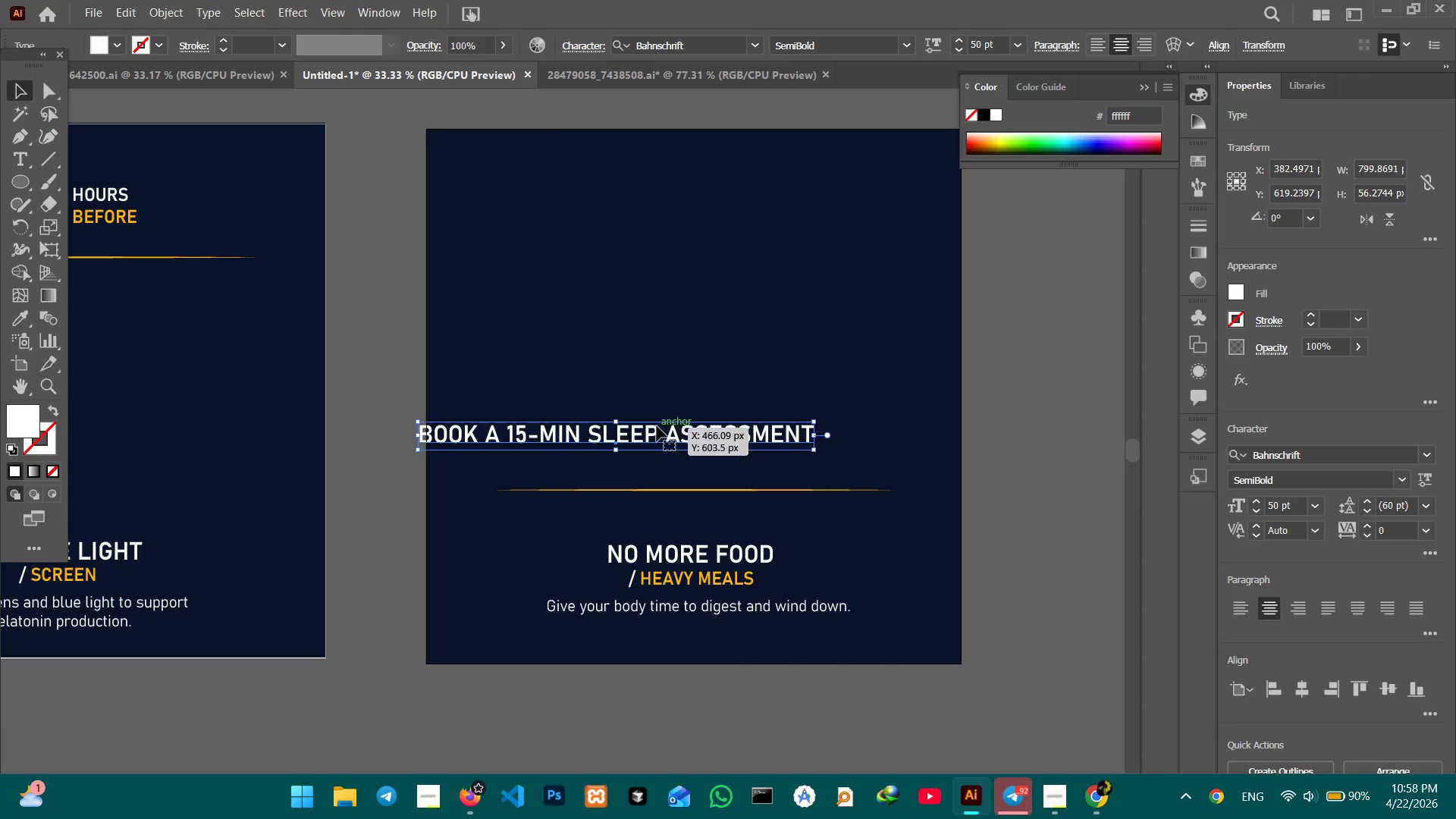 
left_click_drag(start_coordinate=[651, 438], to_coordinate=[730, 469])
 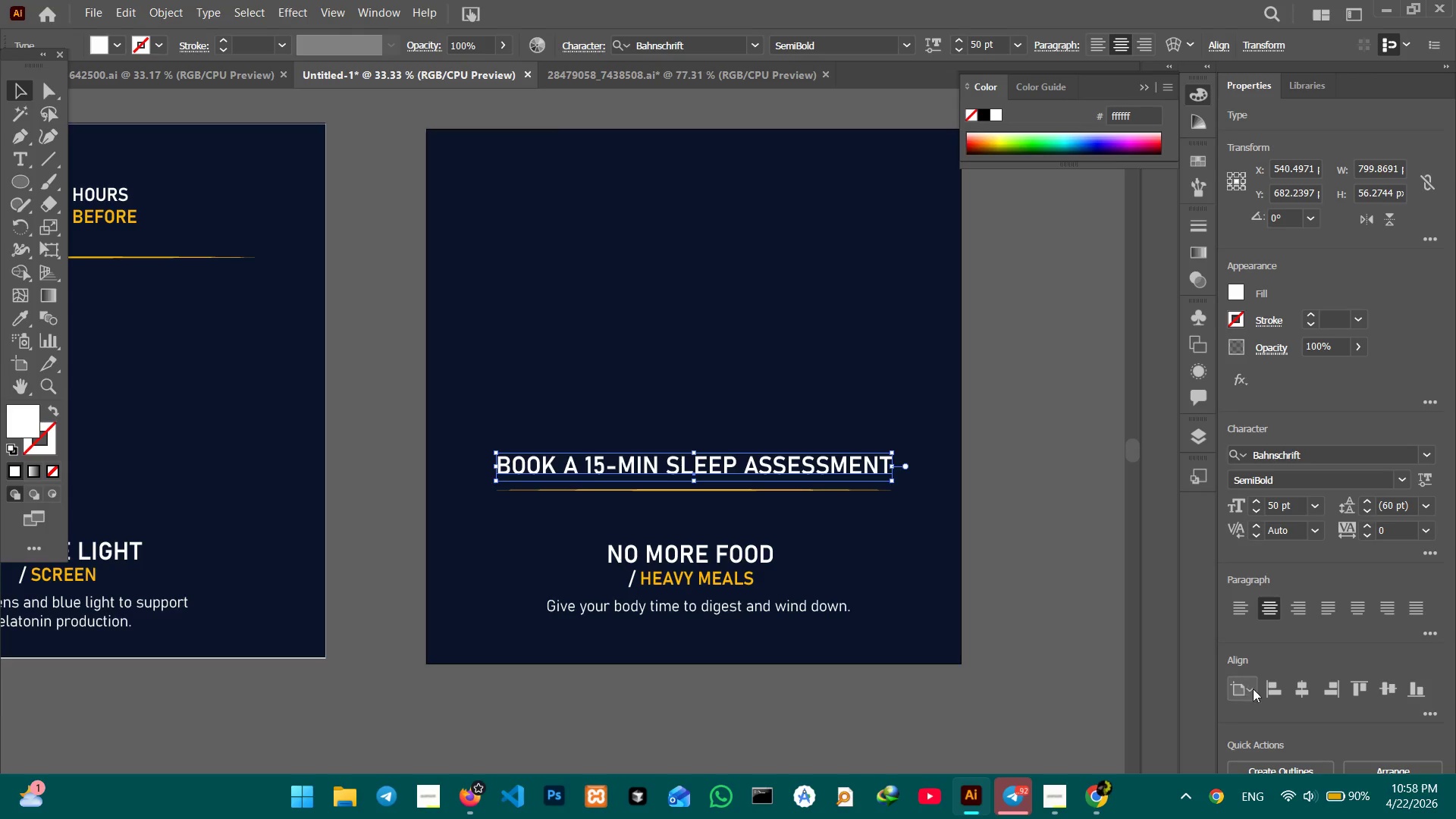 
left_click([1302, 688])
 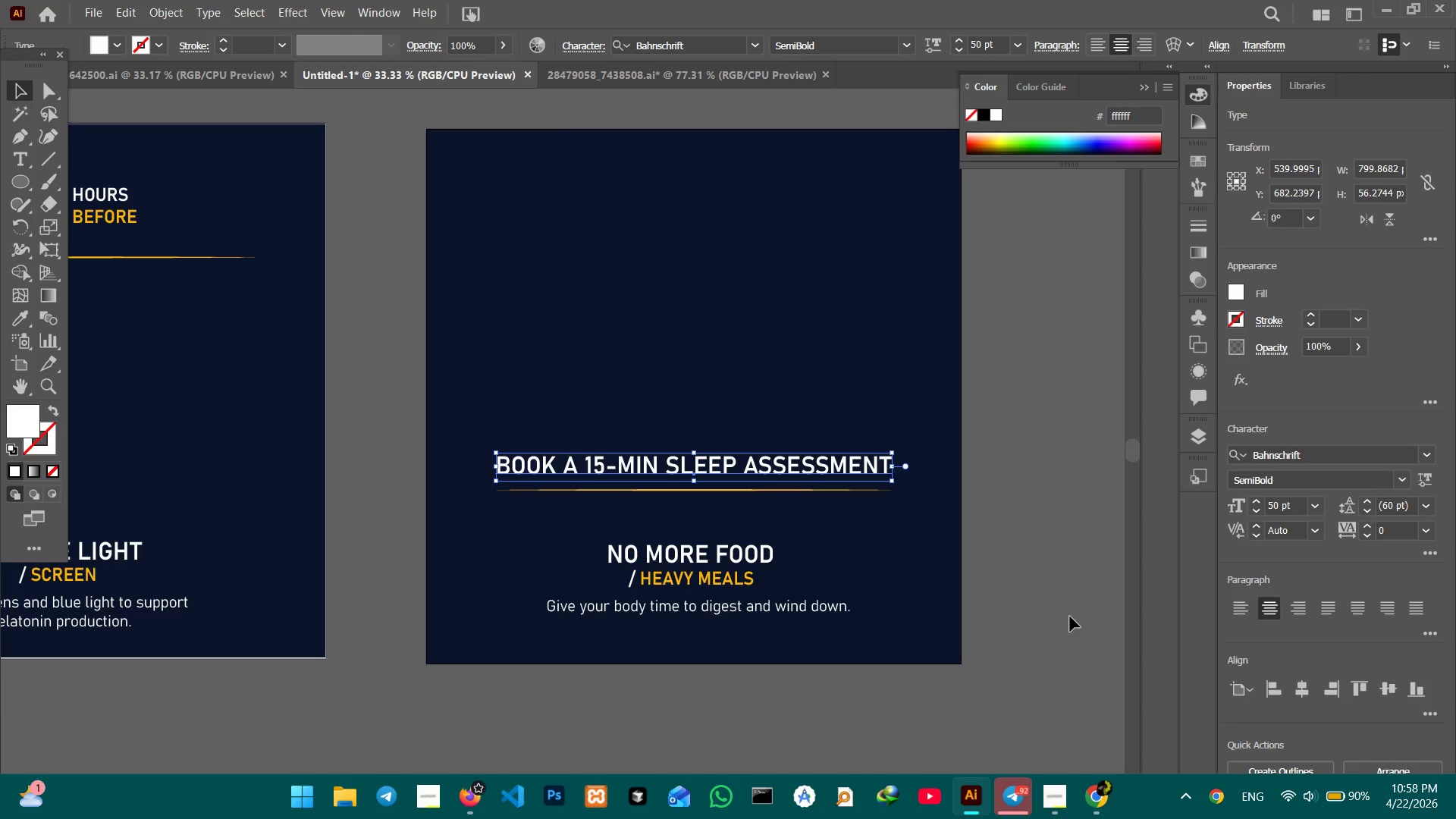 
left_click([1069, 615])
 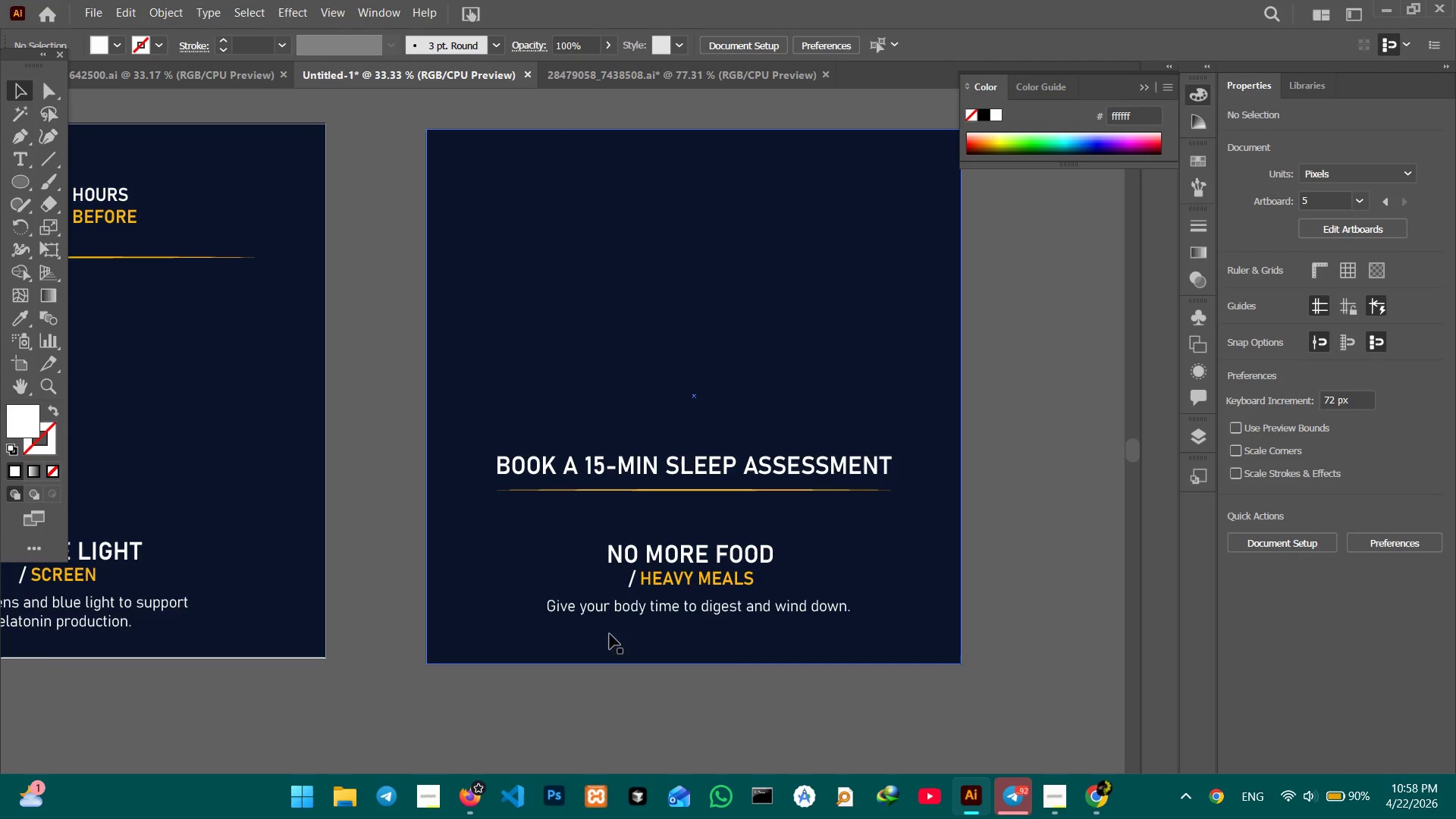 
left_click([629, 610])
 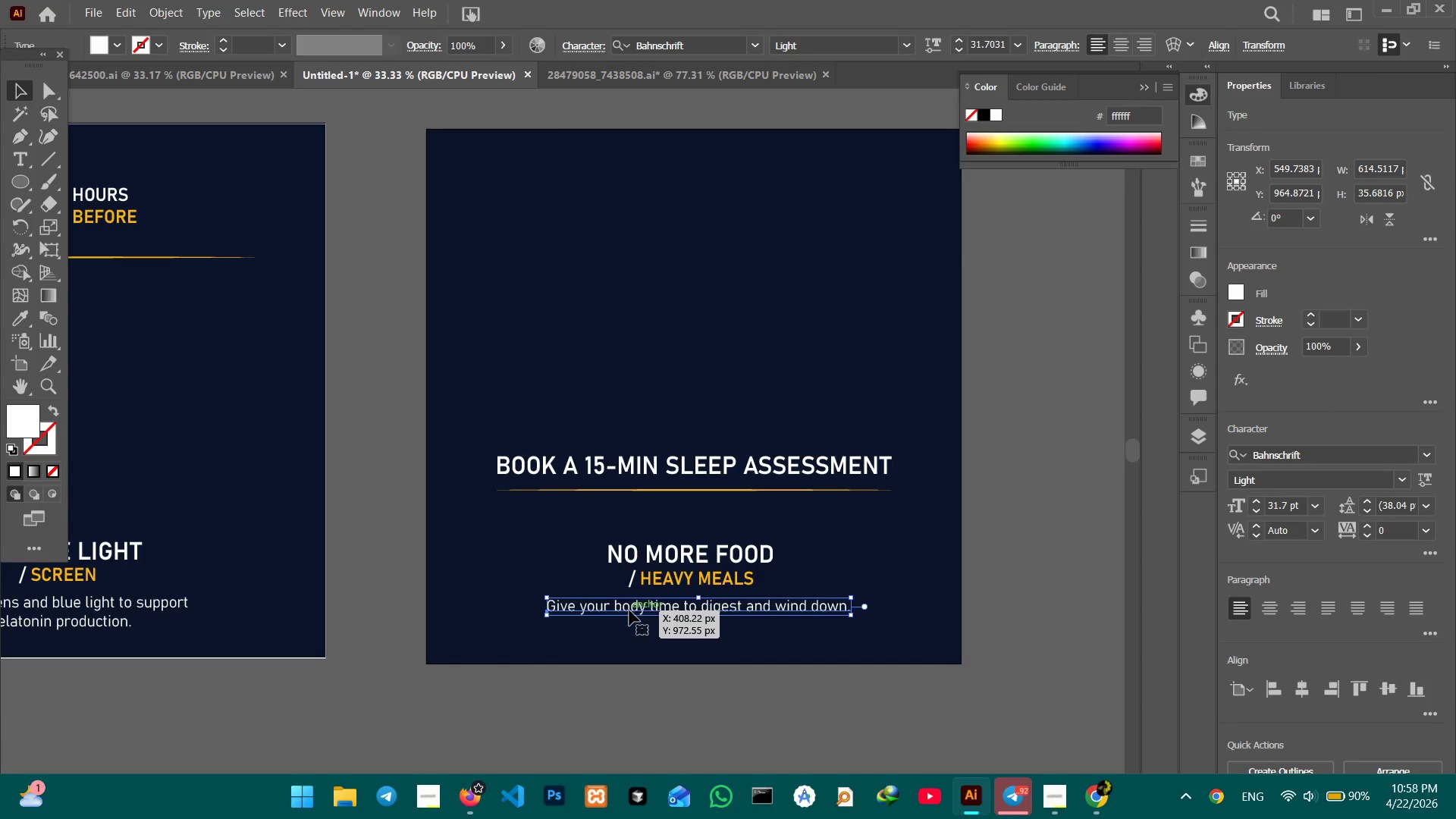 
left_click([629, 610])
 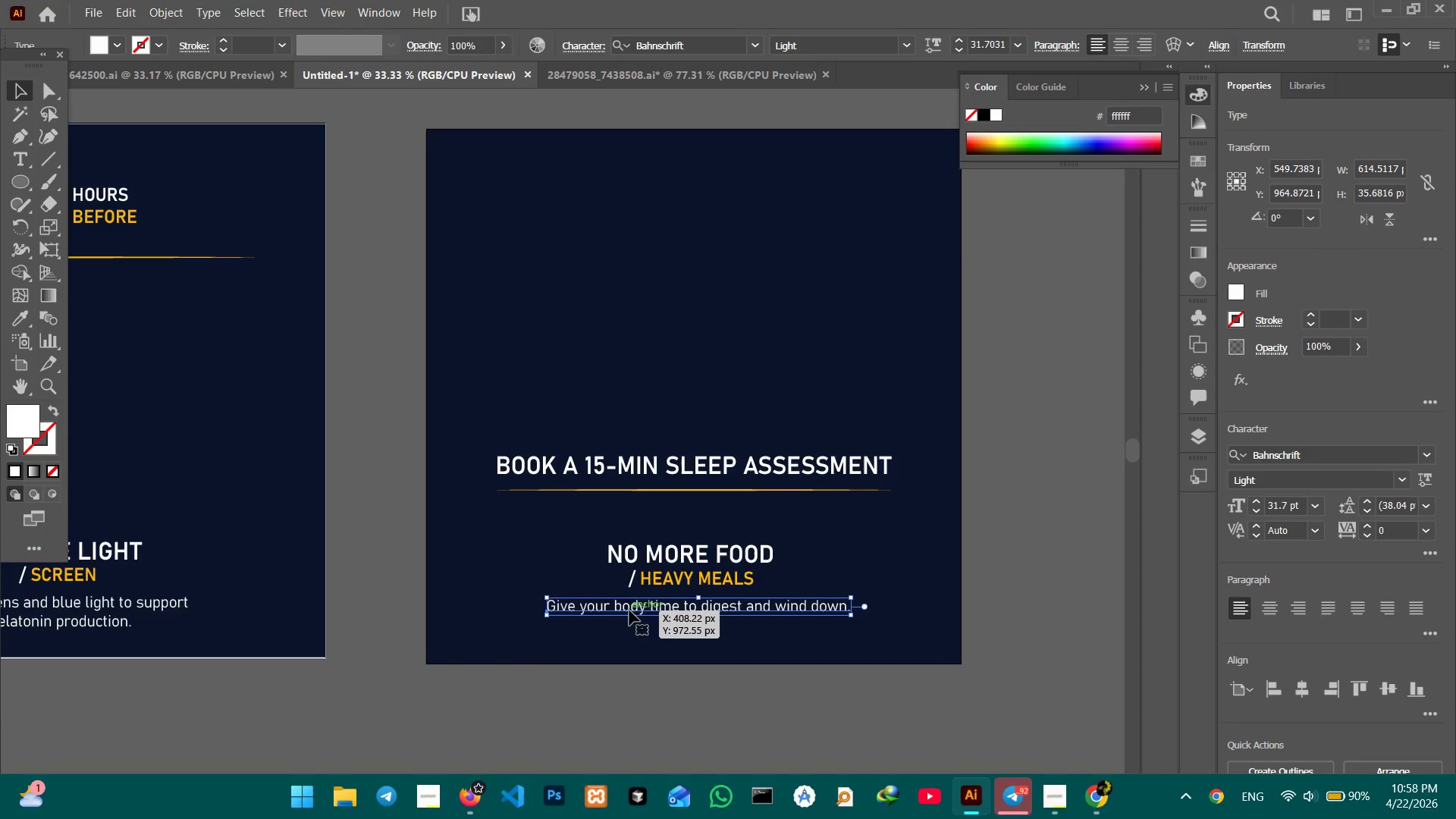 
left_click_drag(start_coordinate=[629, 610], to_coordinate=[621, 510])
 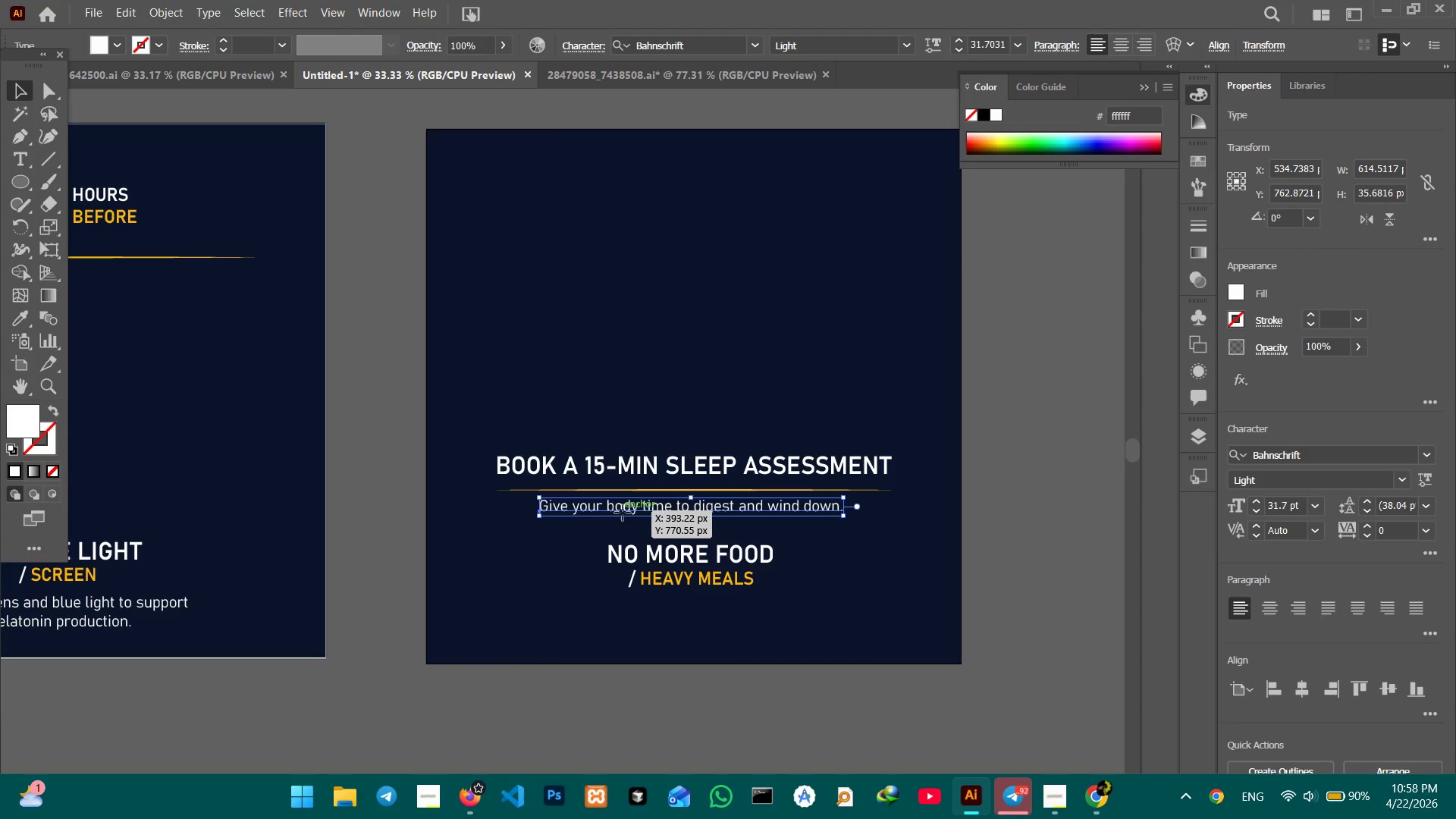 
double_click([623, 513])
 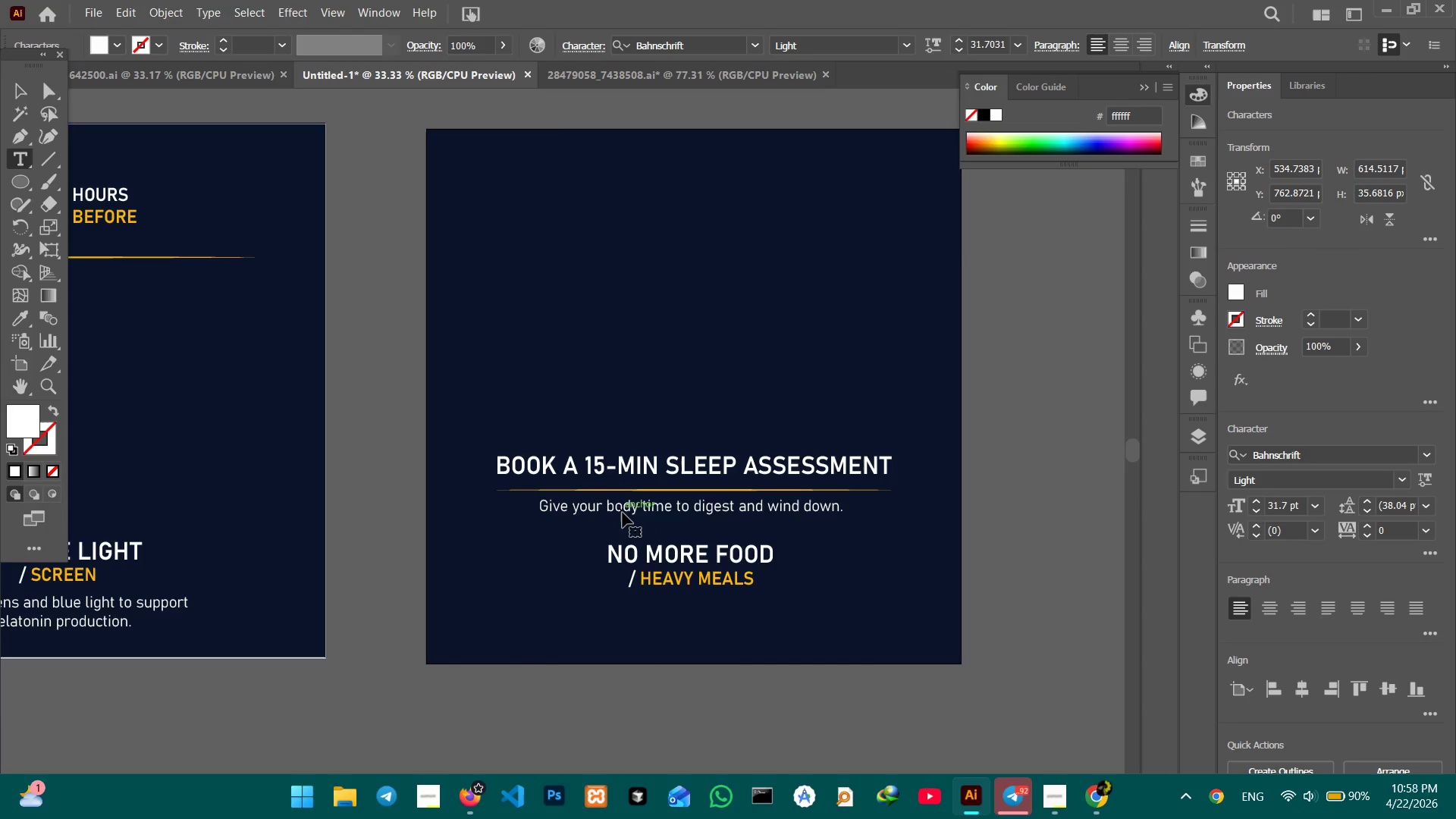 
triple_click([623, 513])
 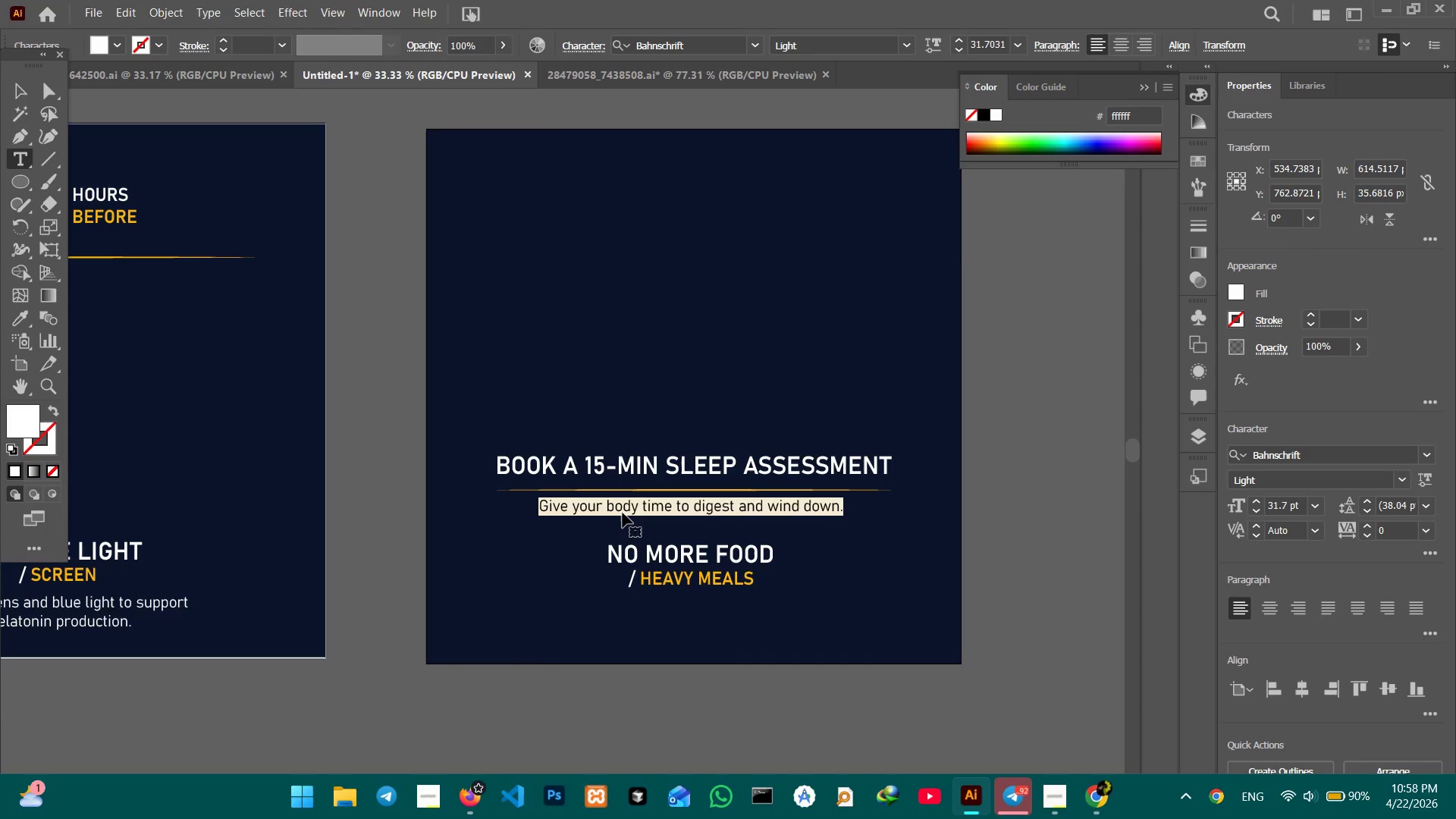 
type(Personalized guidance.)
 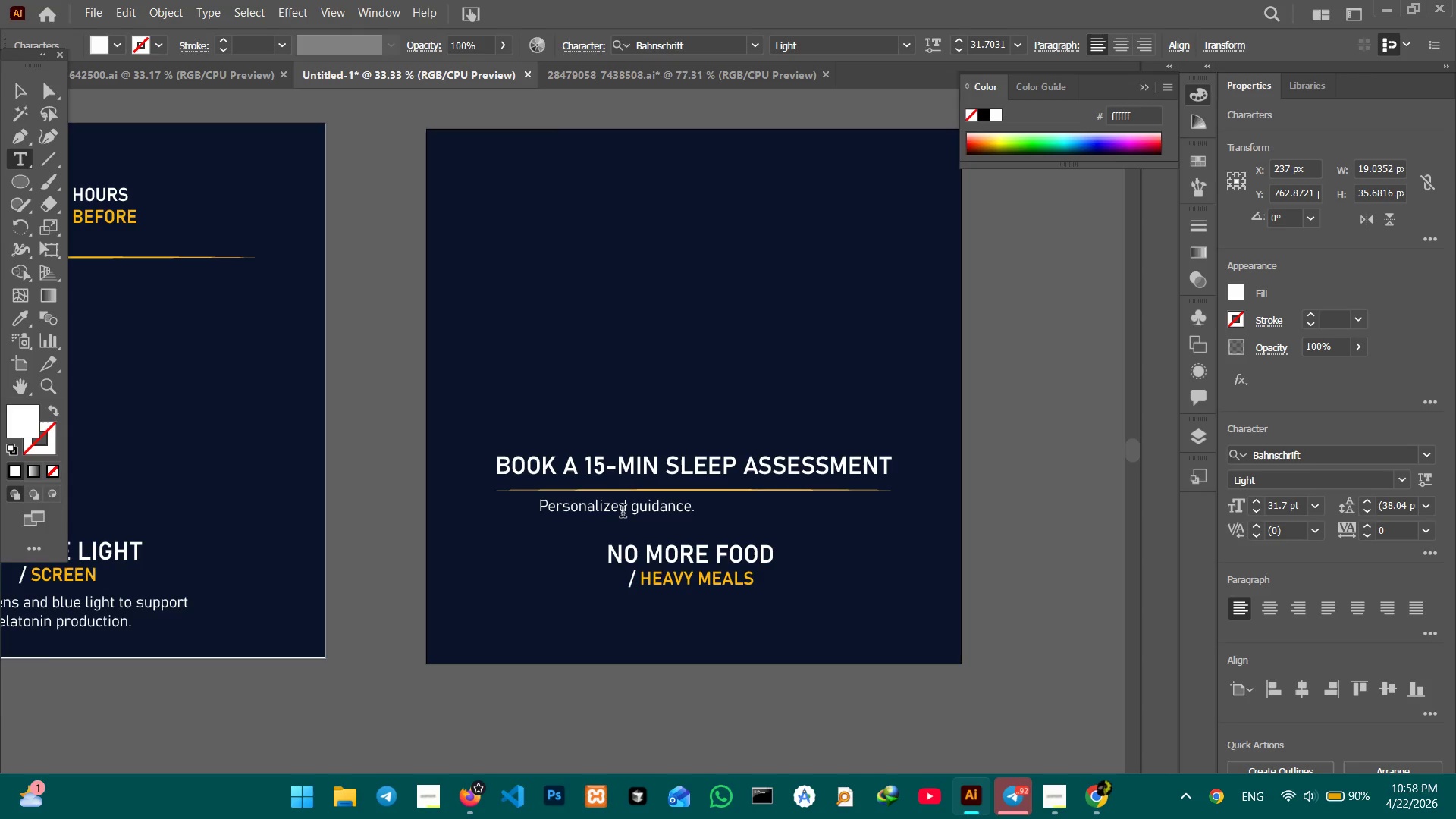 
key(Shift+Enter)
 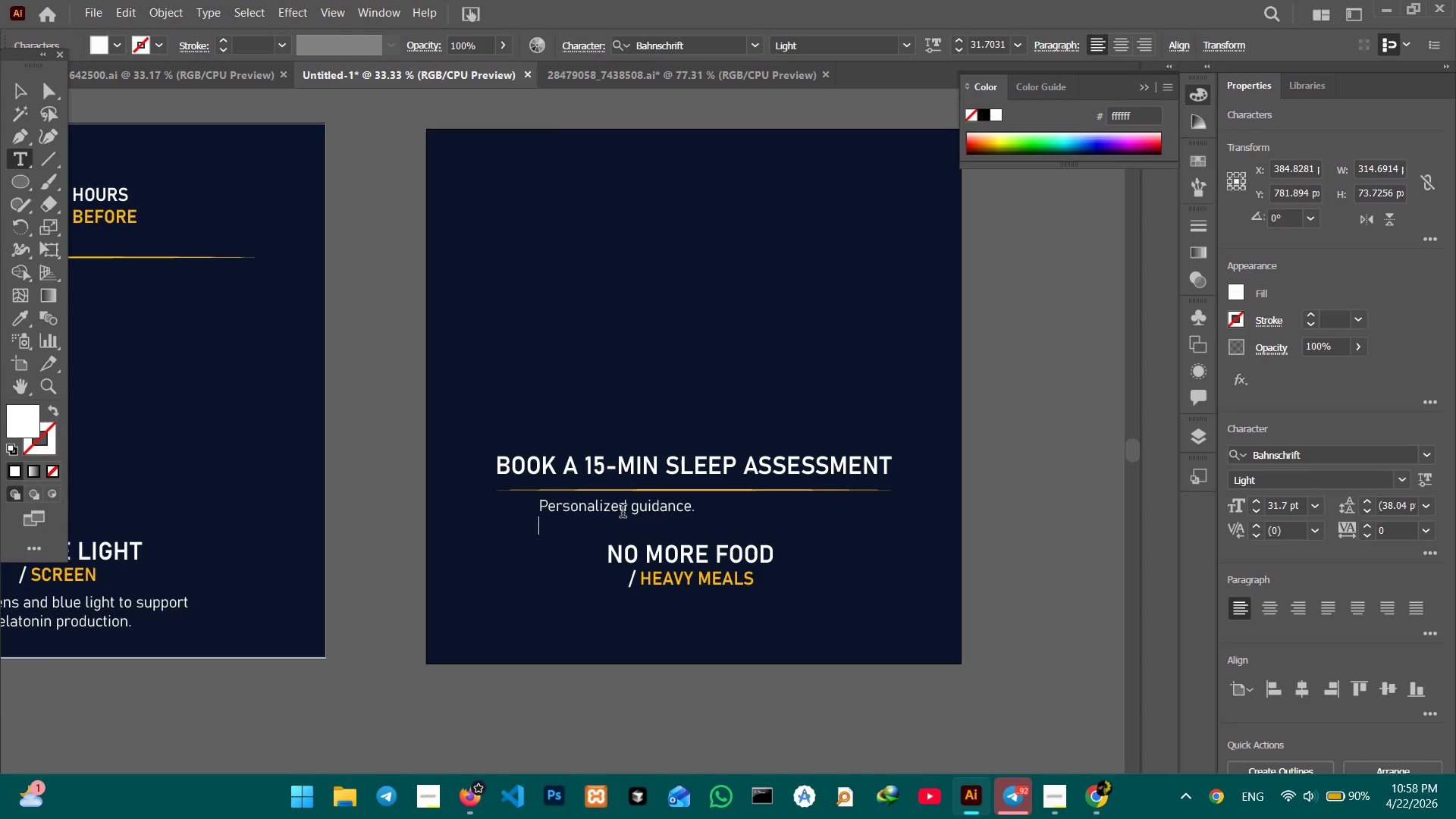 
type(Better nigts)
key(Backspace)
key(Backspace)
type(hts. Brighter days.)
 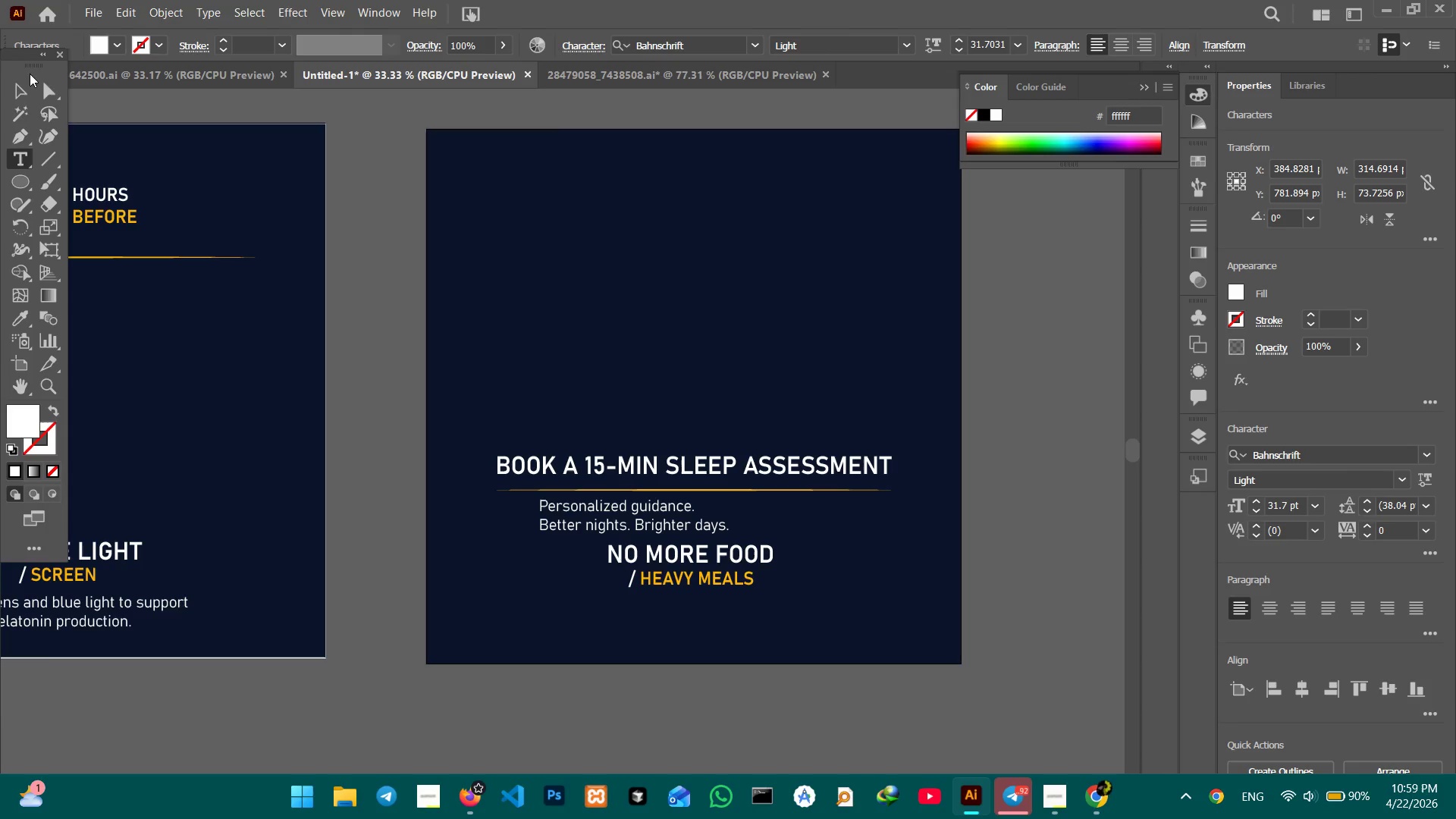 
left_click([17, 92])
 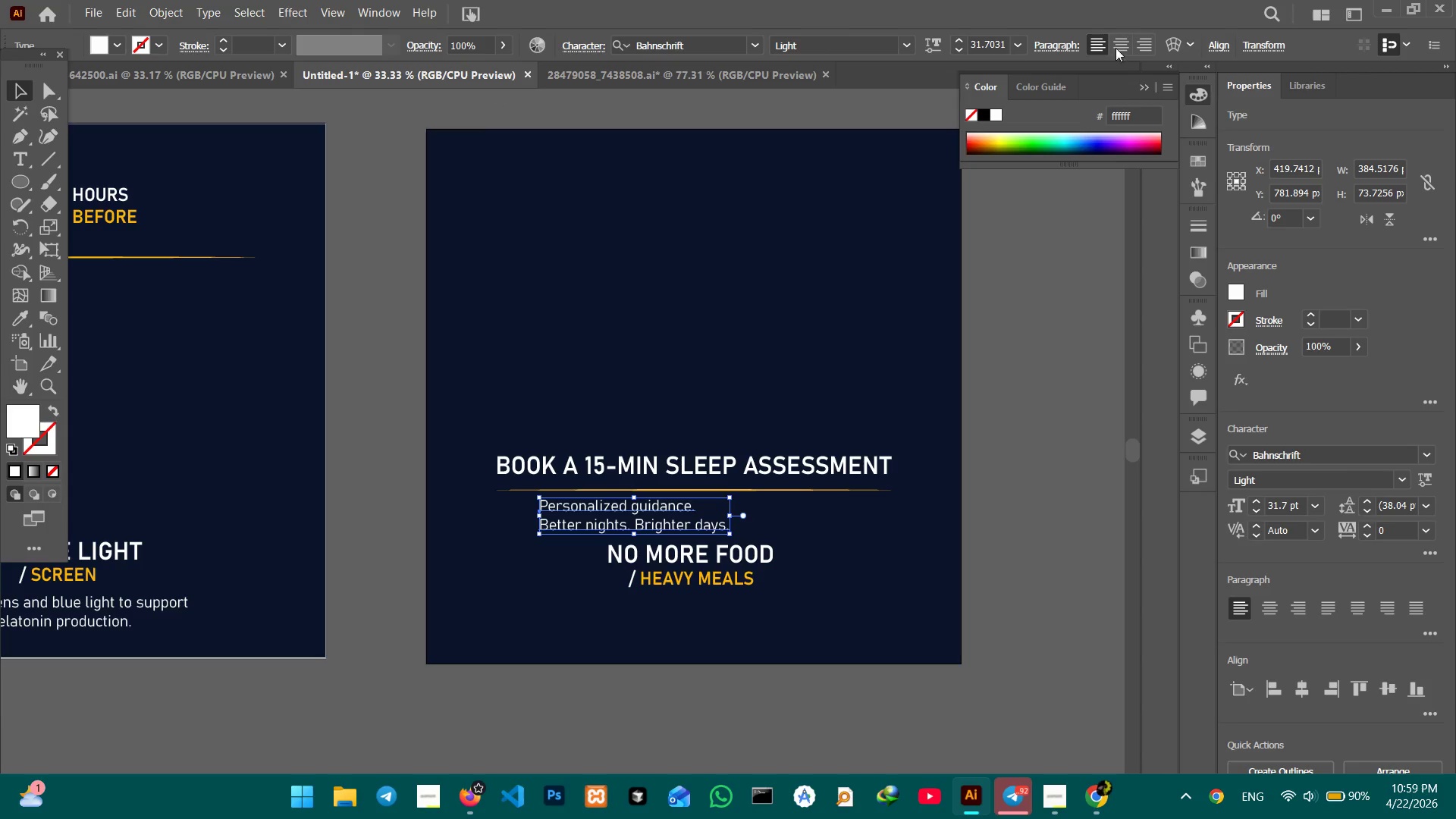 
left_click([1119, 46])
 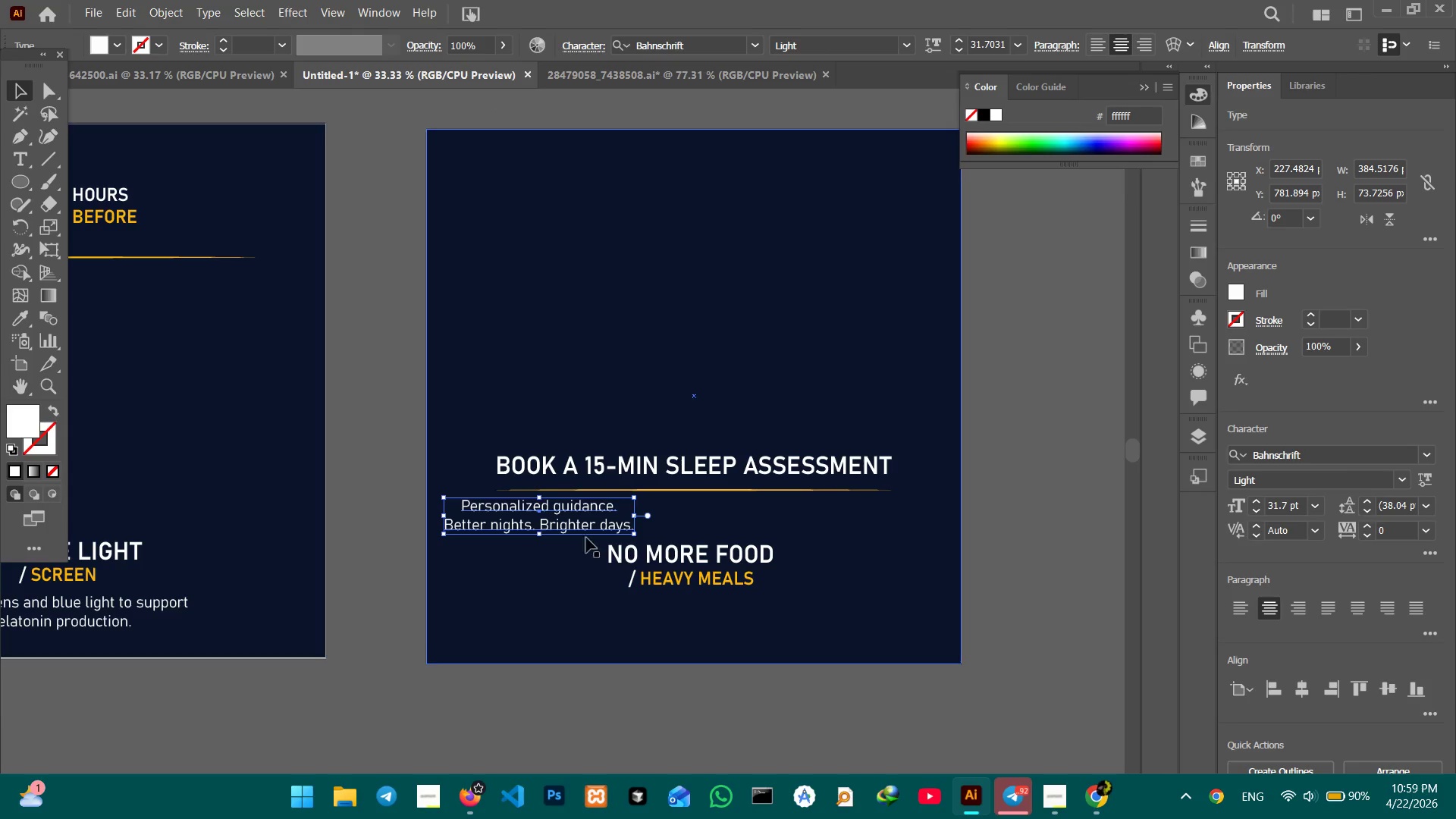 
left_click_drag(start_coordinate=[580, 529], to_coordinate=[725, 530])
 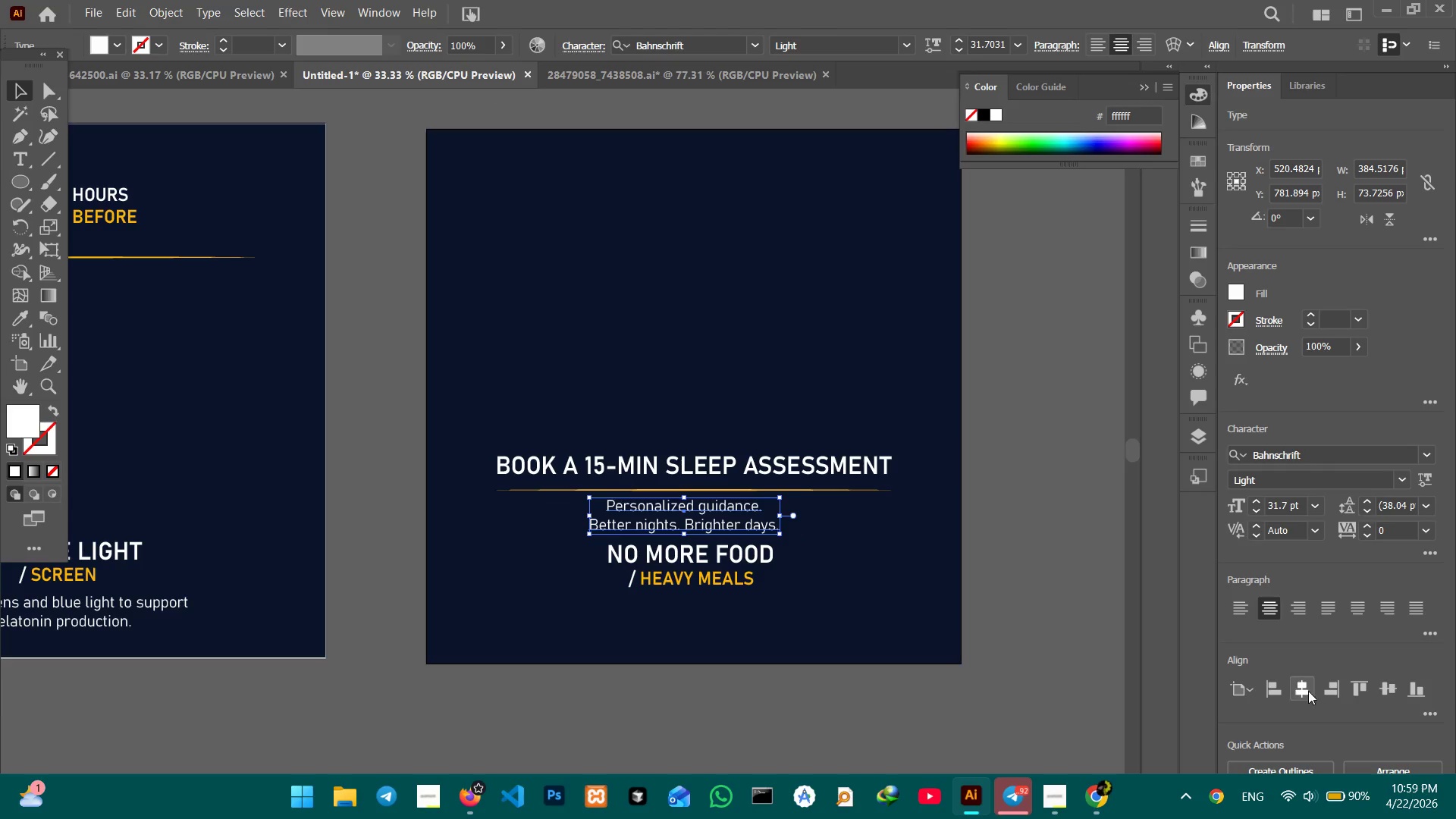 
left_click([1307, 690])
 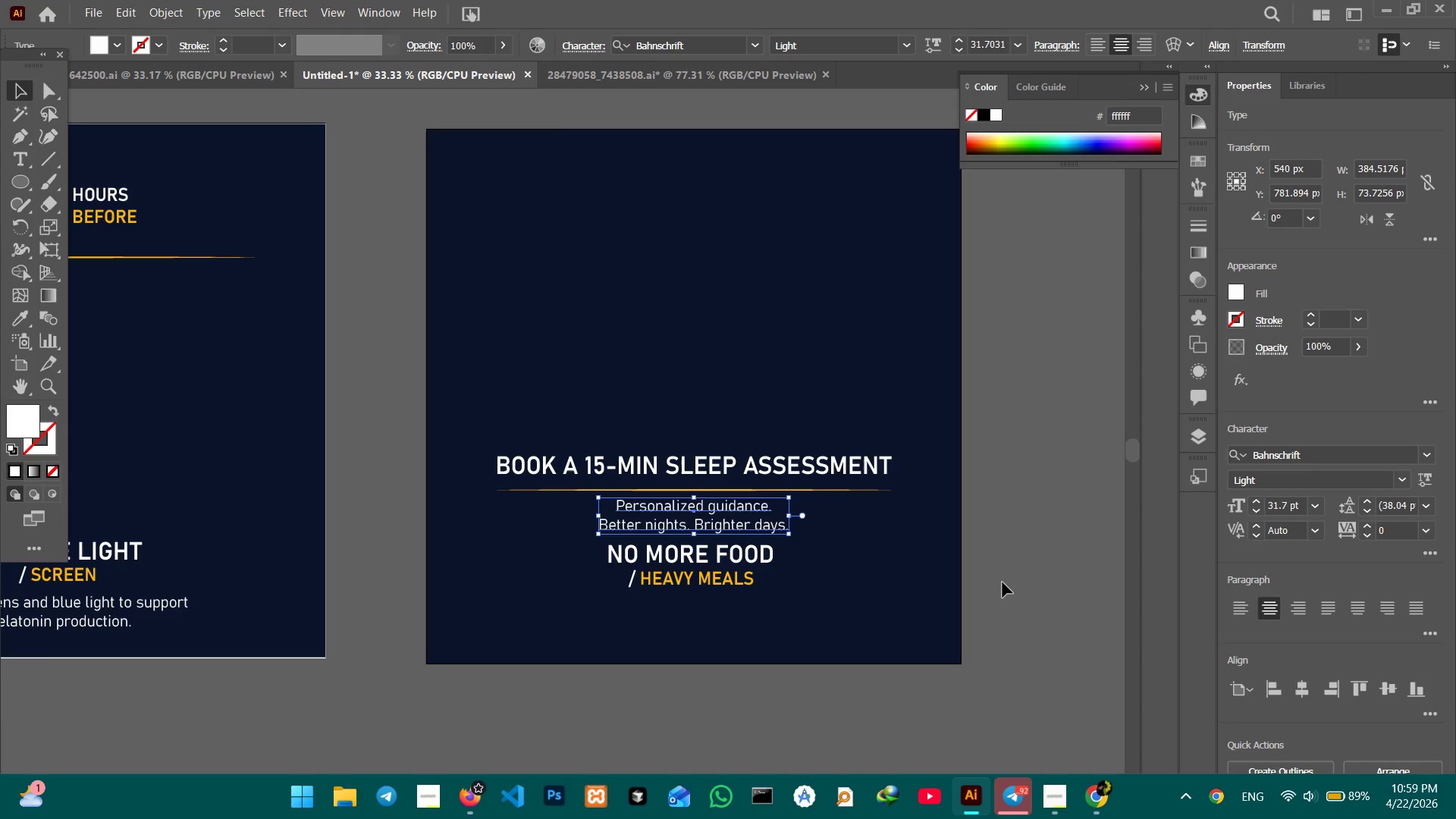 
left_click([1003, 582])
 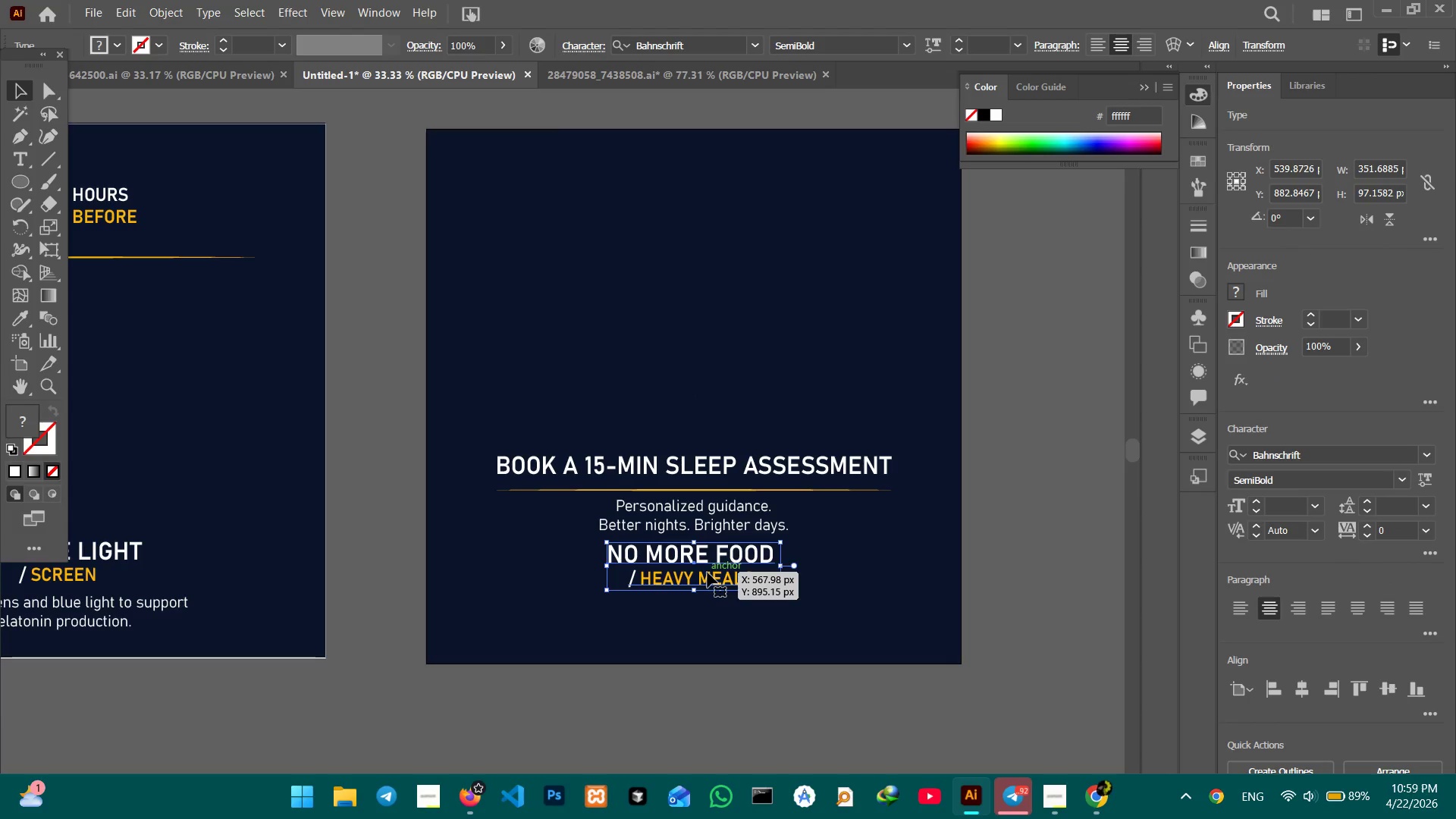 
wait(9.98)
 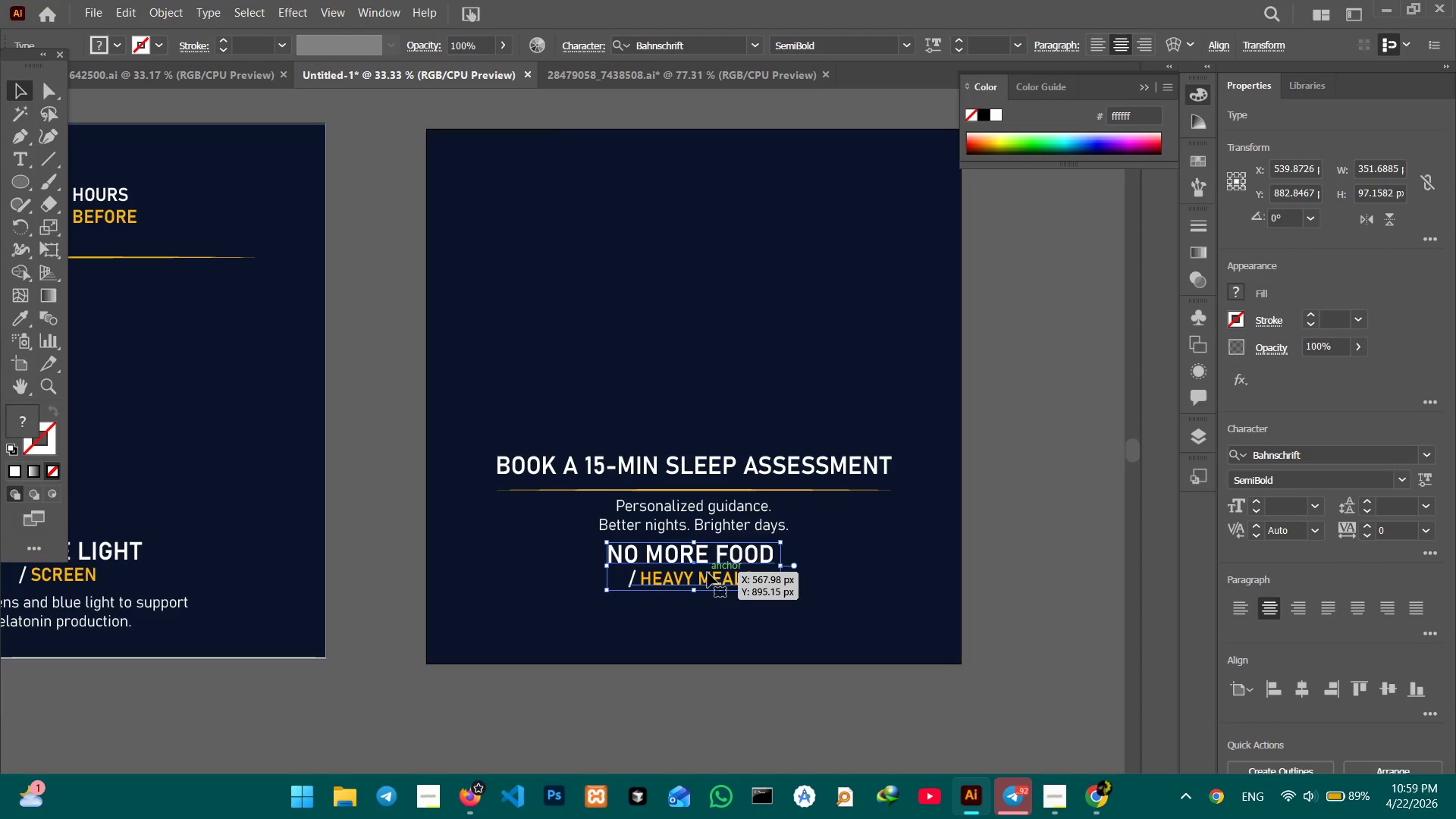 
left_click_drag(start_coordinate=[701, 571], to_coordinate=[712, 718])
 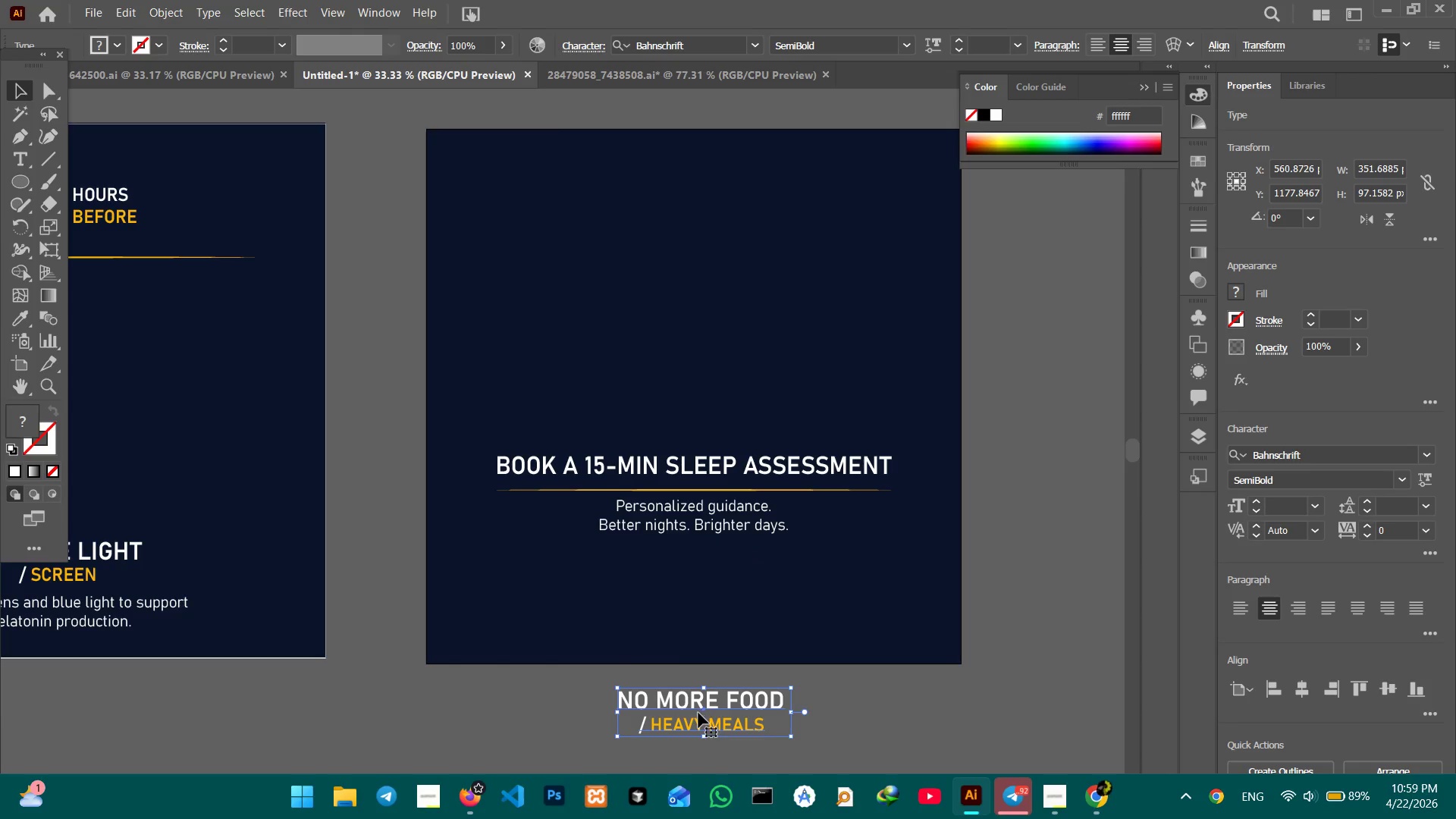 
key(Control+C)
 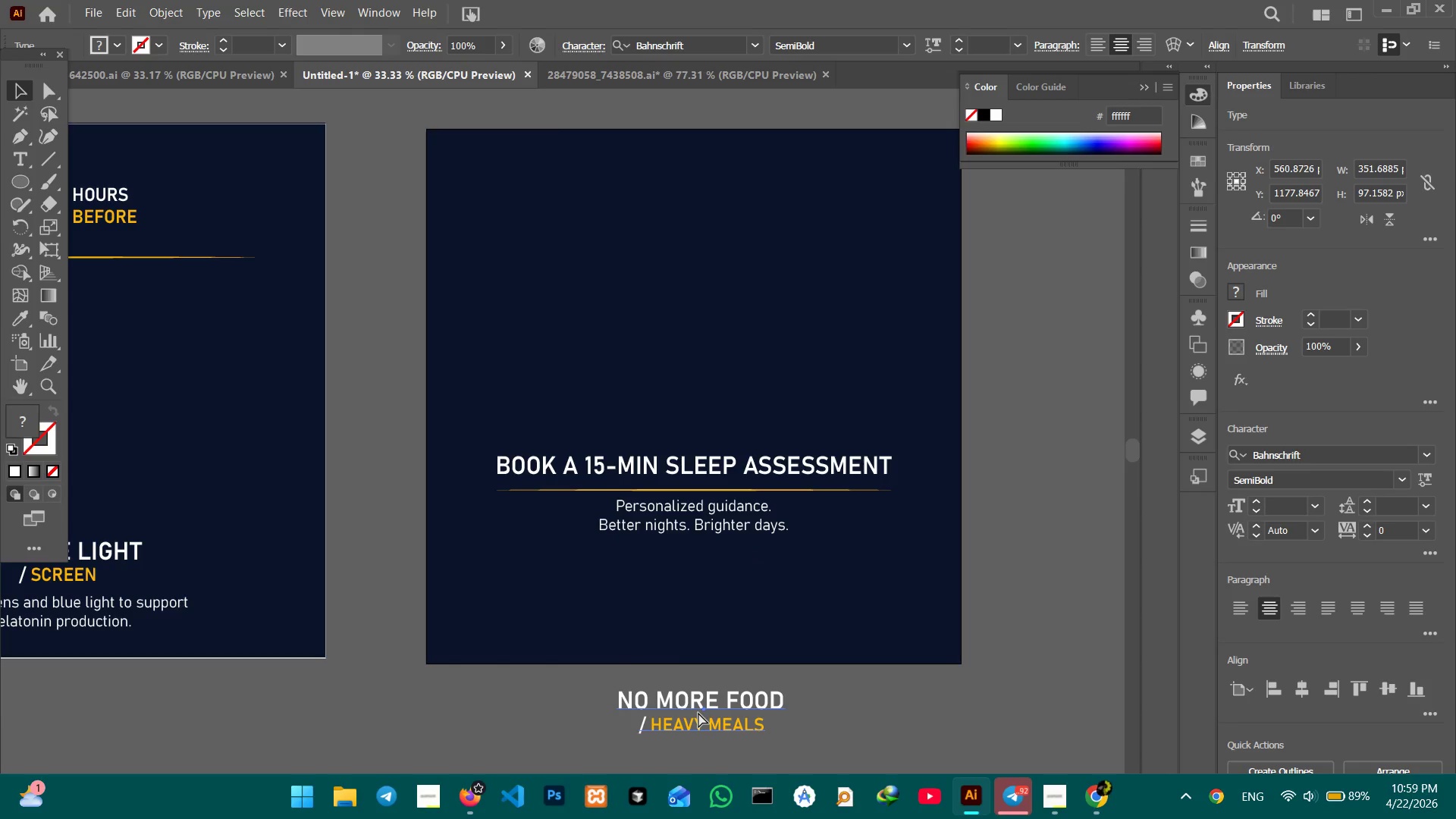 
key(Control+V)
 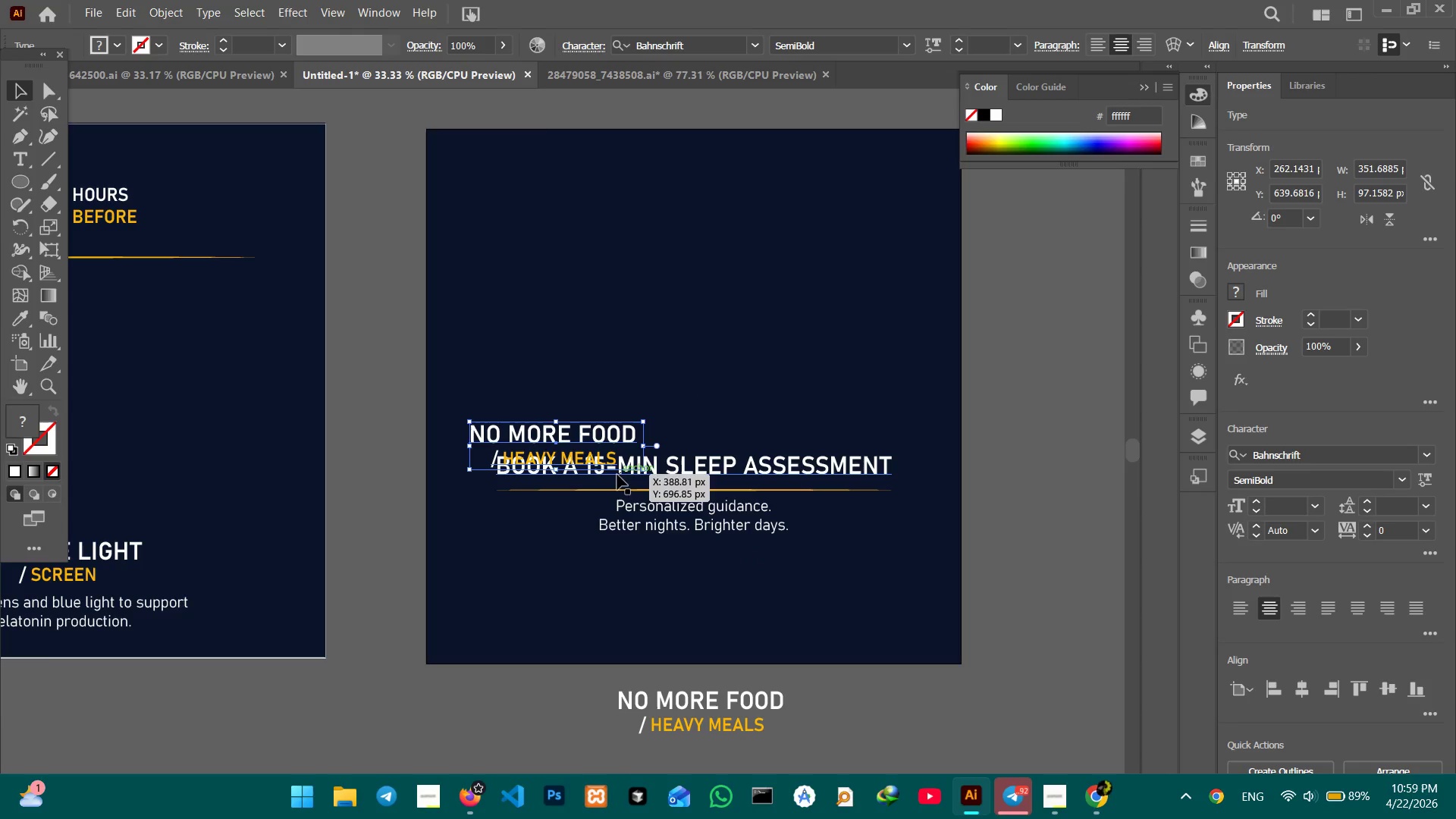 
left_click_drag(start_coordinate=[607, 440], to_coordinate=[718, 406])
 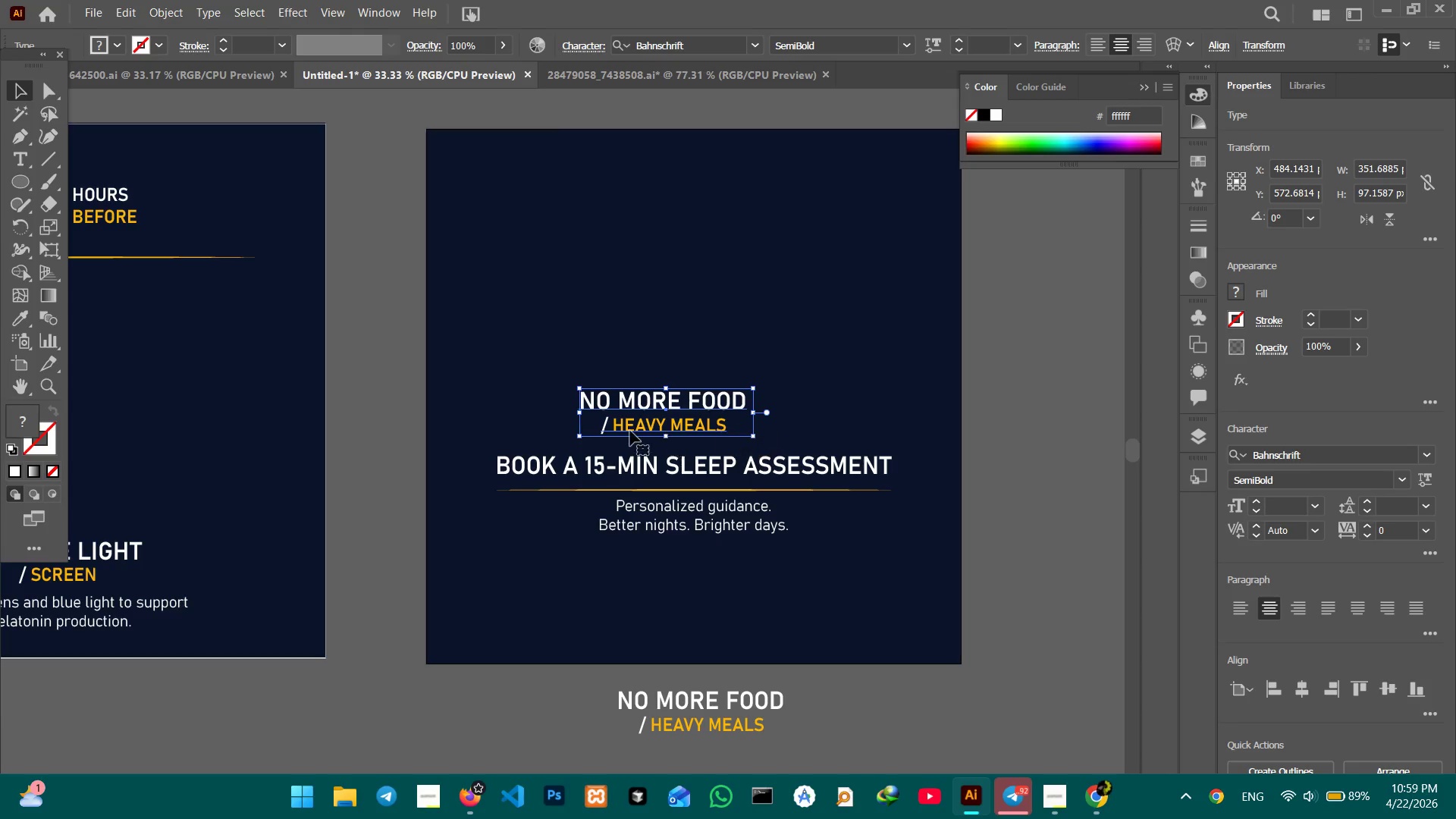 
double_click([609, 431])
 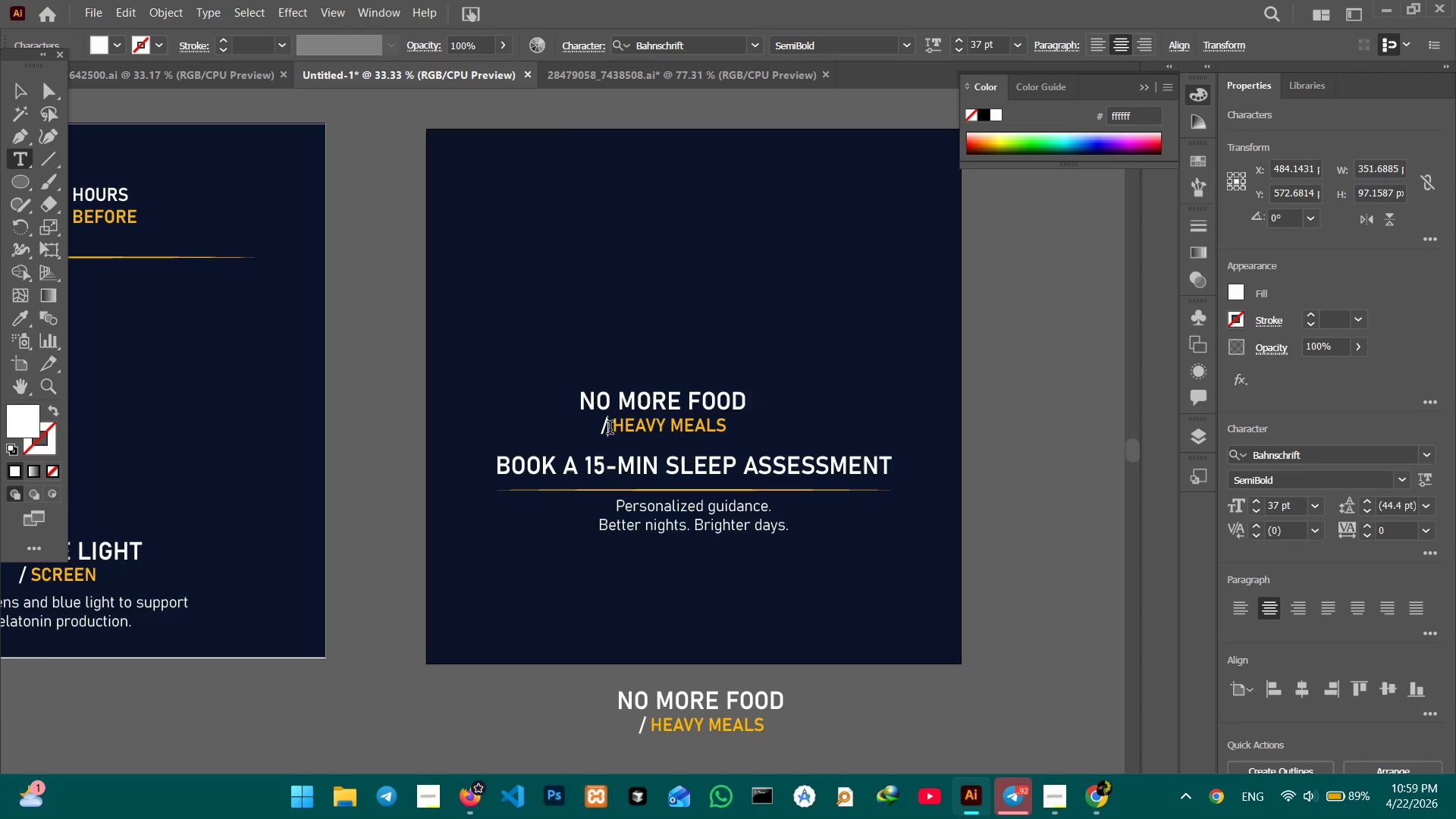 
left_click_drag(start_coordinate=[610, 429], to_coordinate=[590, 380])
 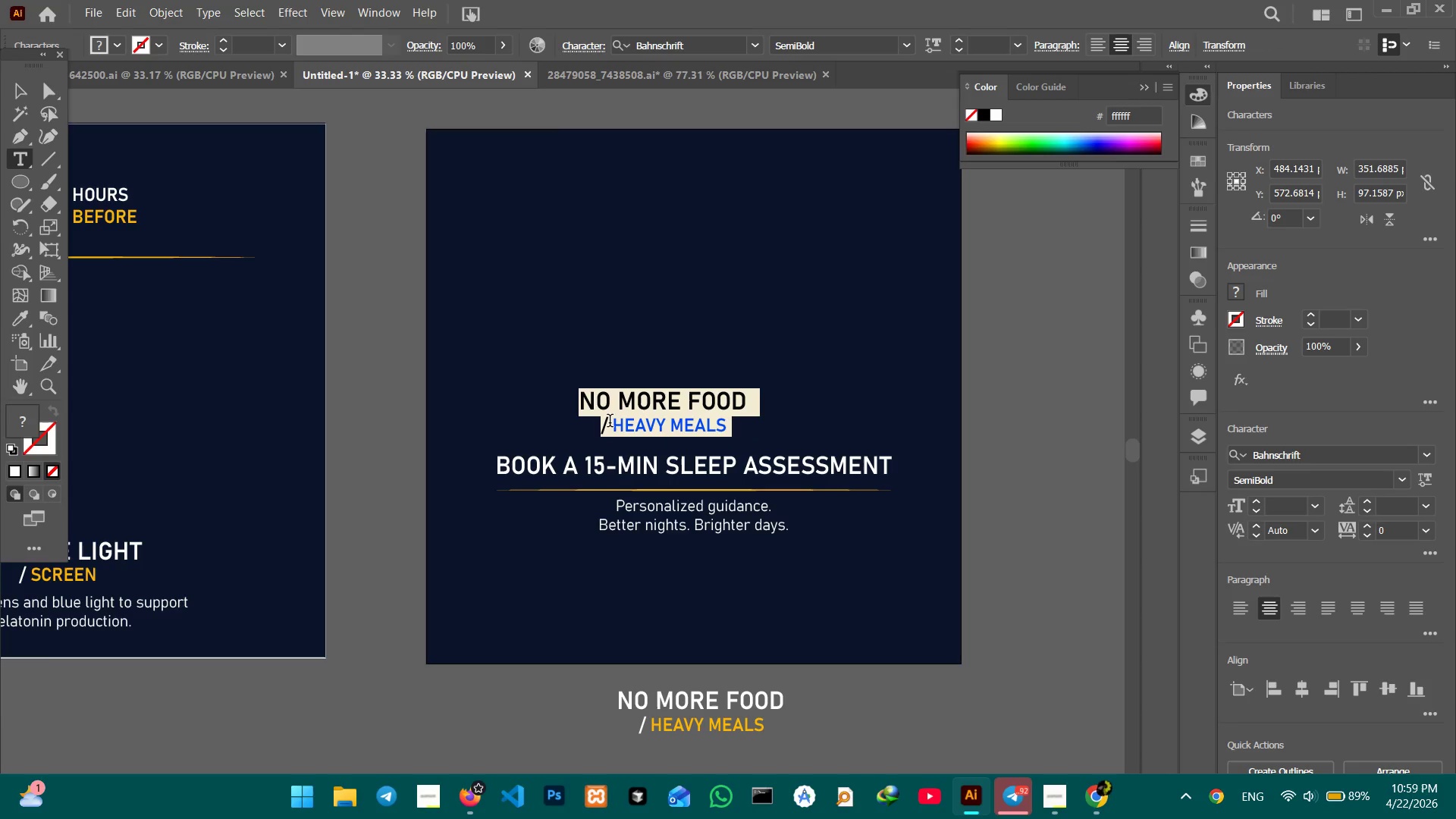 
left_click([610, 422])
 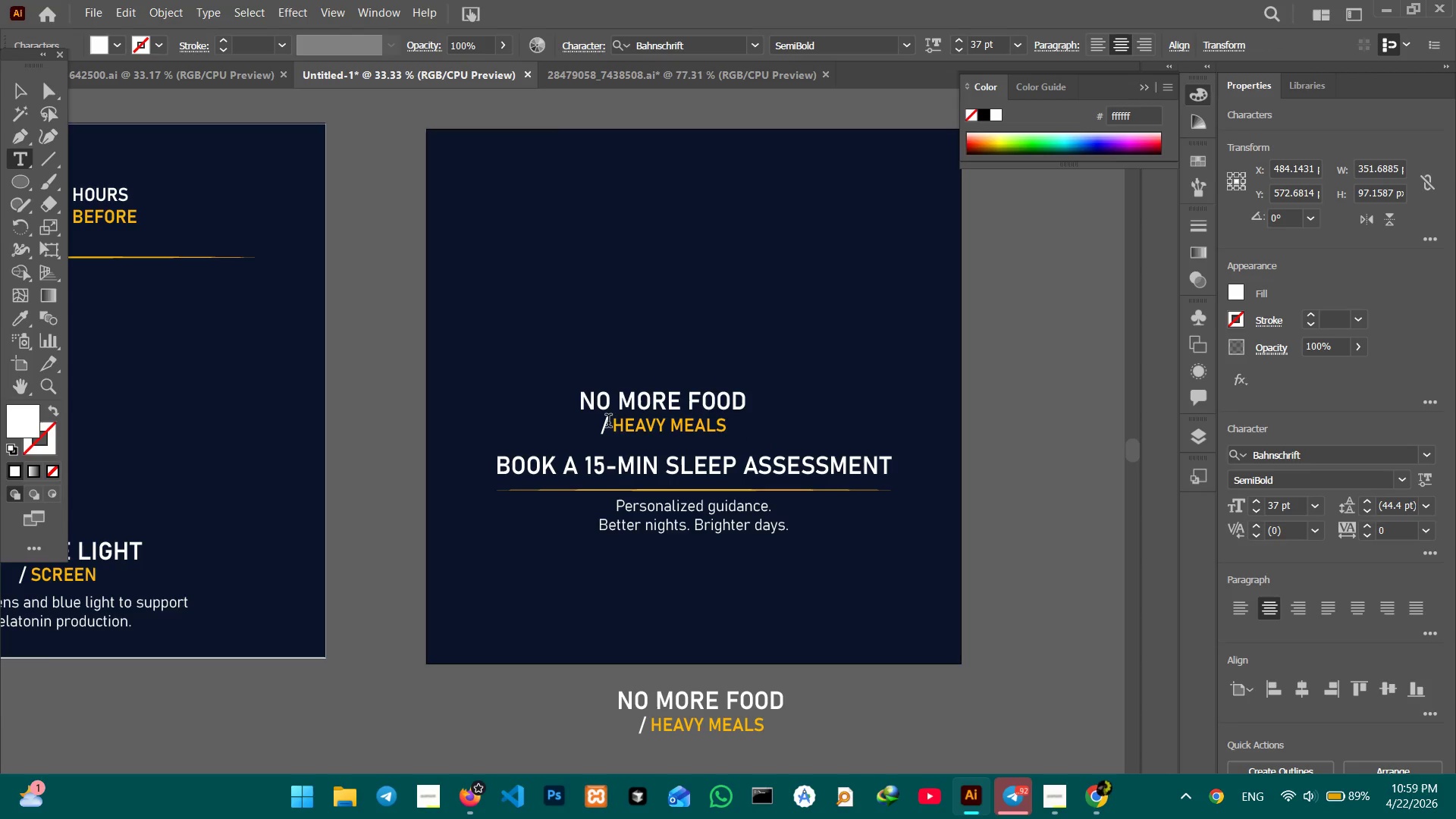 
left_click_drag(start_coordinate=[611, 428], to_coordinate=[579, 388])
 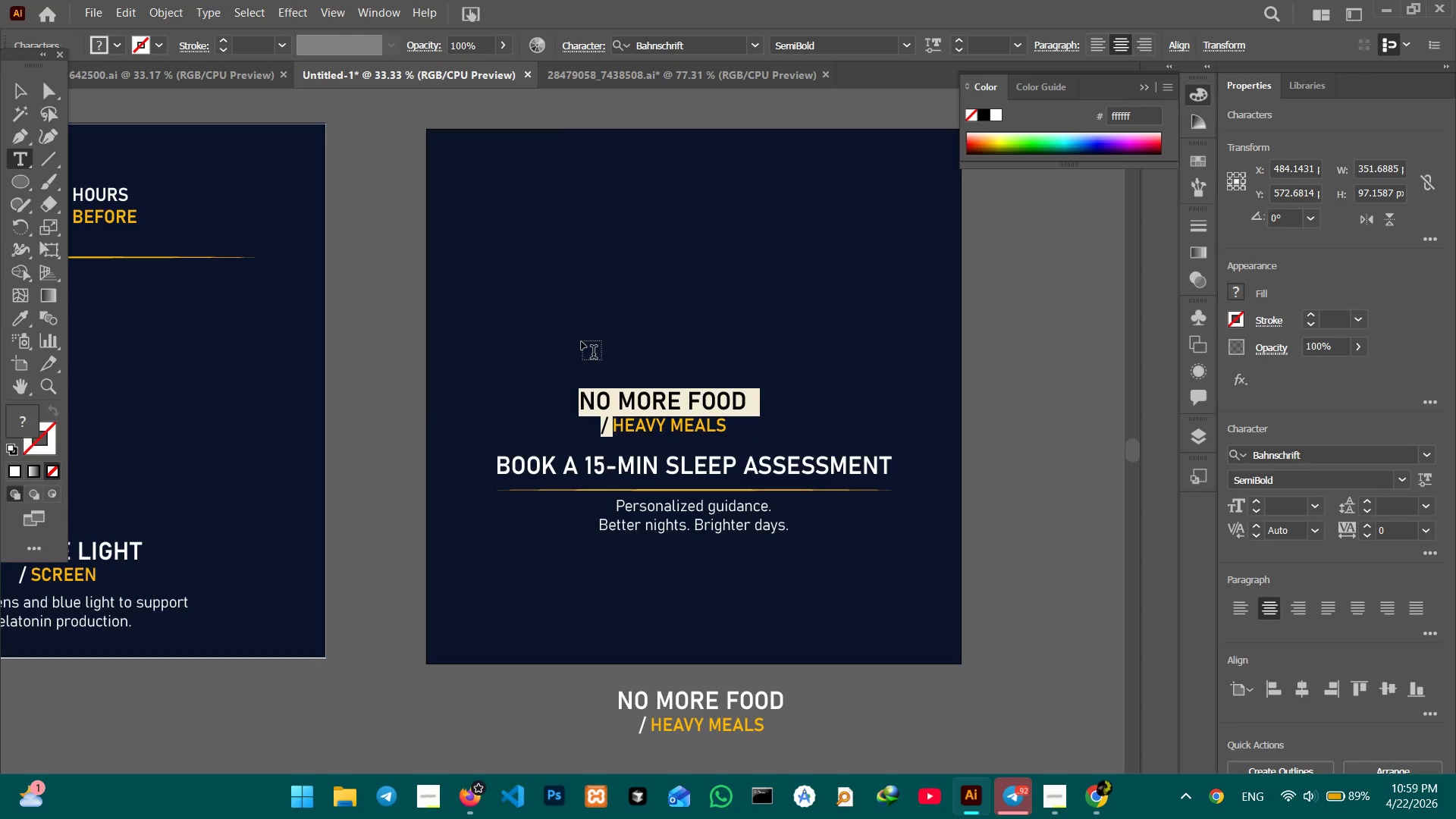 
key(Backspace)
 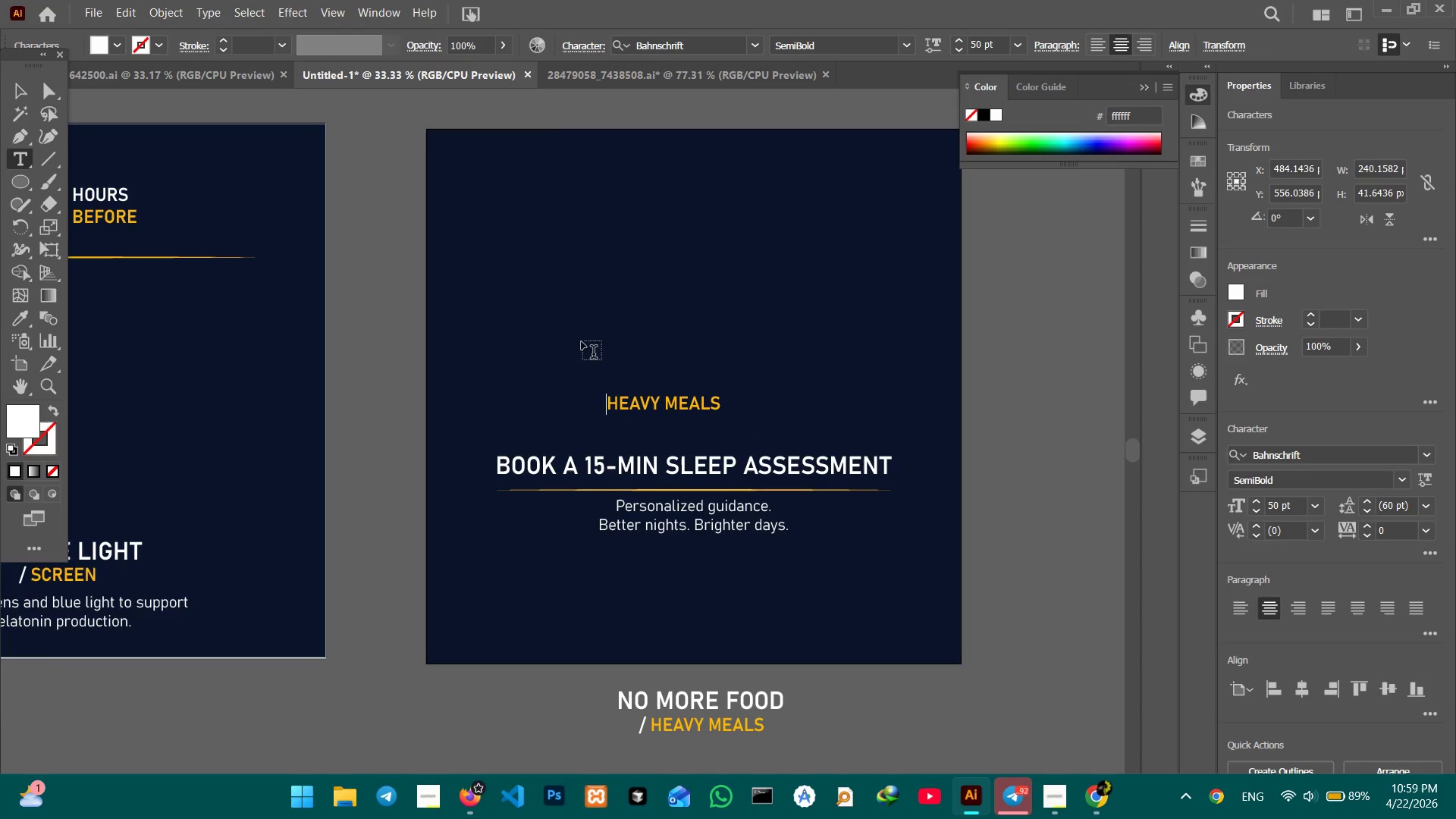 
key(ArrowRight)
 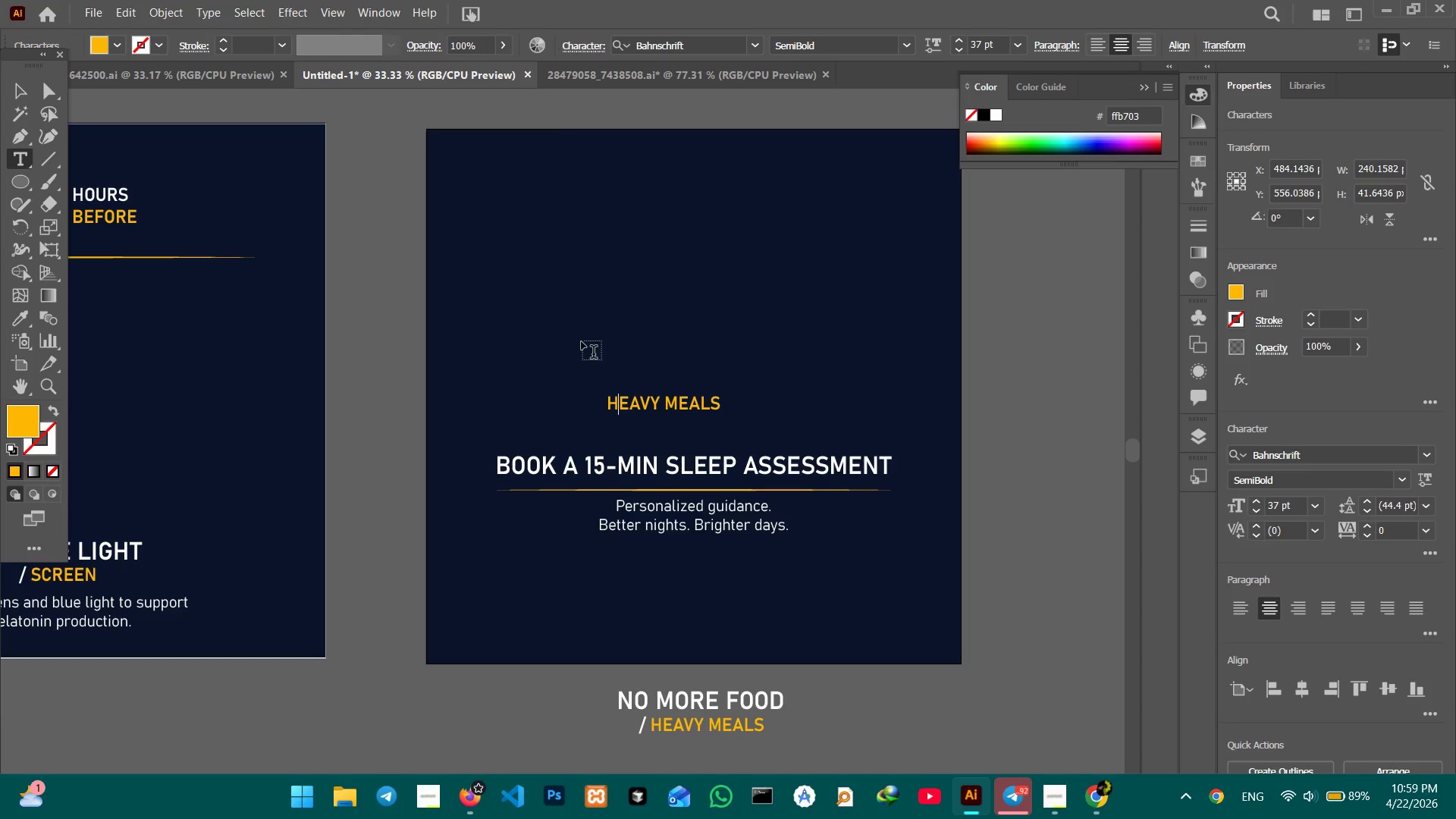 
key(ArrowRight)
 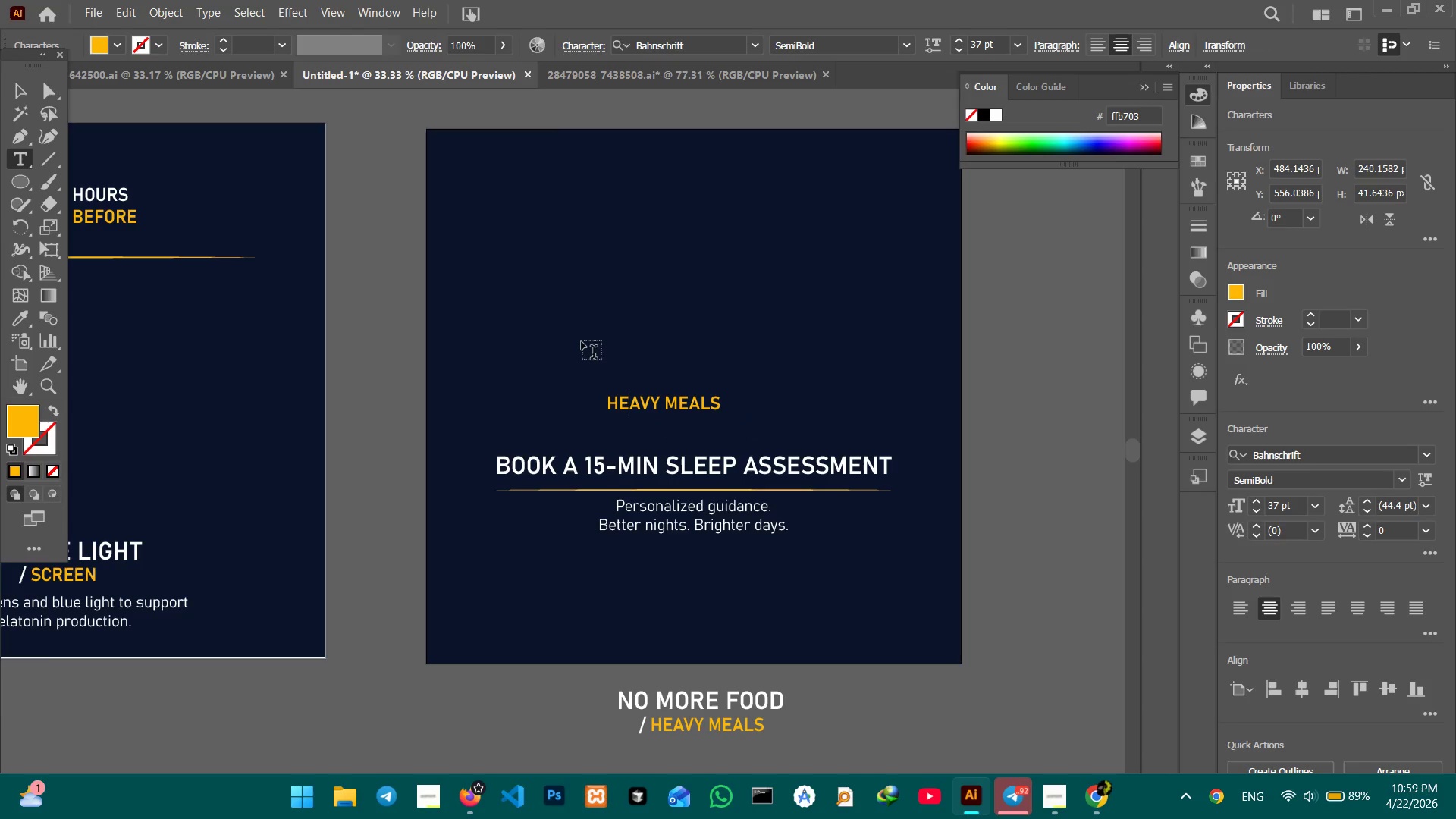 
hold_key(key=ArrowRight, duration=1.19)
 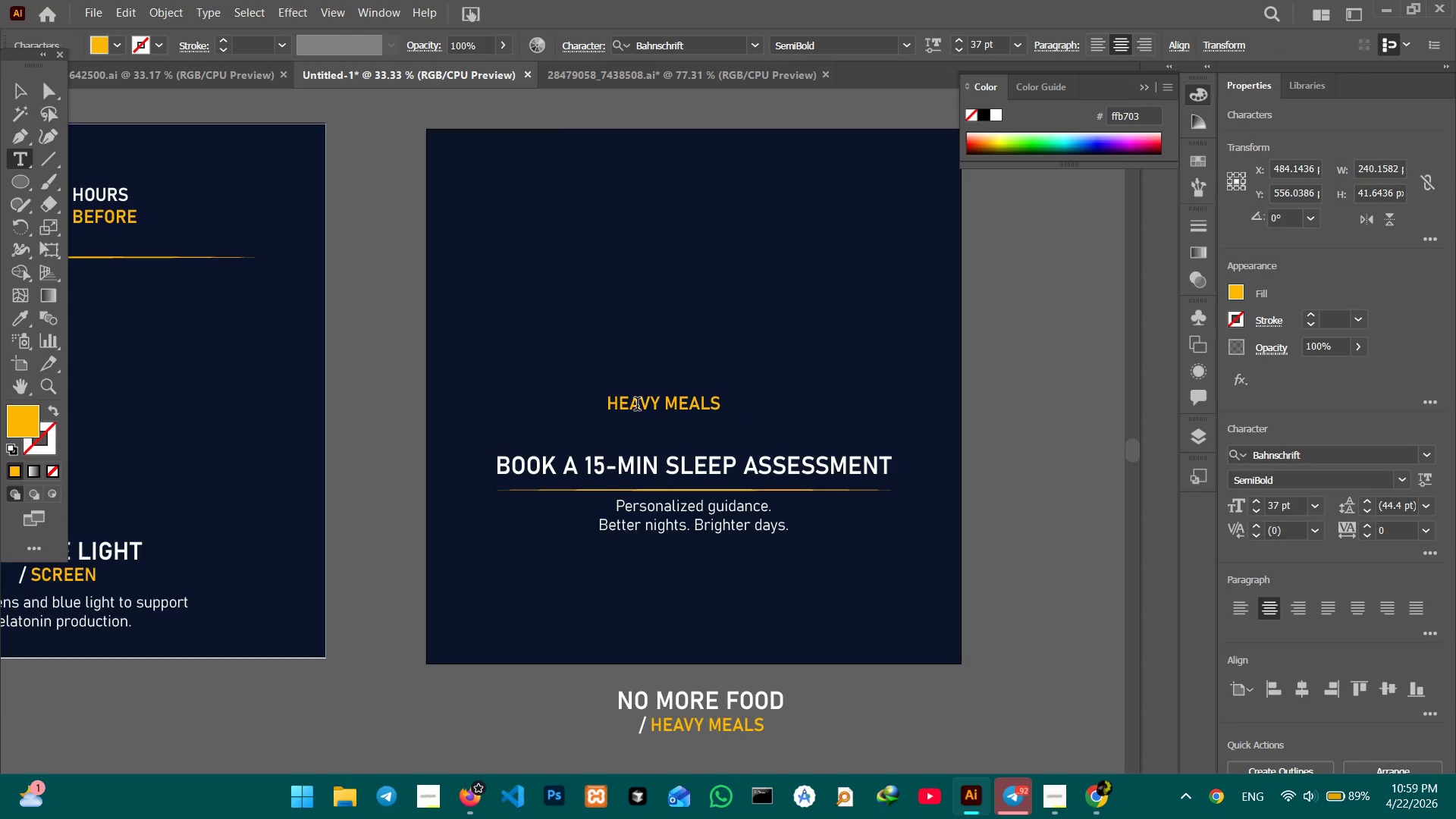 
double_click([637, 406])
 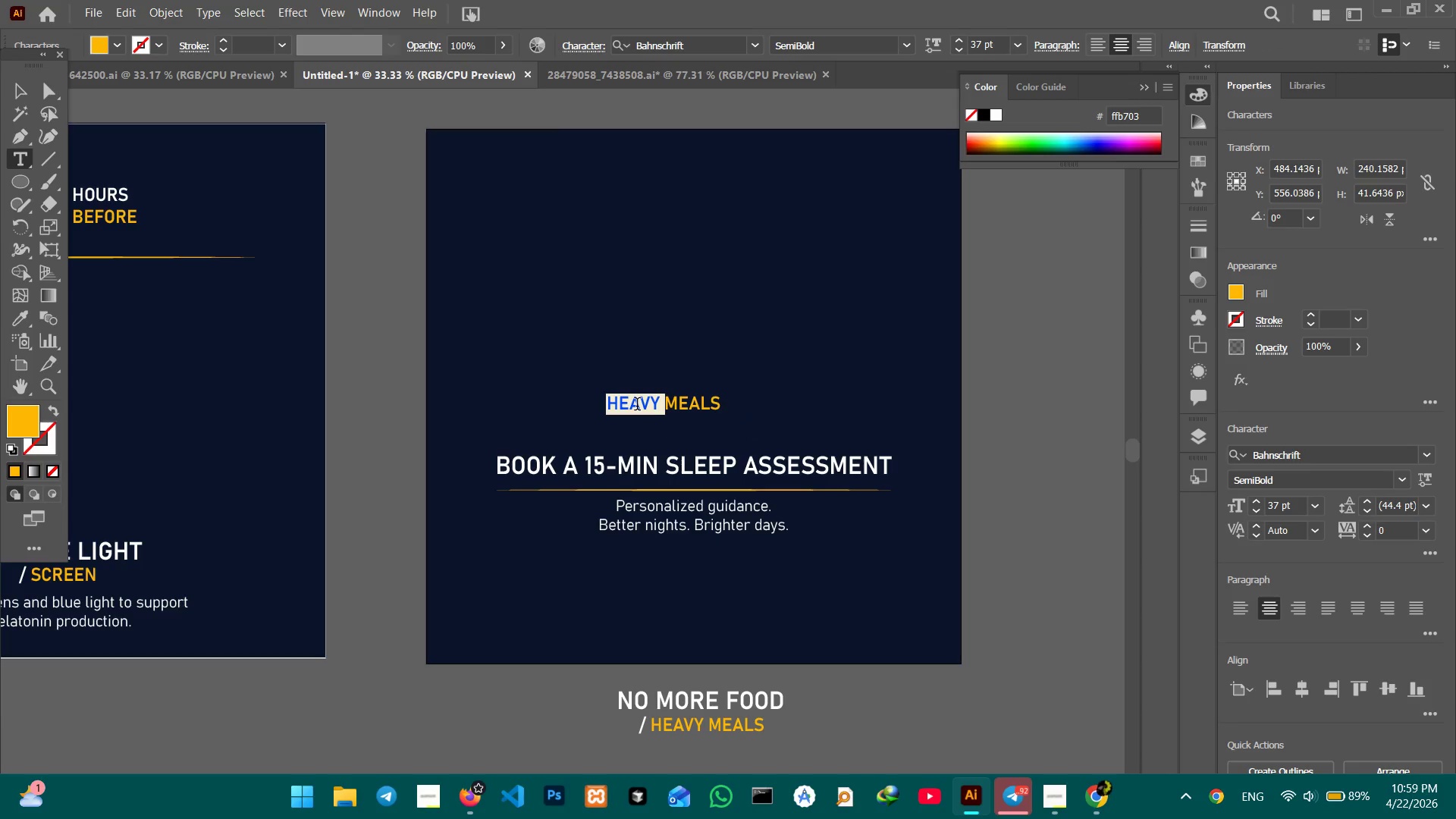 
triple_click([637, 406])
 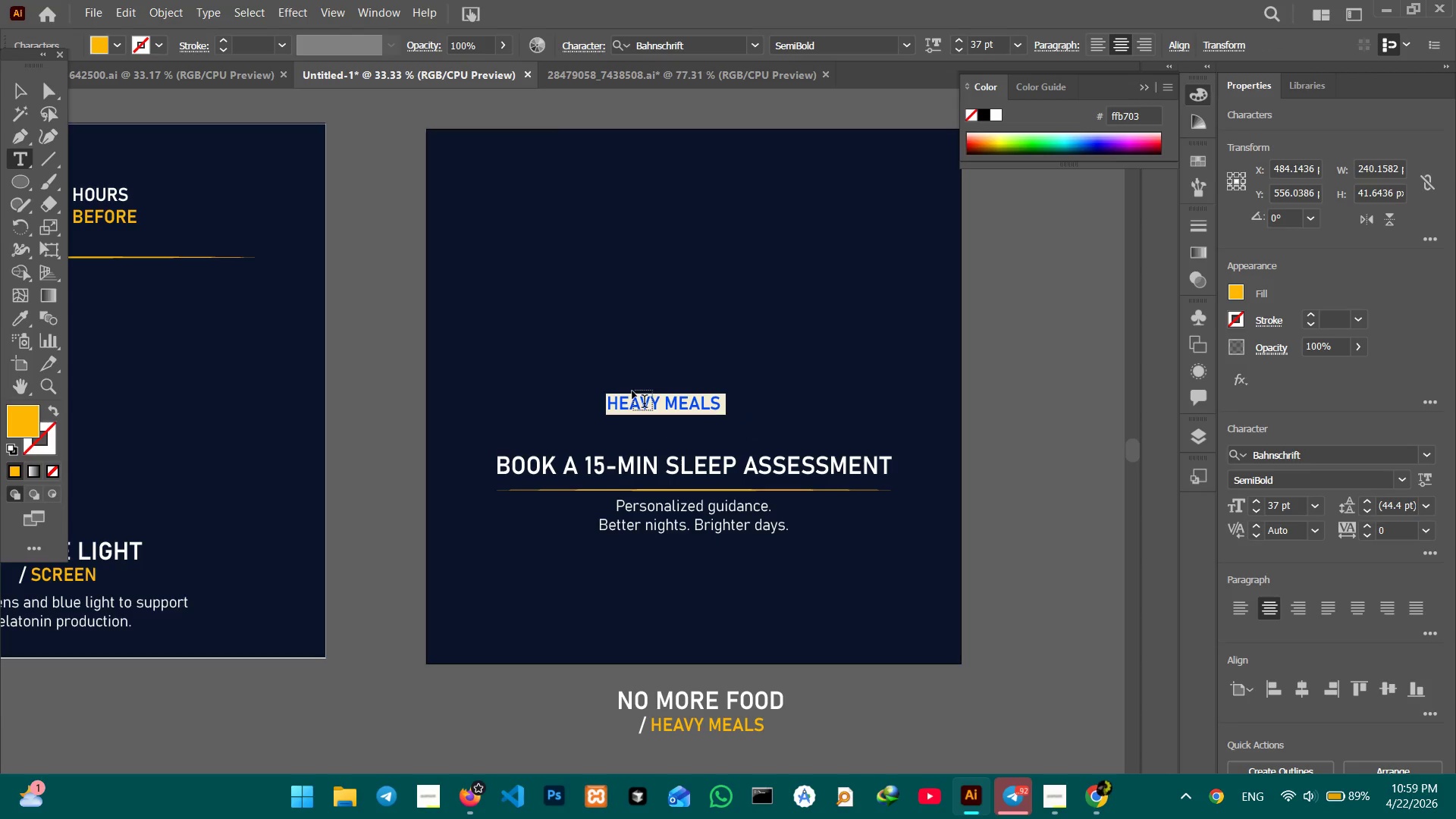 
type(READY FOR BETTER SLEEP?)
 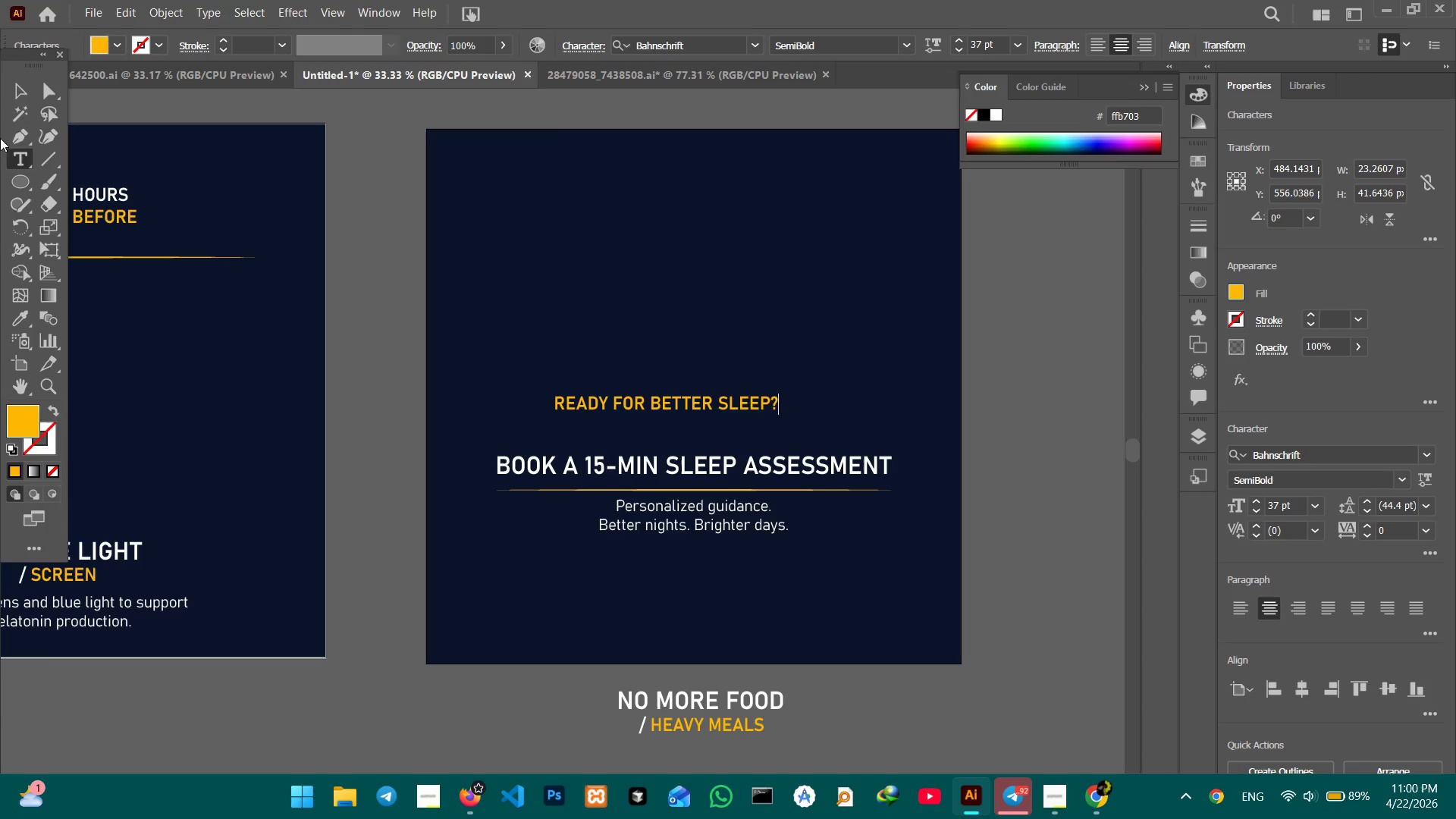 
left_click([10, 89])
 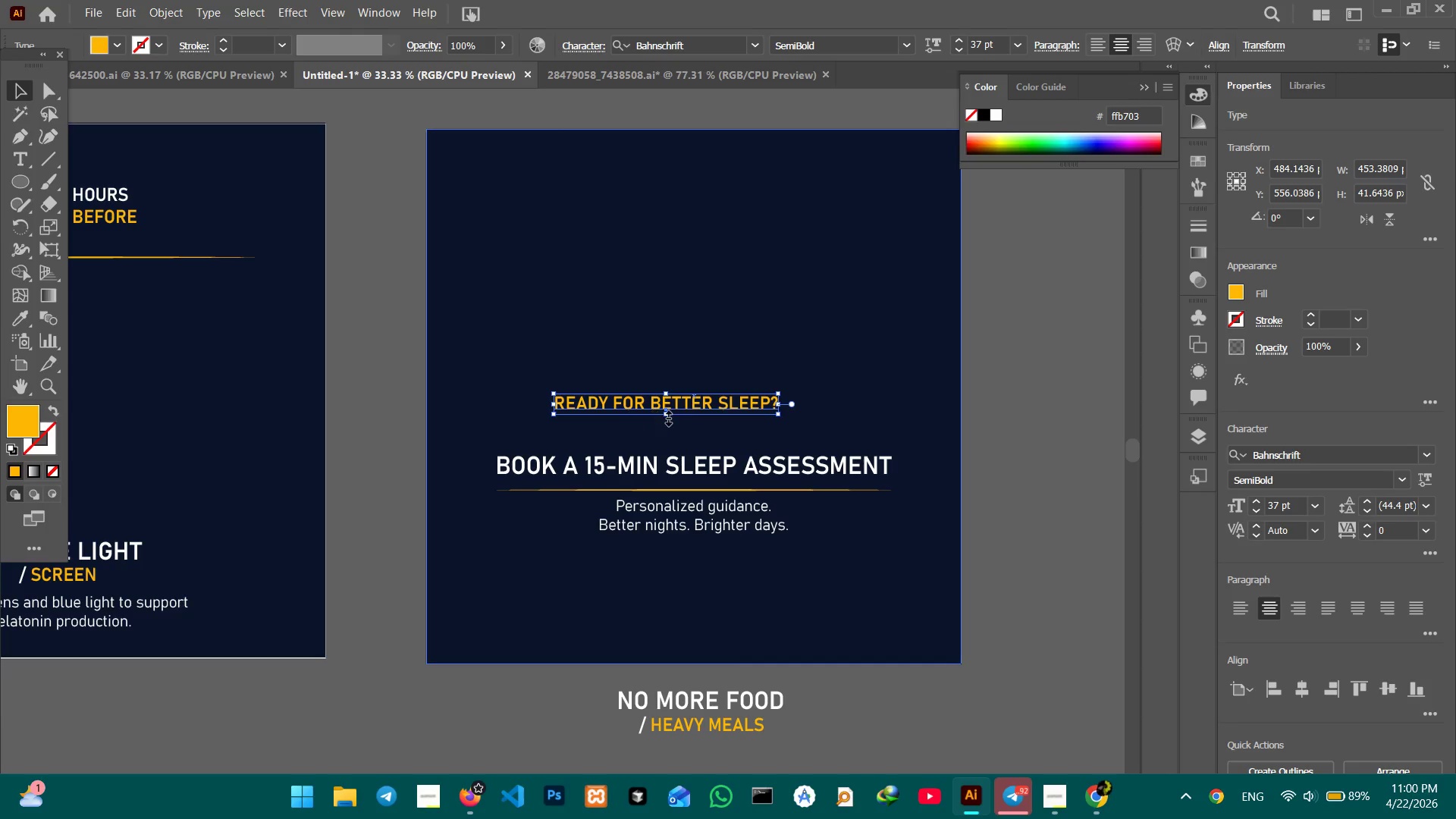 
left_click_drag(start_coordinate=[667, 418], to_coordinate=[670, 422])
 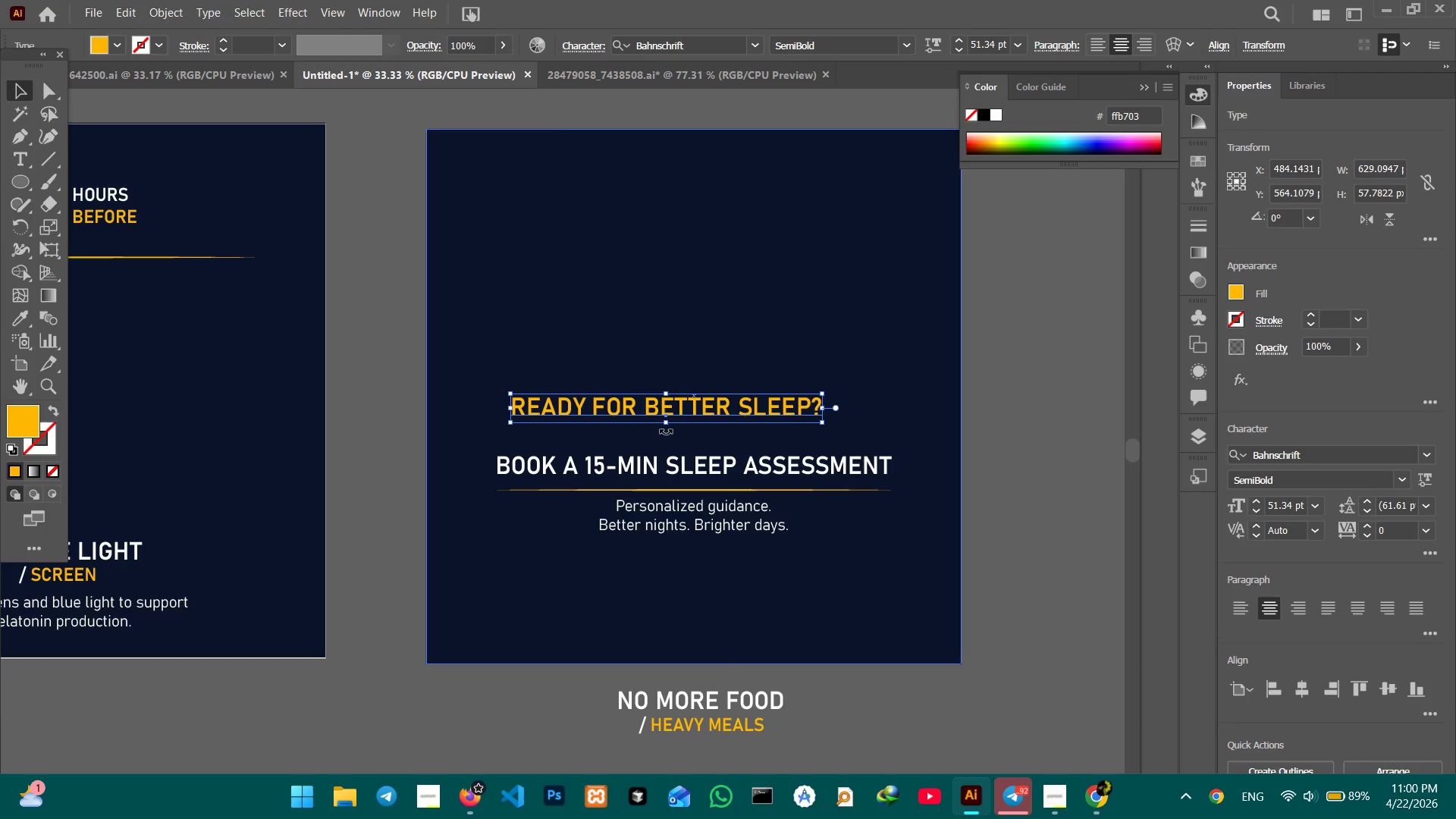 
hold_key(key=ShiftLeft, duration=1.78)
 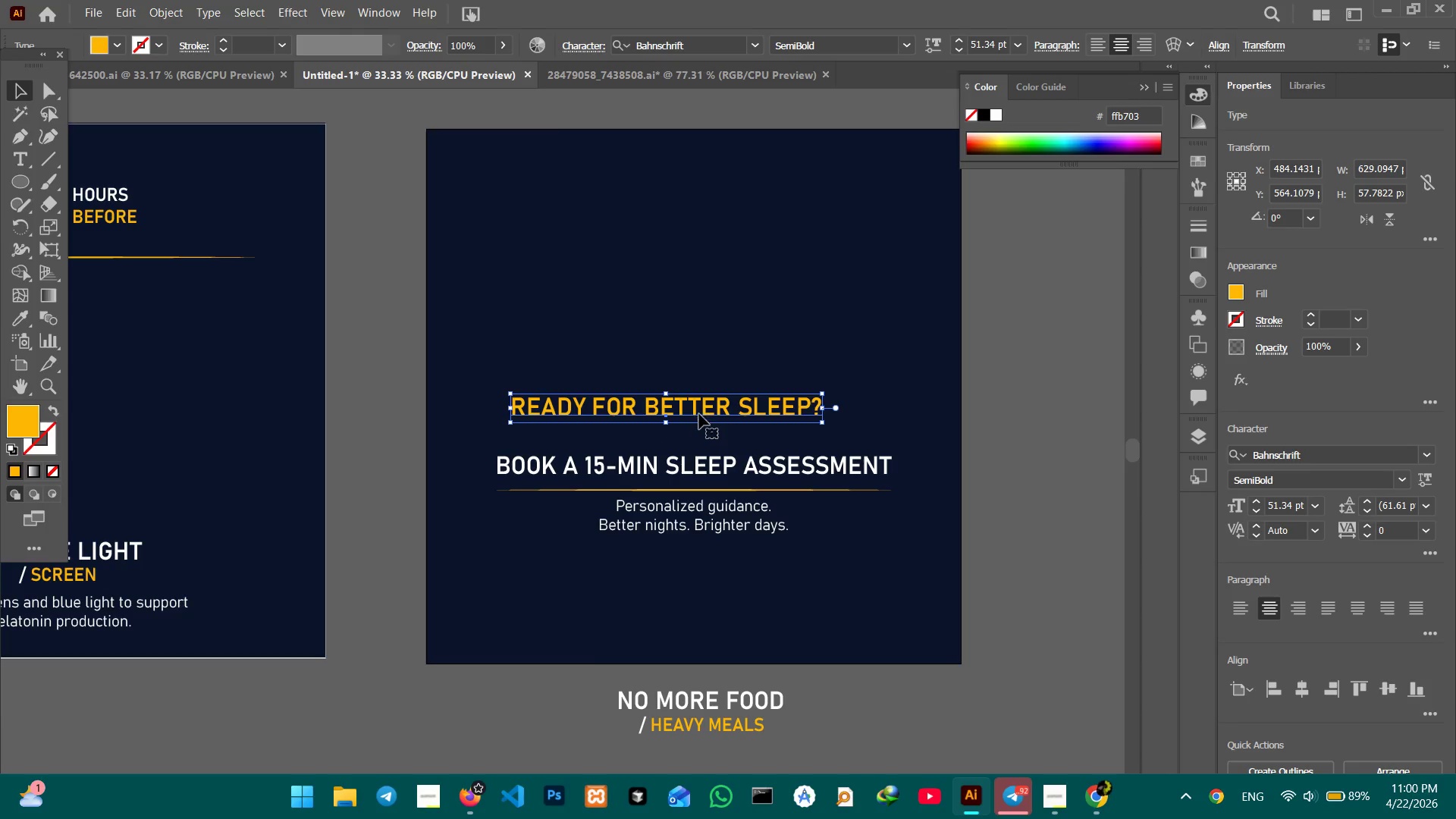 
left_click_drag(start_coordinate=[699, 410], to_coordinate=[723, 417])
 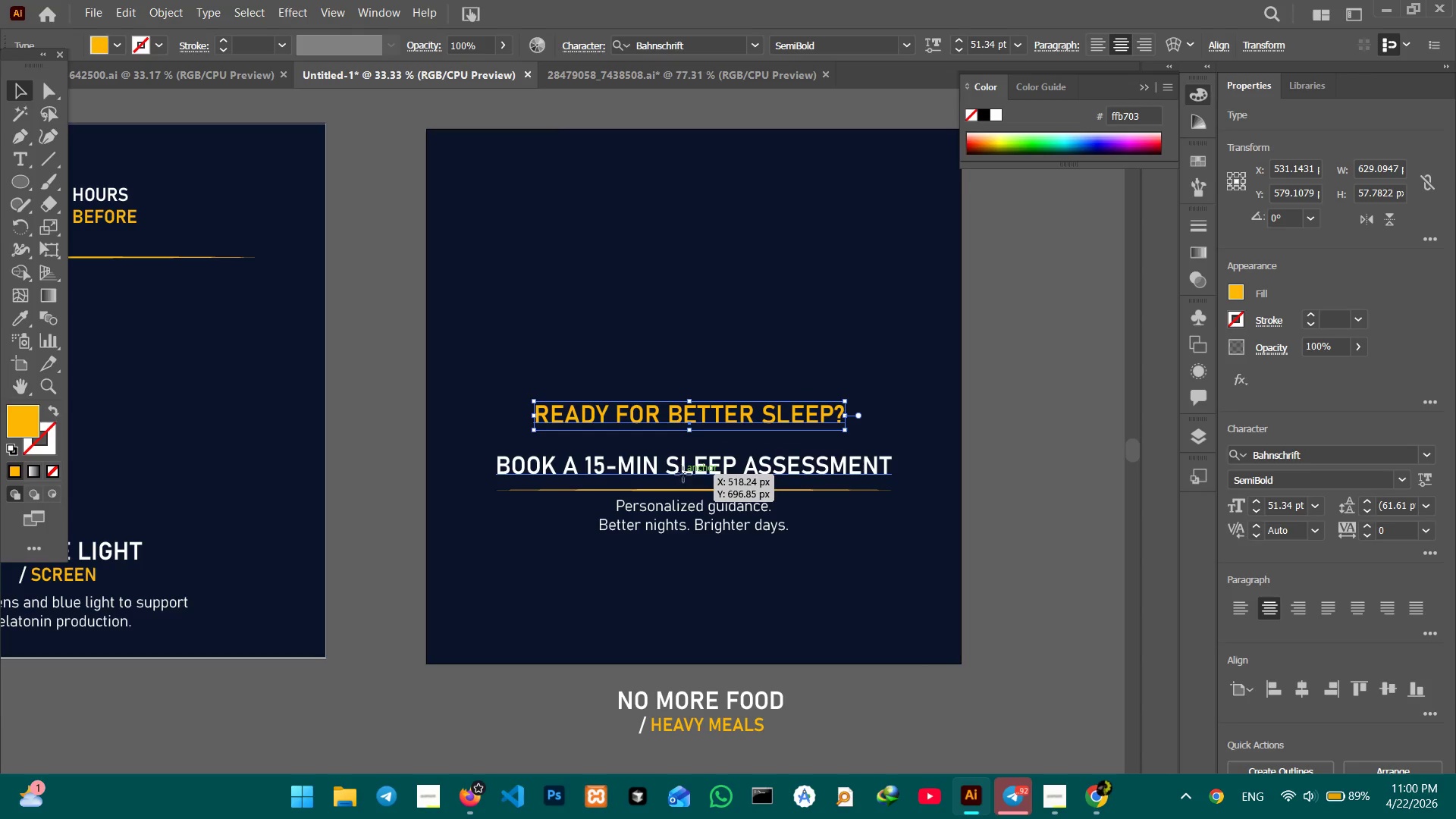 
double_click([683, 474])
 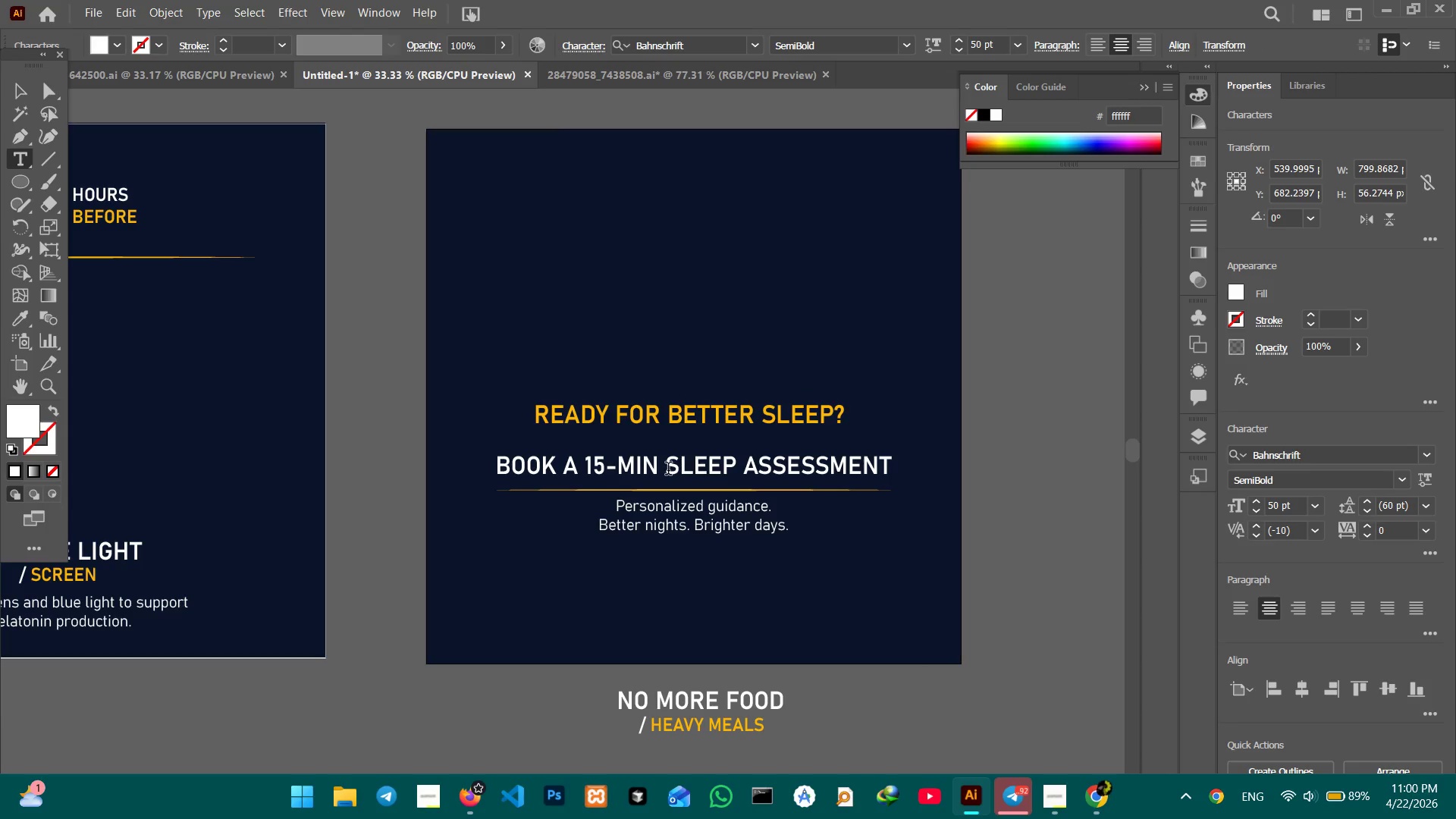 
left_click([668, 470])
 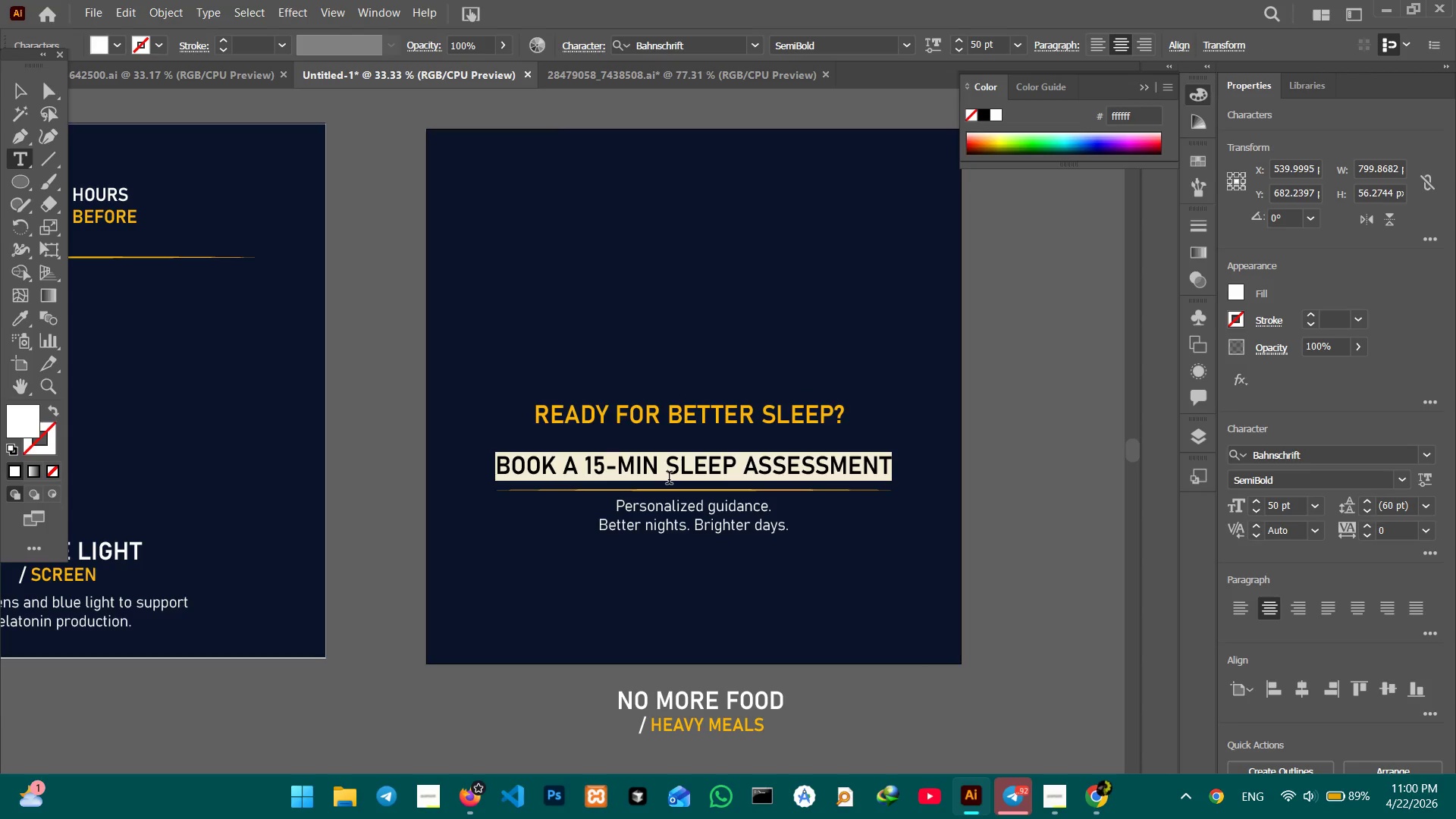 
key(Shift+Enter)
 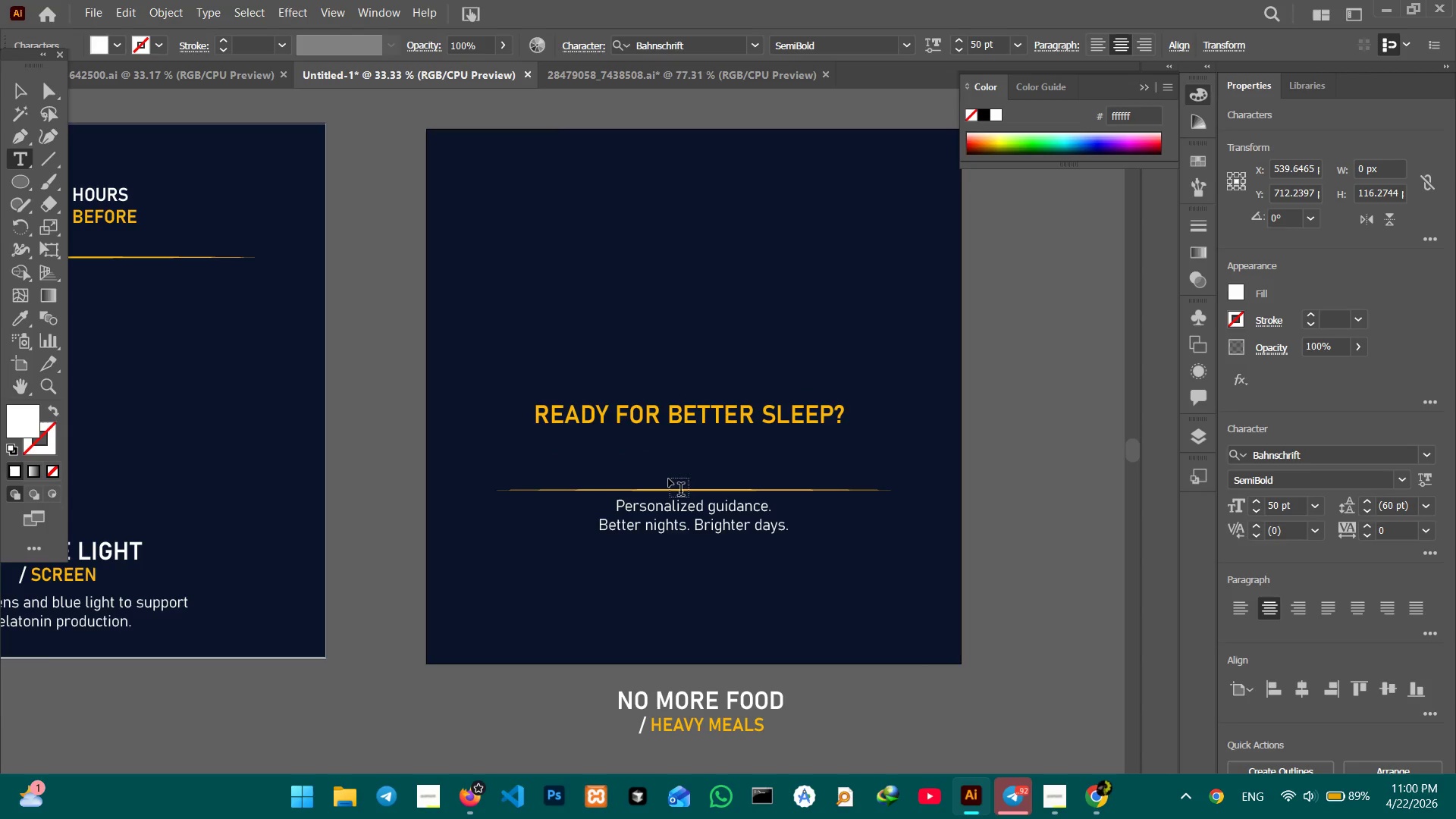 
key(Control+Z)
 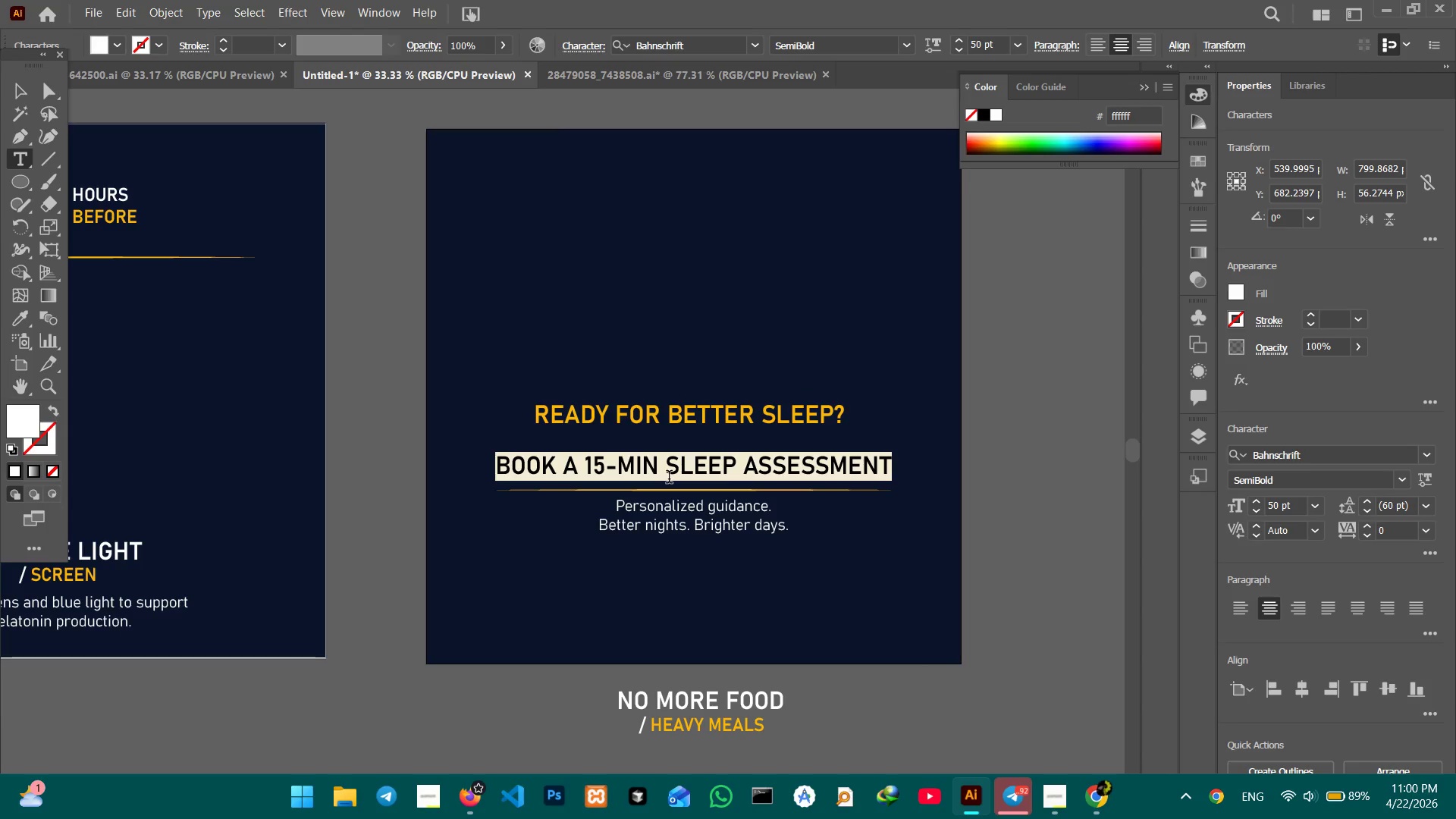 
left_click([669, 479])
 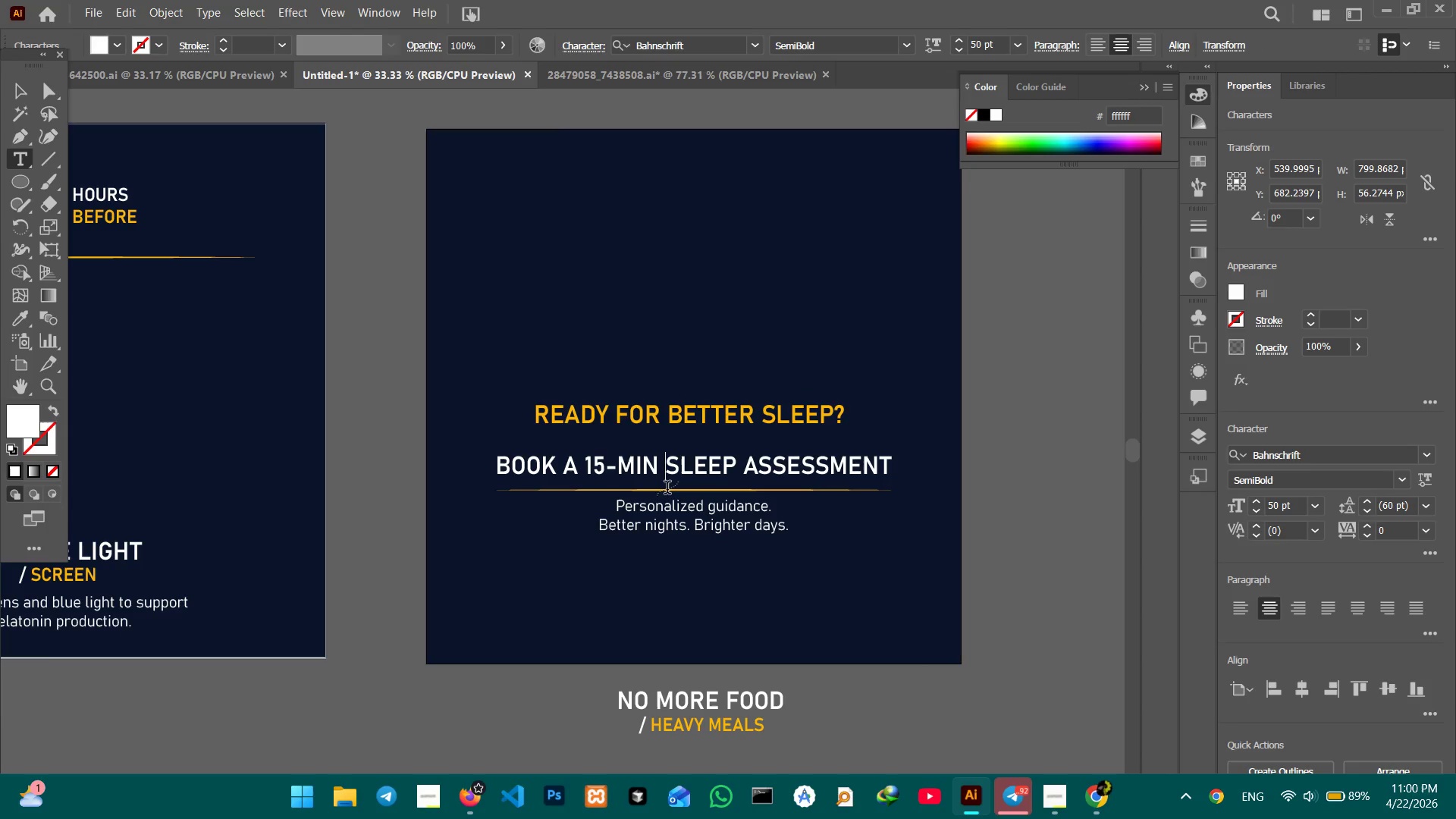 
key(Shift+ShiftRight)
 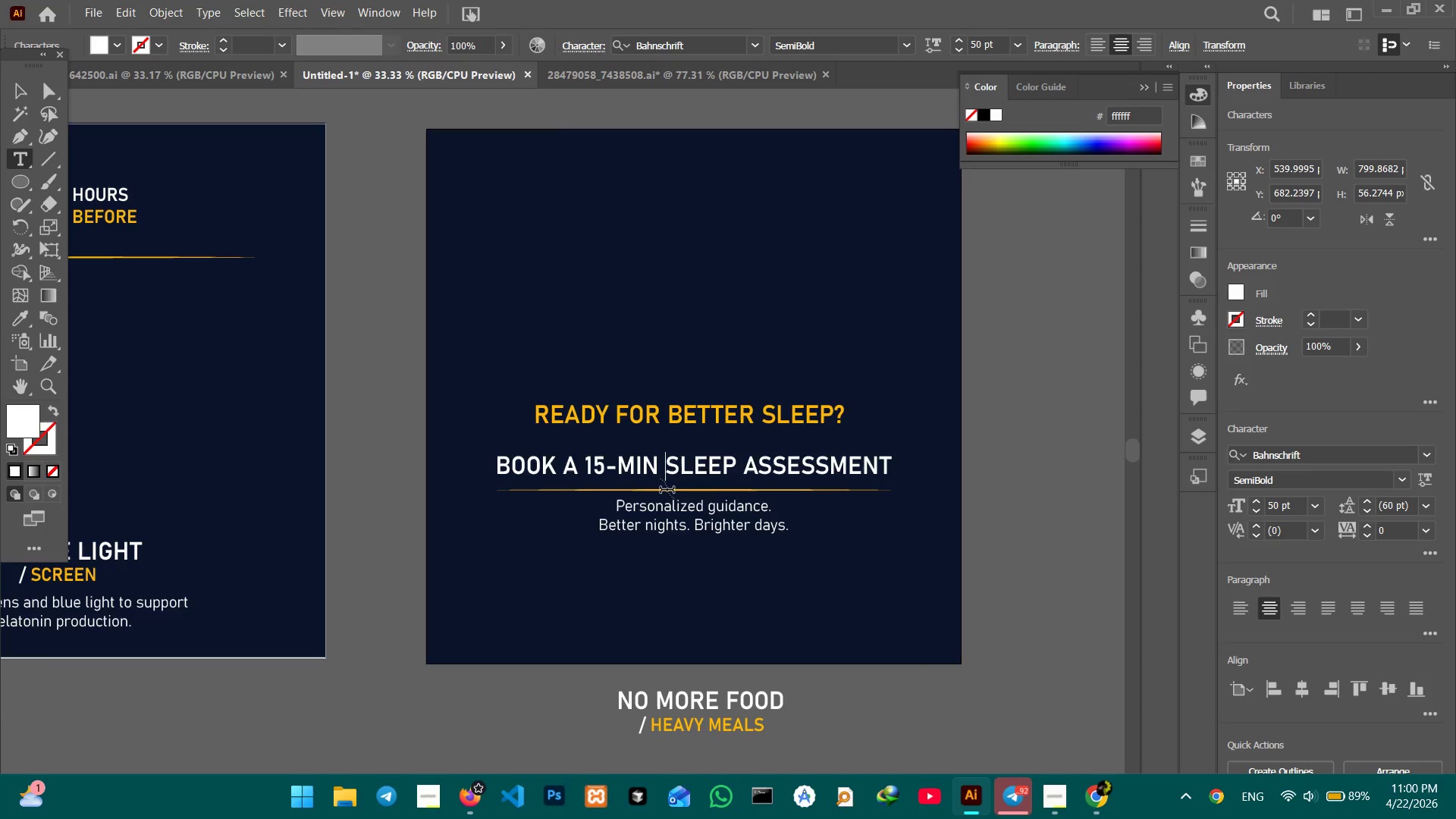 
key(Shift+Enter)
 